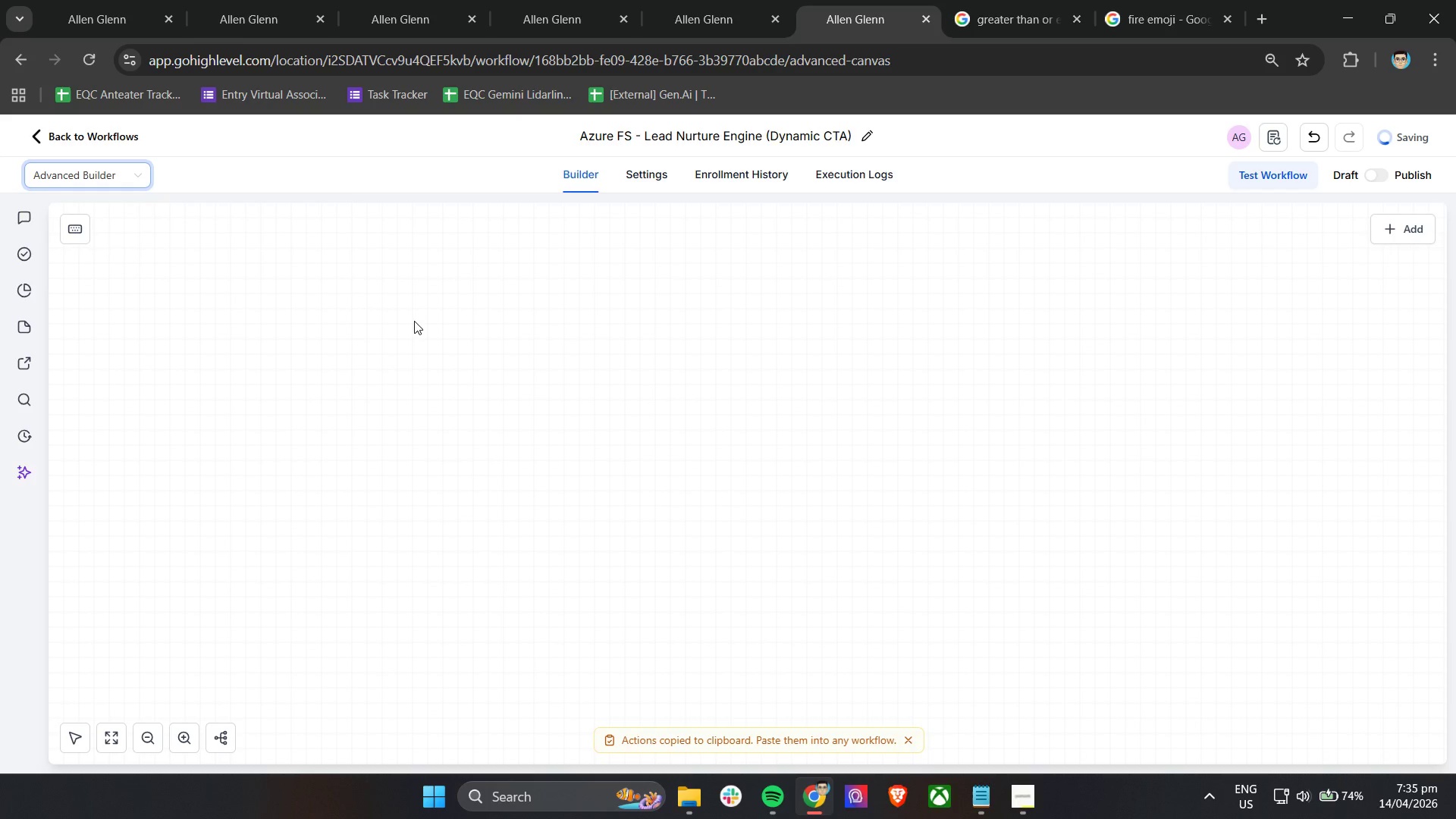 
left_click_drag(start_coordinate=[1196, 520], to_coordinate=[727, 532])
 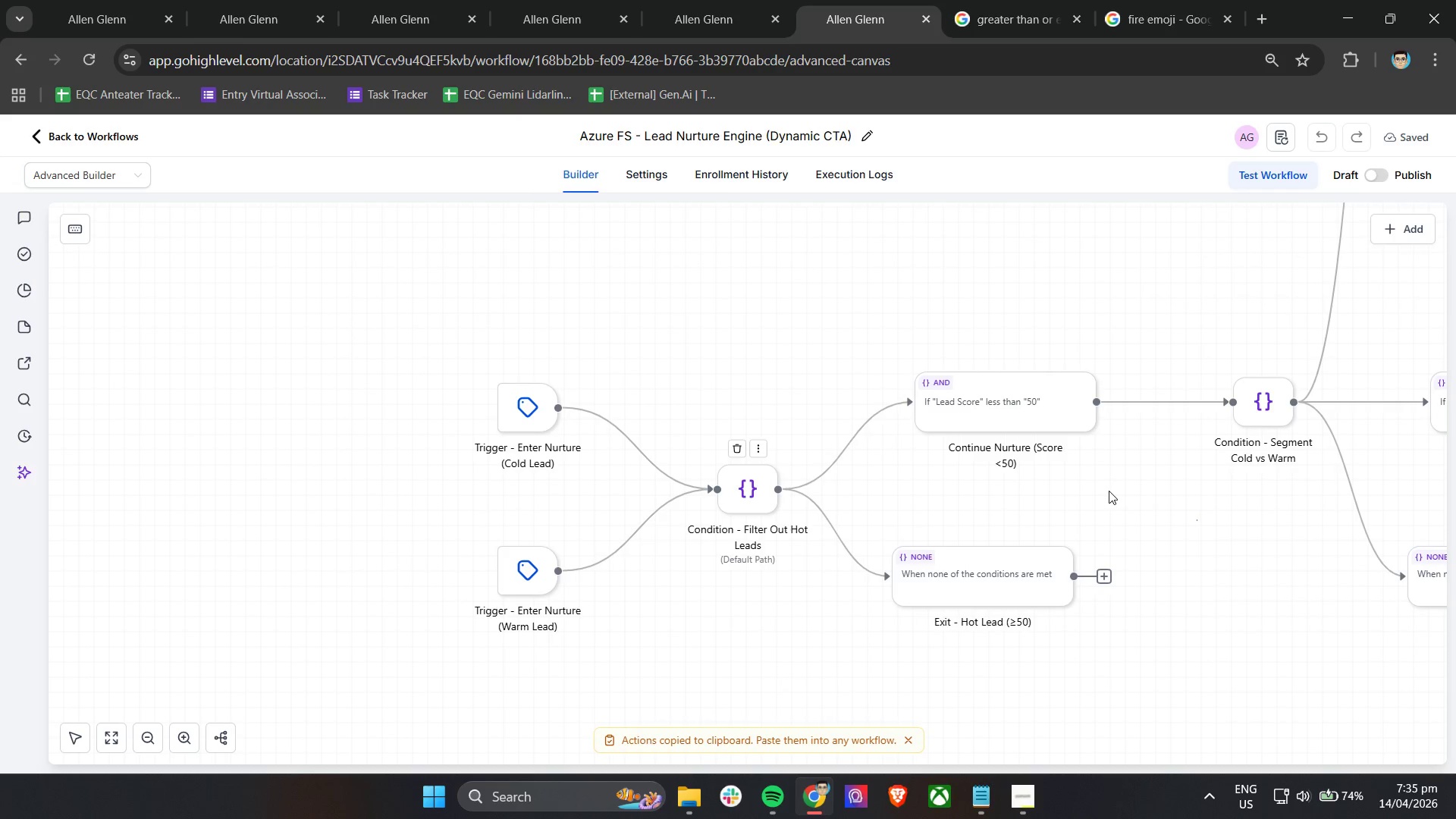 
hold_key(key=ShiftLeft, duration=0.94)
 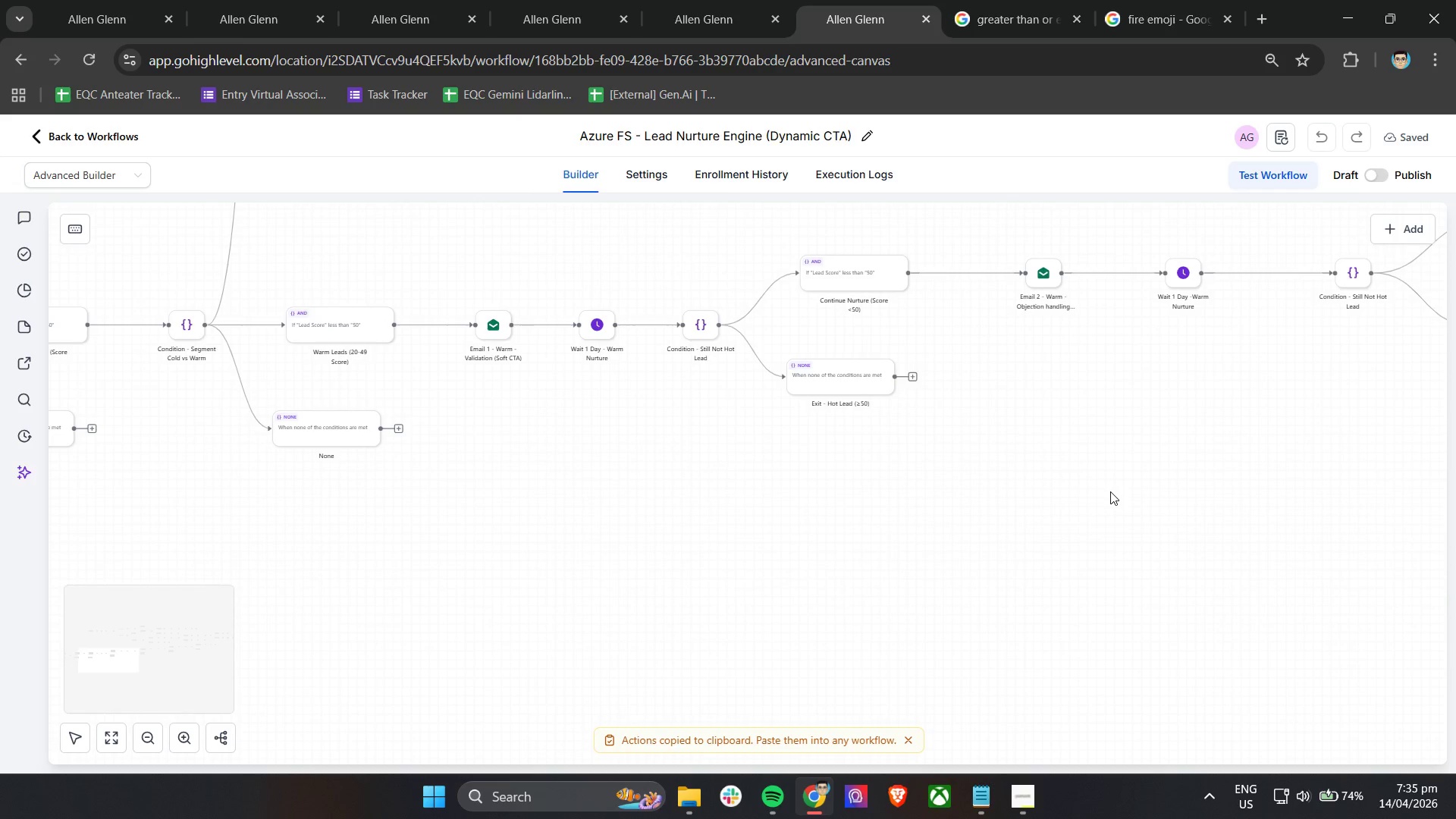 
key(Control+ControlLeft)
 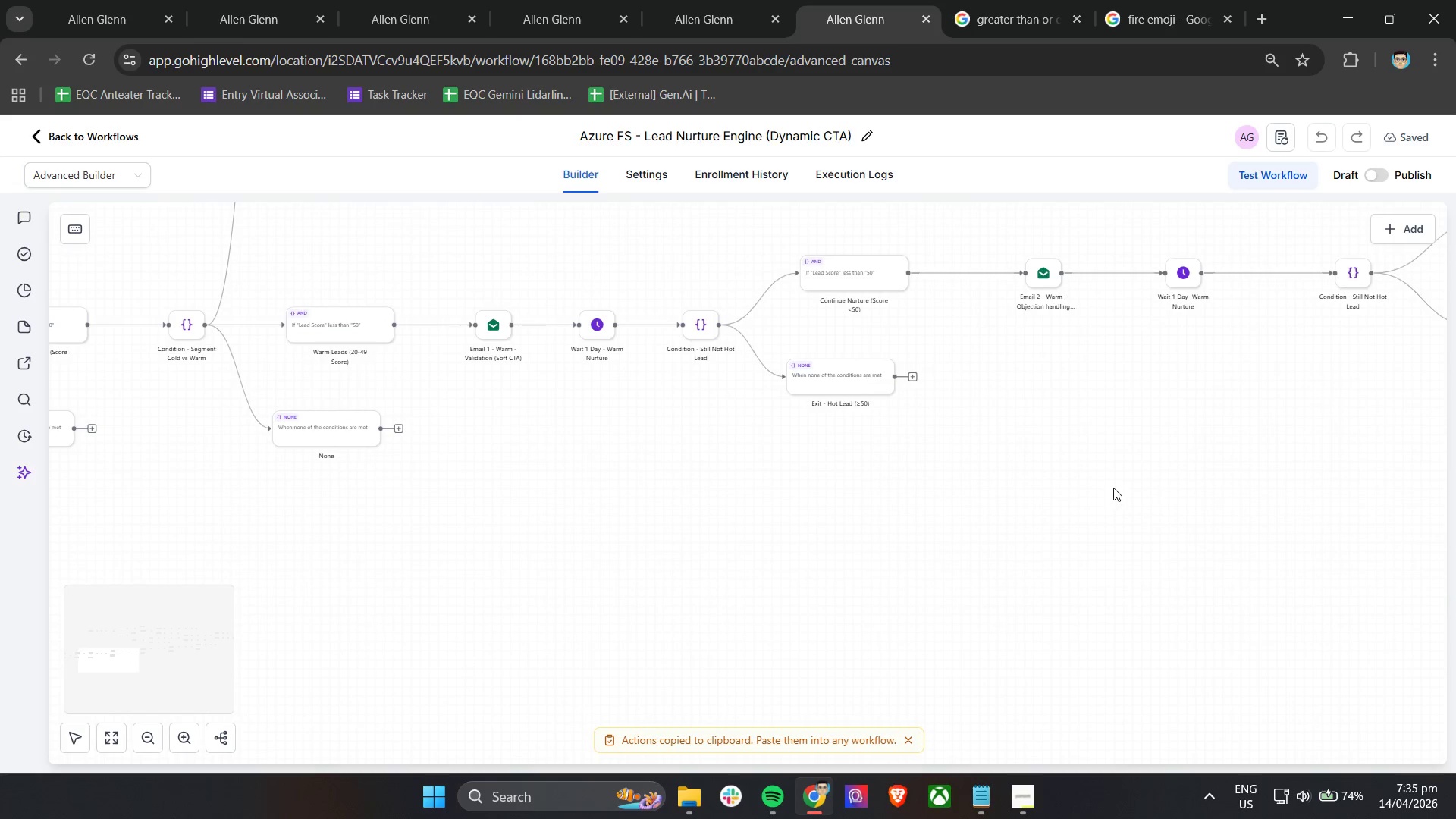 
left_click_drag(start_coordinate=[1113, 488], to_coordinate=[1034, 535])
 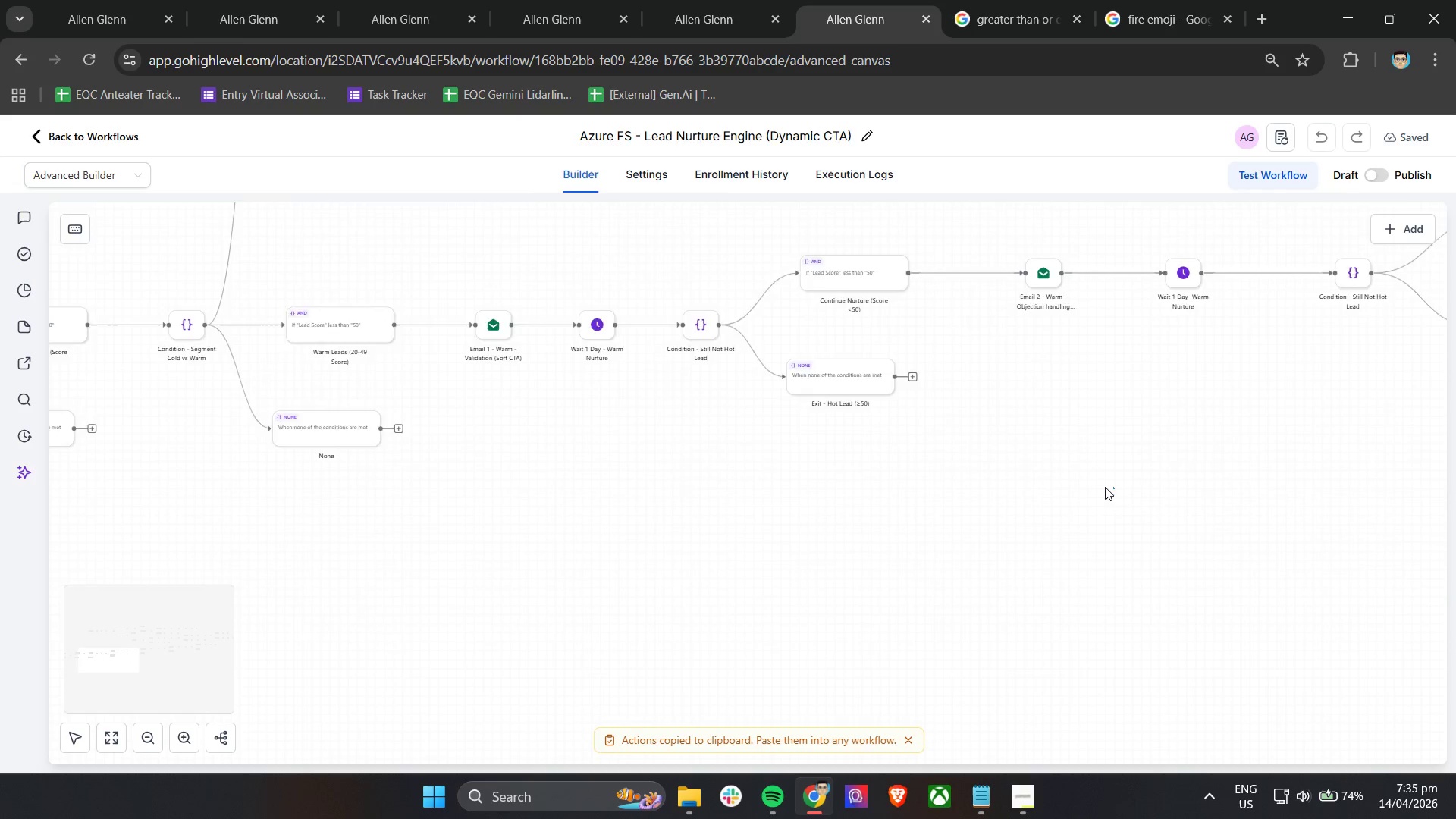 
scroll: coordinate [1110, 491], scroll_direction: down, amount: 23.0
 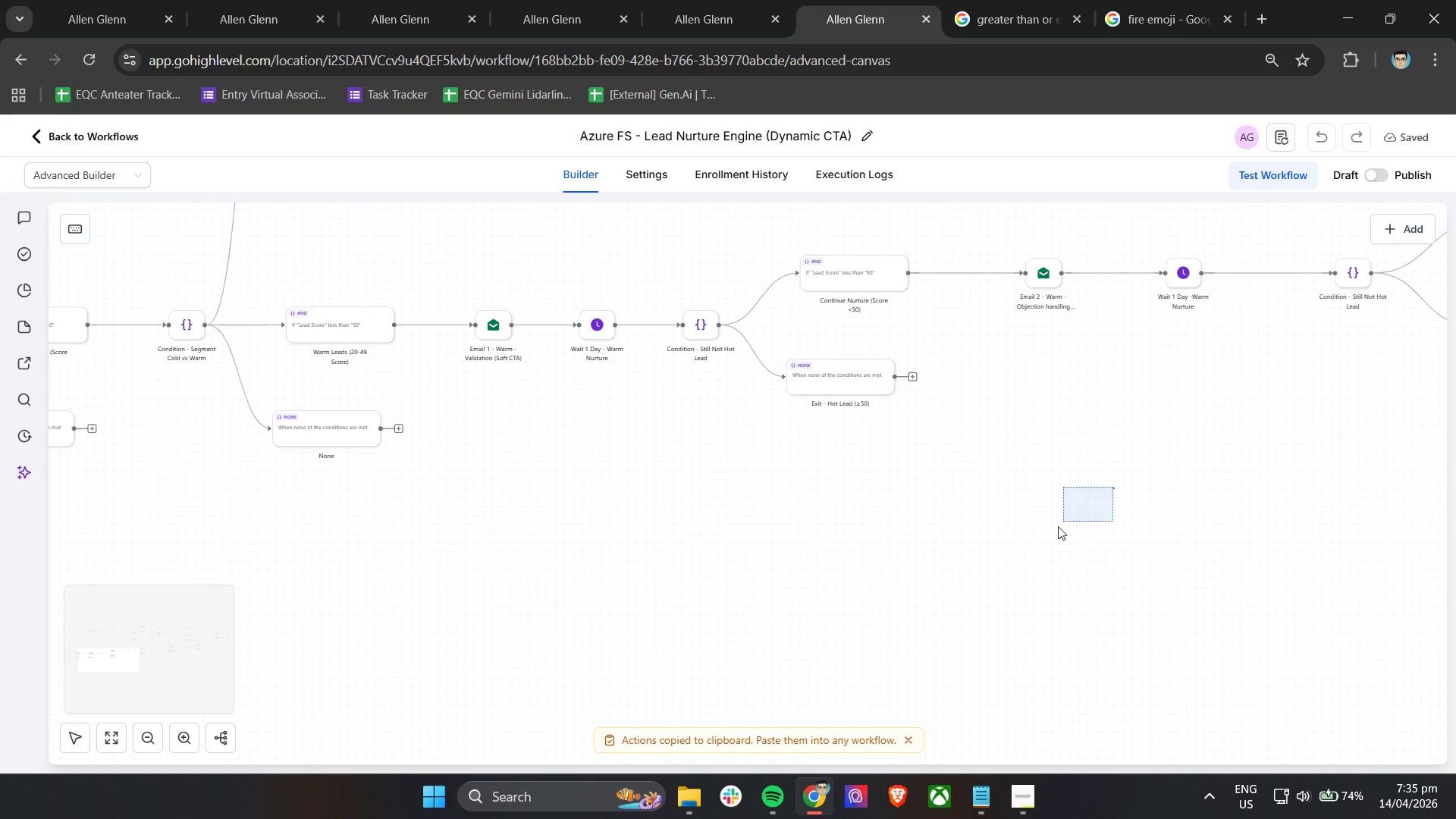 
hold_key(key=ShiftLeft, duration=0.5)
scroll: coordinate [1106, 487], scroll_direction: down, amount: 3.0
 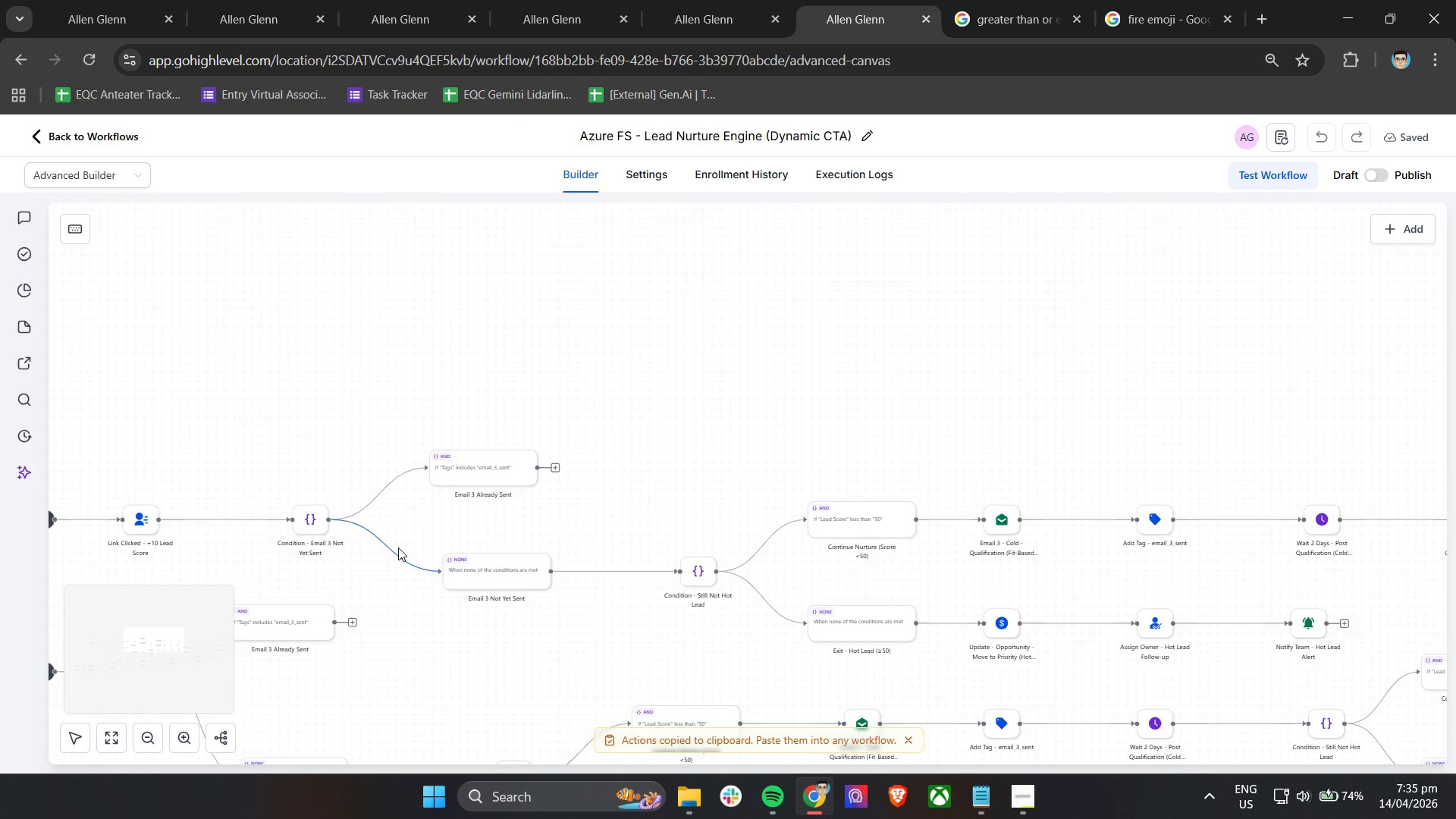 
hold_key(key=ShiftLeft, duration=0.64)
scroll: coordinate [444, 554], scroll_direction: up, amount: 6.0
 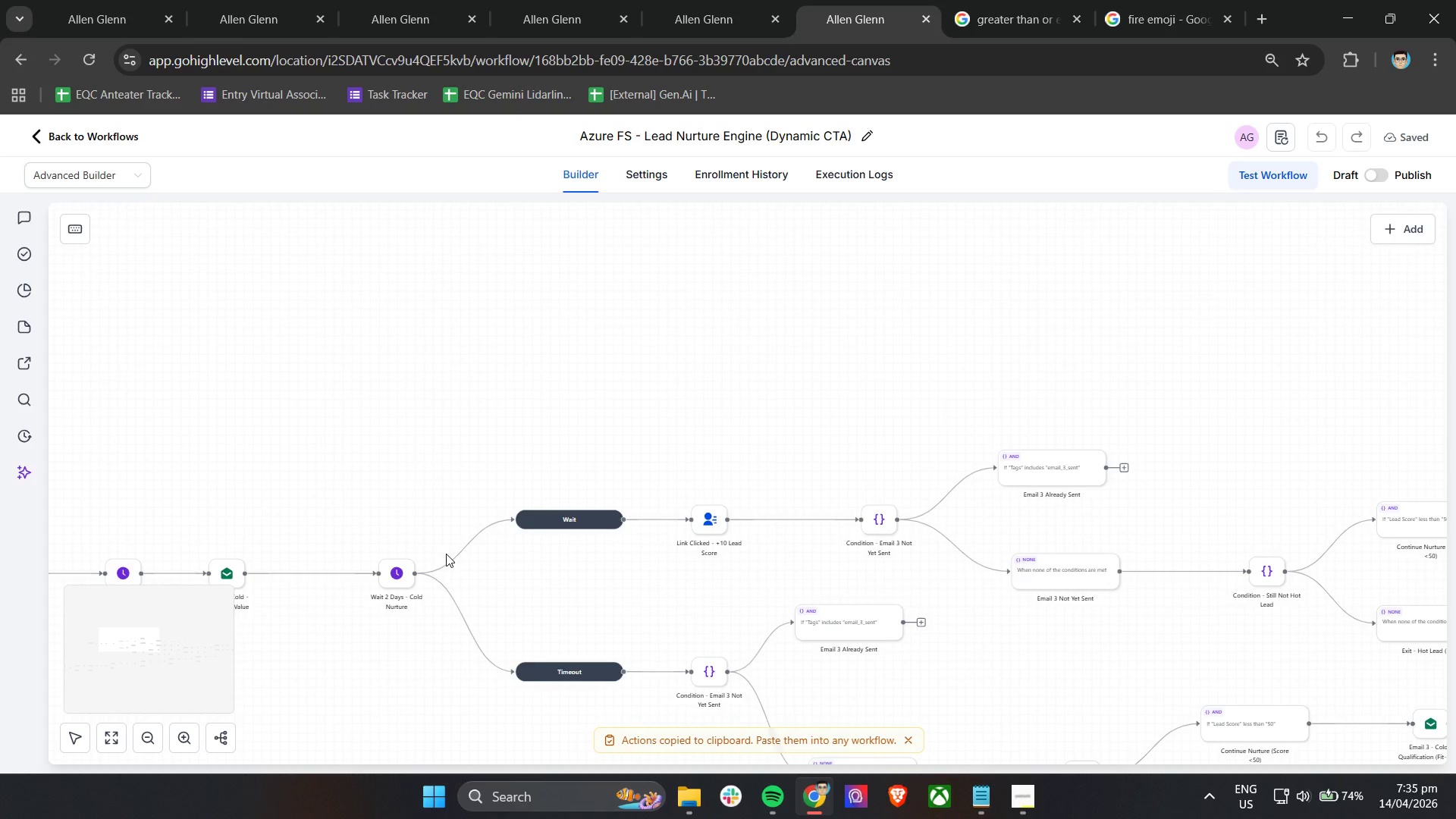 
scroll: coordinate [446, 554], scroll_direction: down, amount: 4.0
 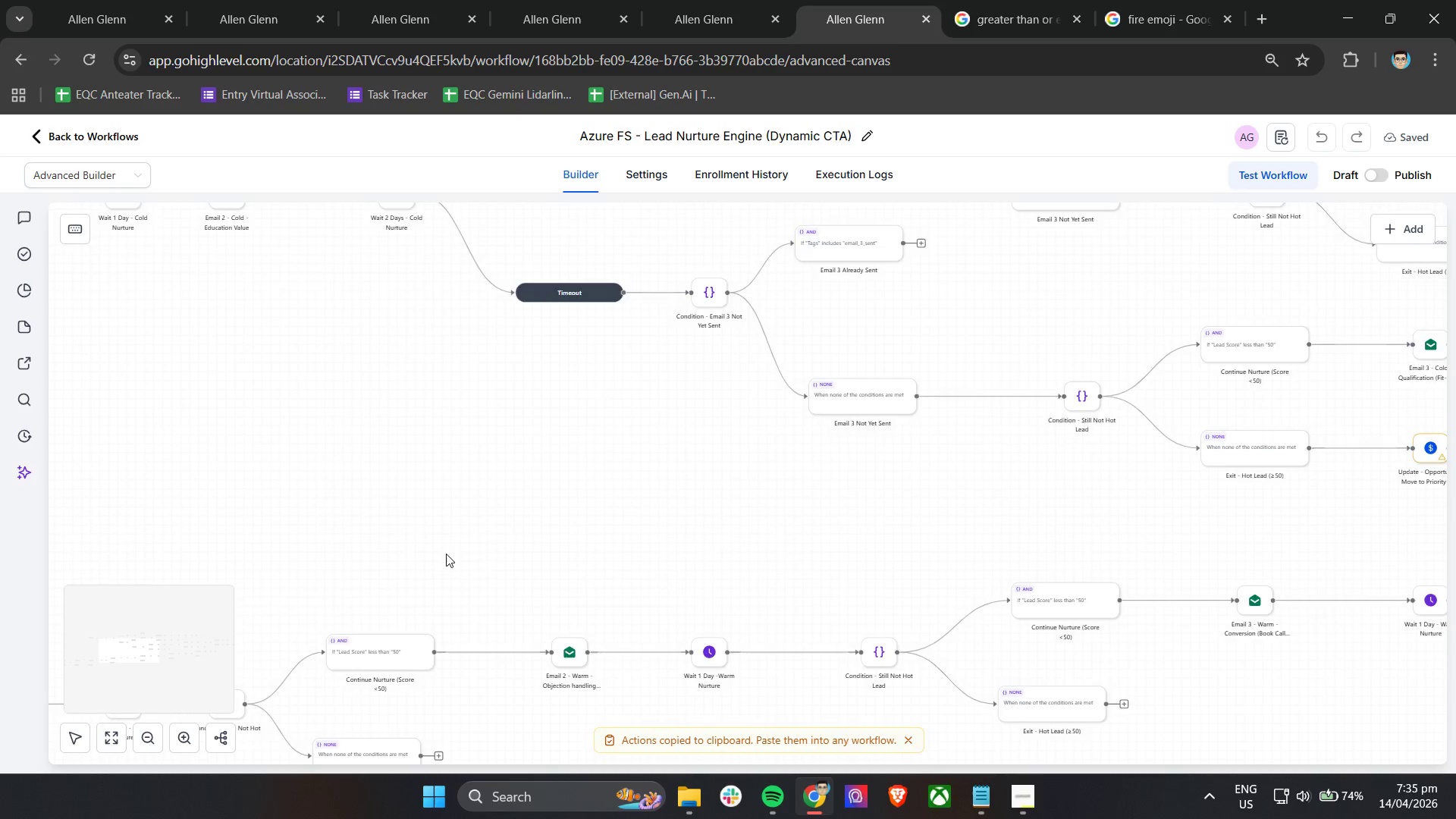 
scroll: coordinate [446, 554], scroll_direction: up, amount: 4.0
 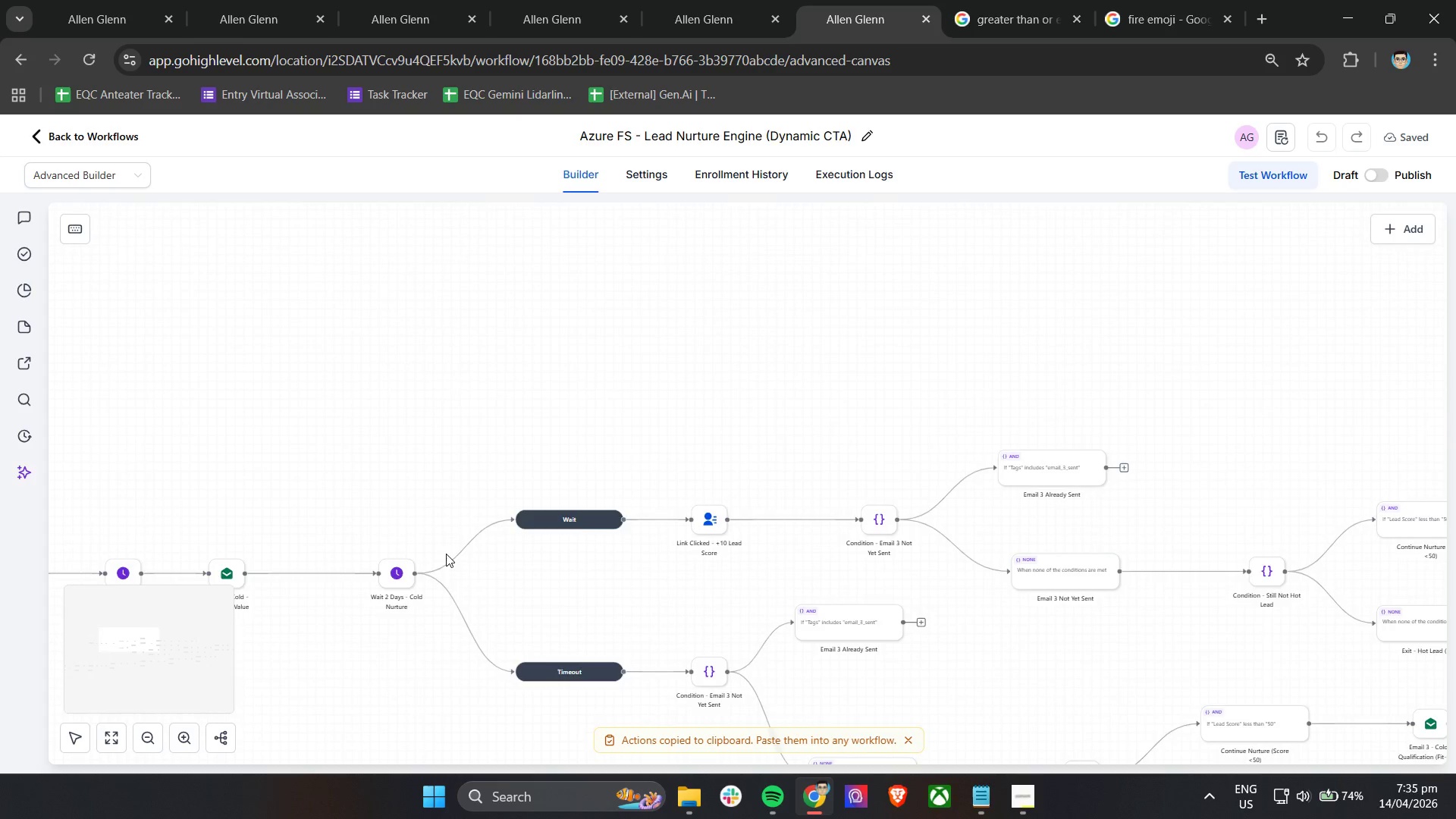 
hold_key(key=ShiftLeft, duration=1.45)
 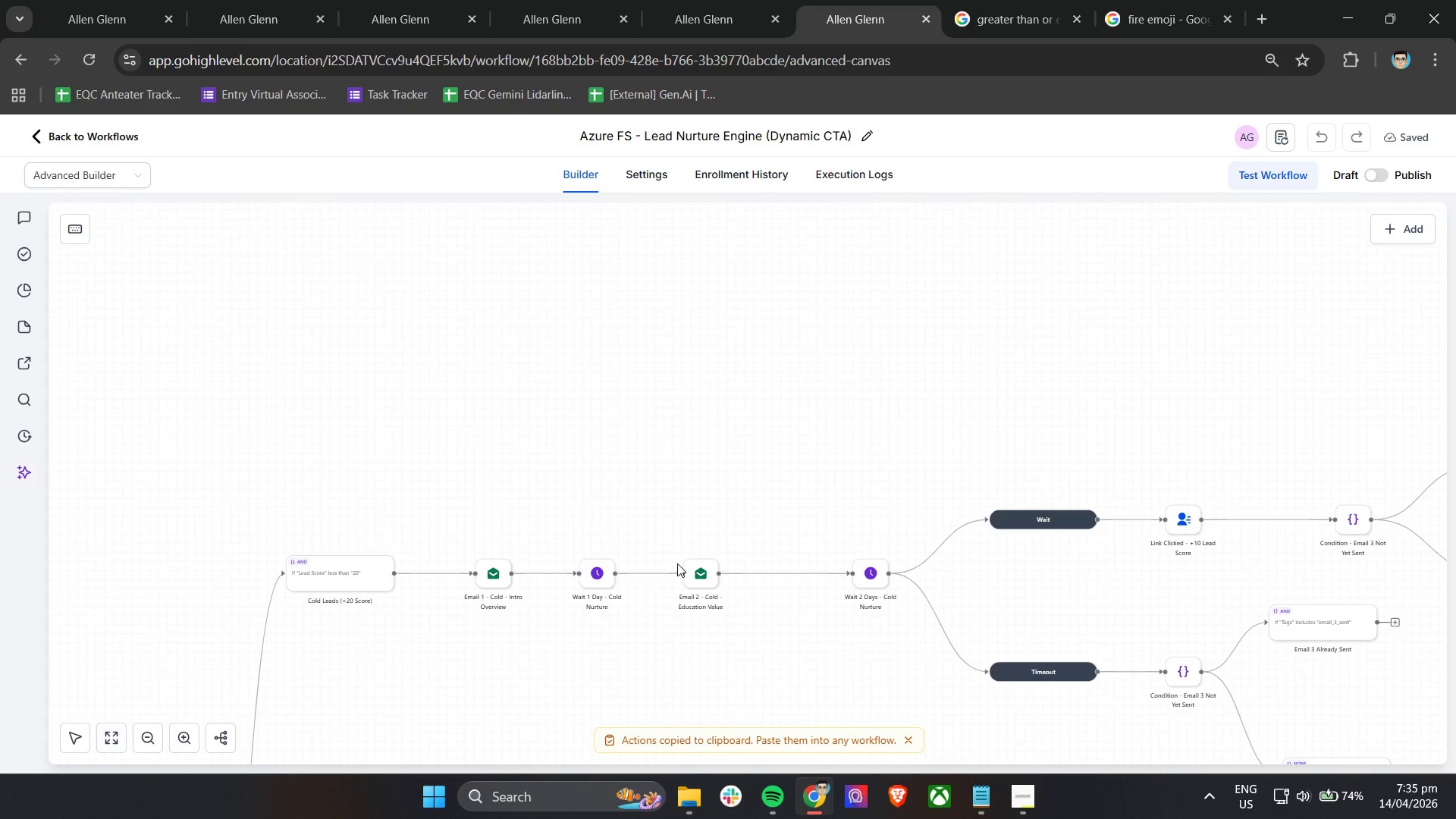 
scroll: coordinate [677, 563], scroll_direction: down, amount: 6.0
 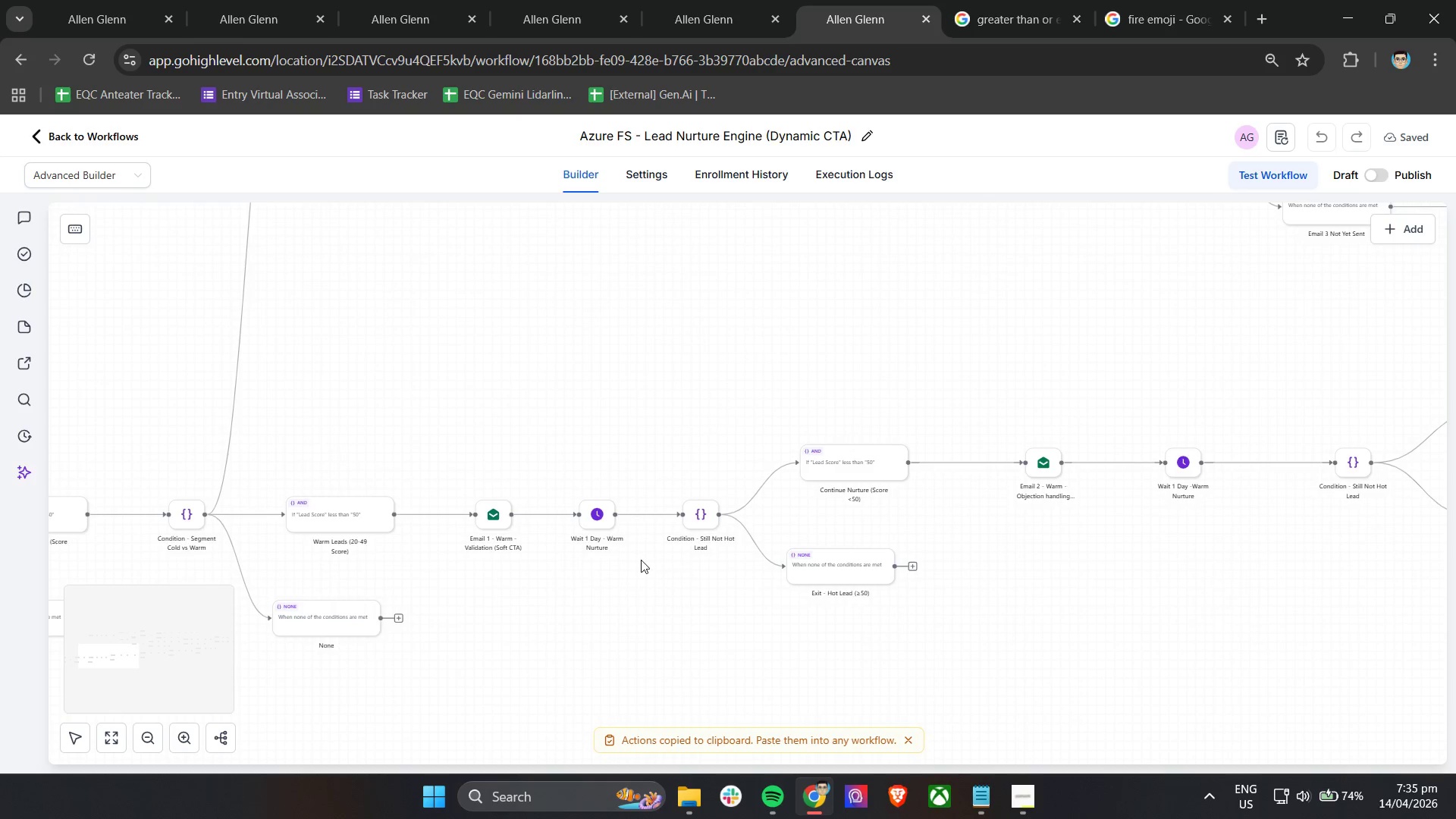 
hold_key(key=ShiftLeft, duration=1.22)
scroll: coordinate [629, 559], scroll_direction: down, amount: 11.0
 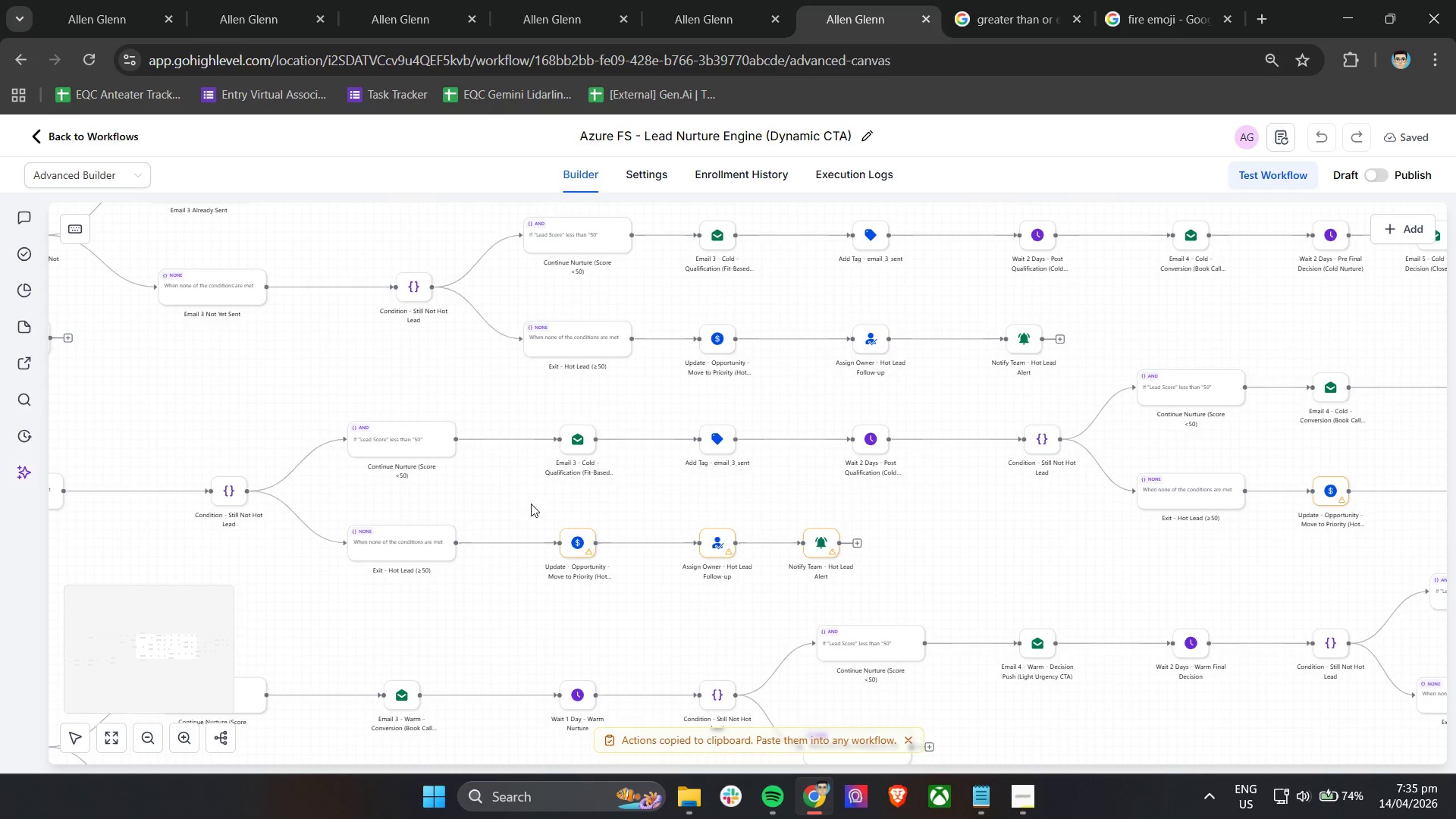 
left_click_drag(start_coordinate=[516, 499], to_coordinate=[891, 596])
 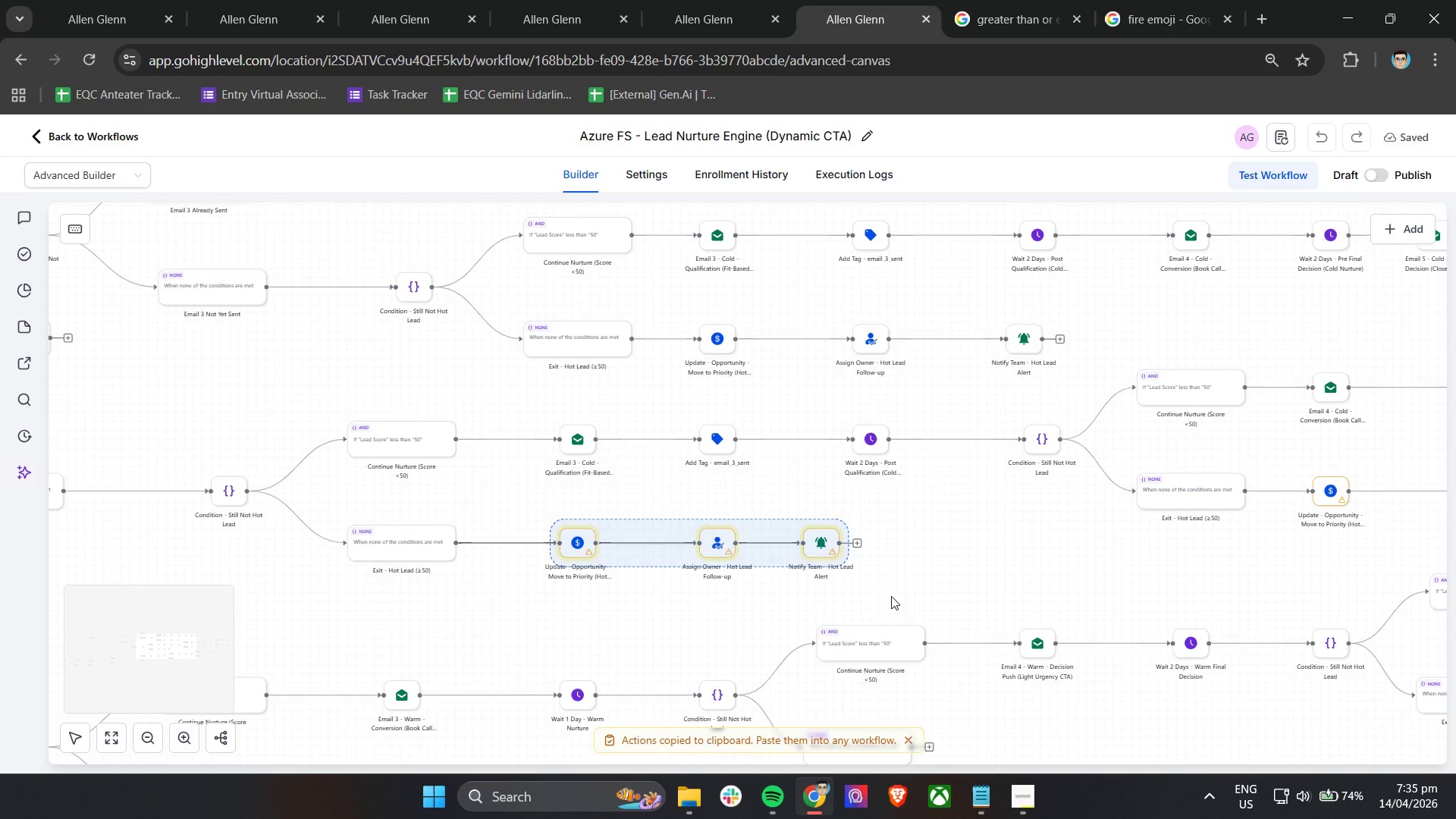 
key(Control+C)
 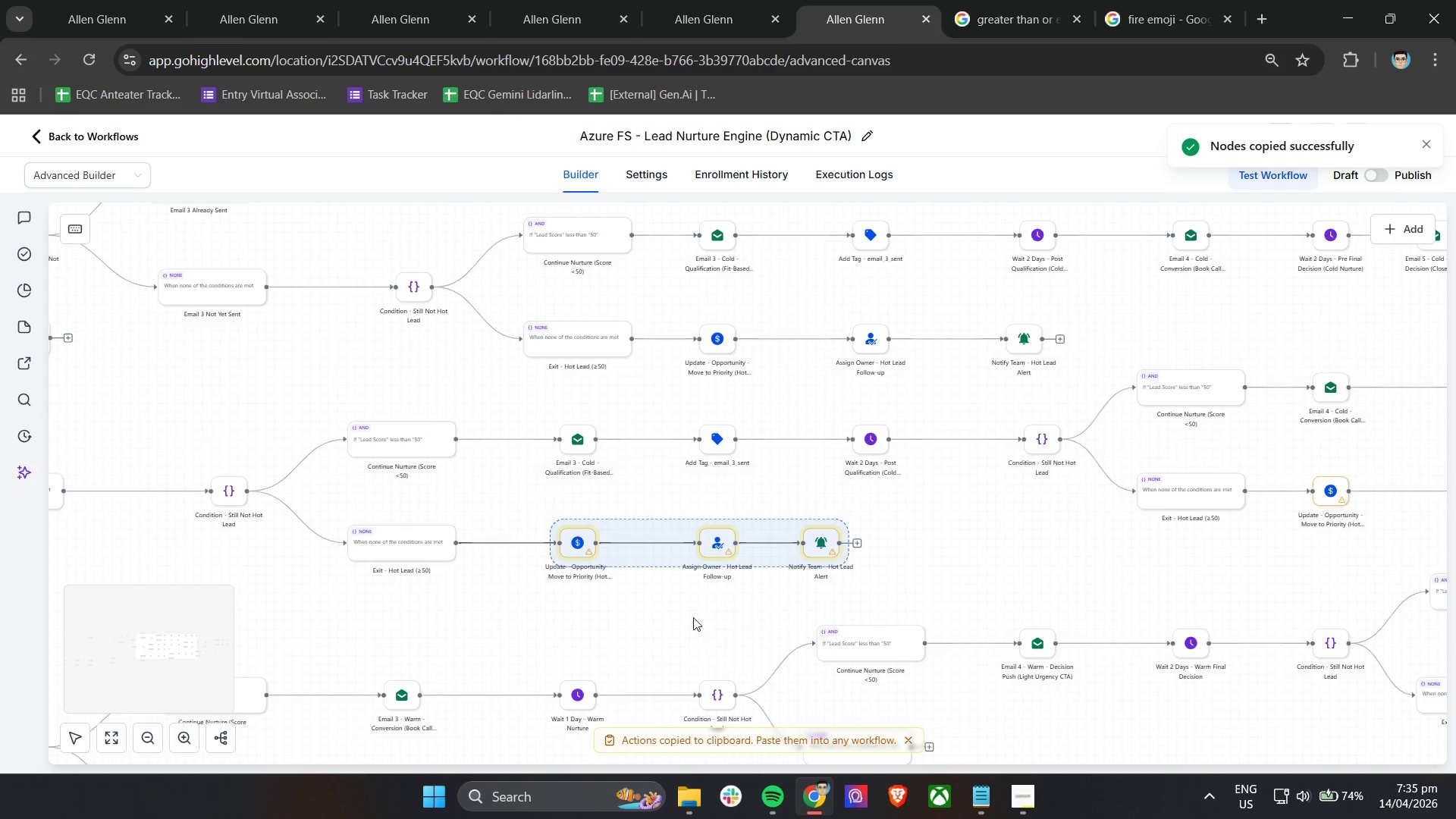 
left_click([683, 617])
 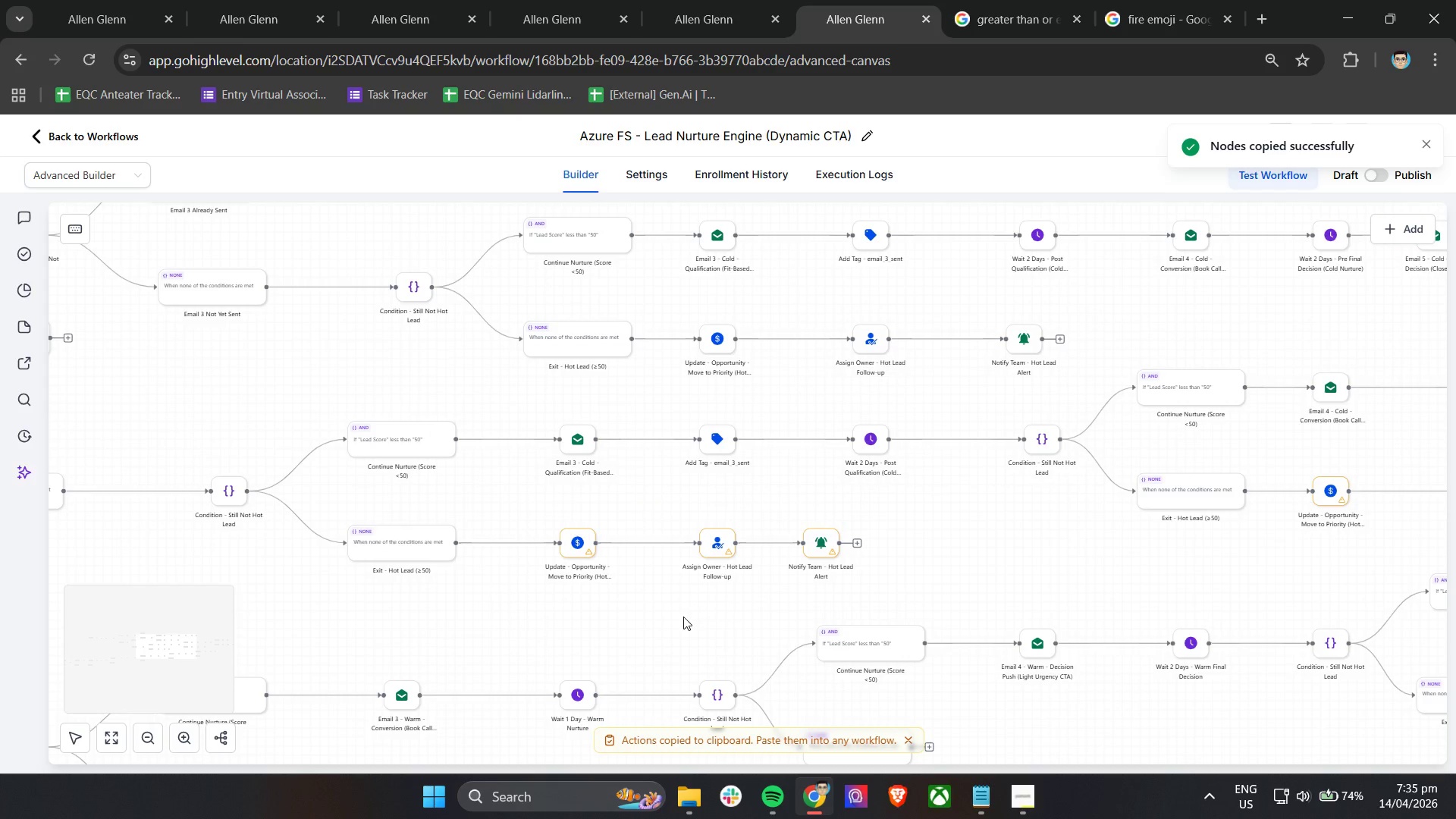 
hold_key(key=ShiftLeft, duration=0.8)
hold_key(key=ShiftLeft, duration=0.69)
scroll: coordinate [596, 615], scroll_direction: up, amount: 16.0
 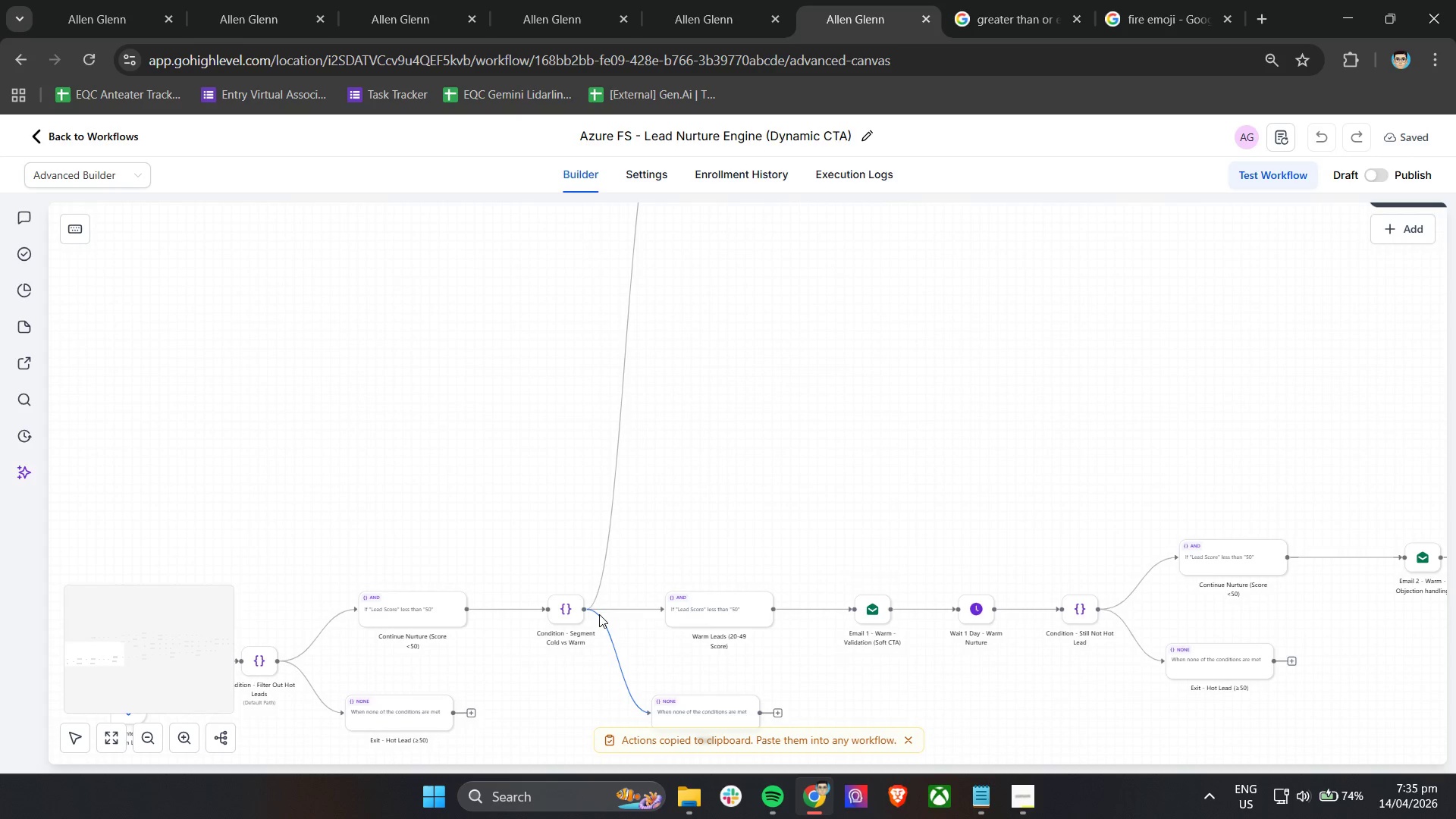 
hold_key(key=ShiftLeft, duration=0.61)
scroll: coordinate [601, 614], scroll_direction: down, amount: 8.0
 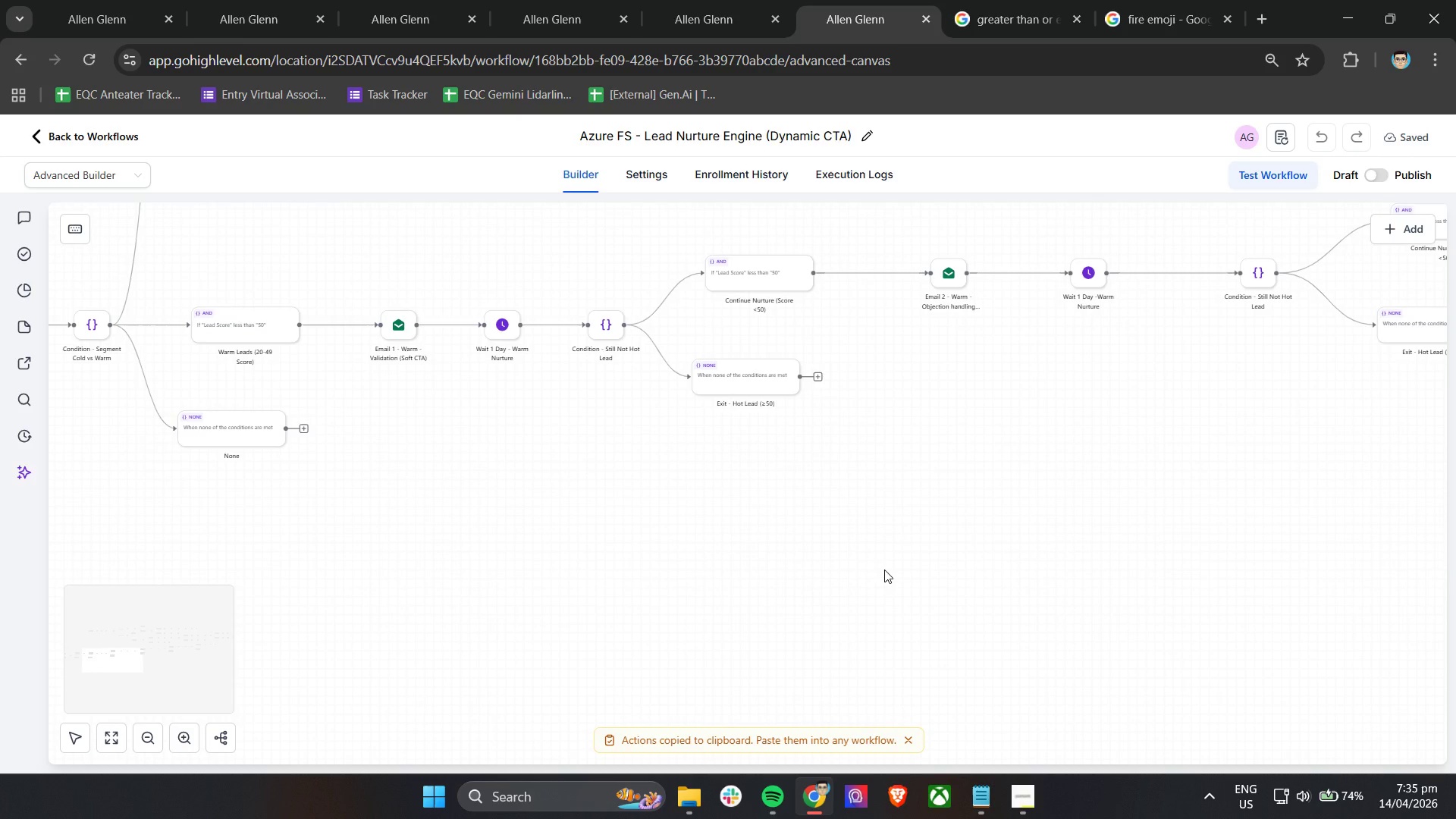 
key(Control+V)
 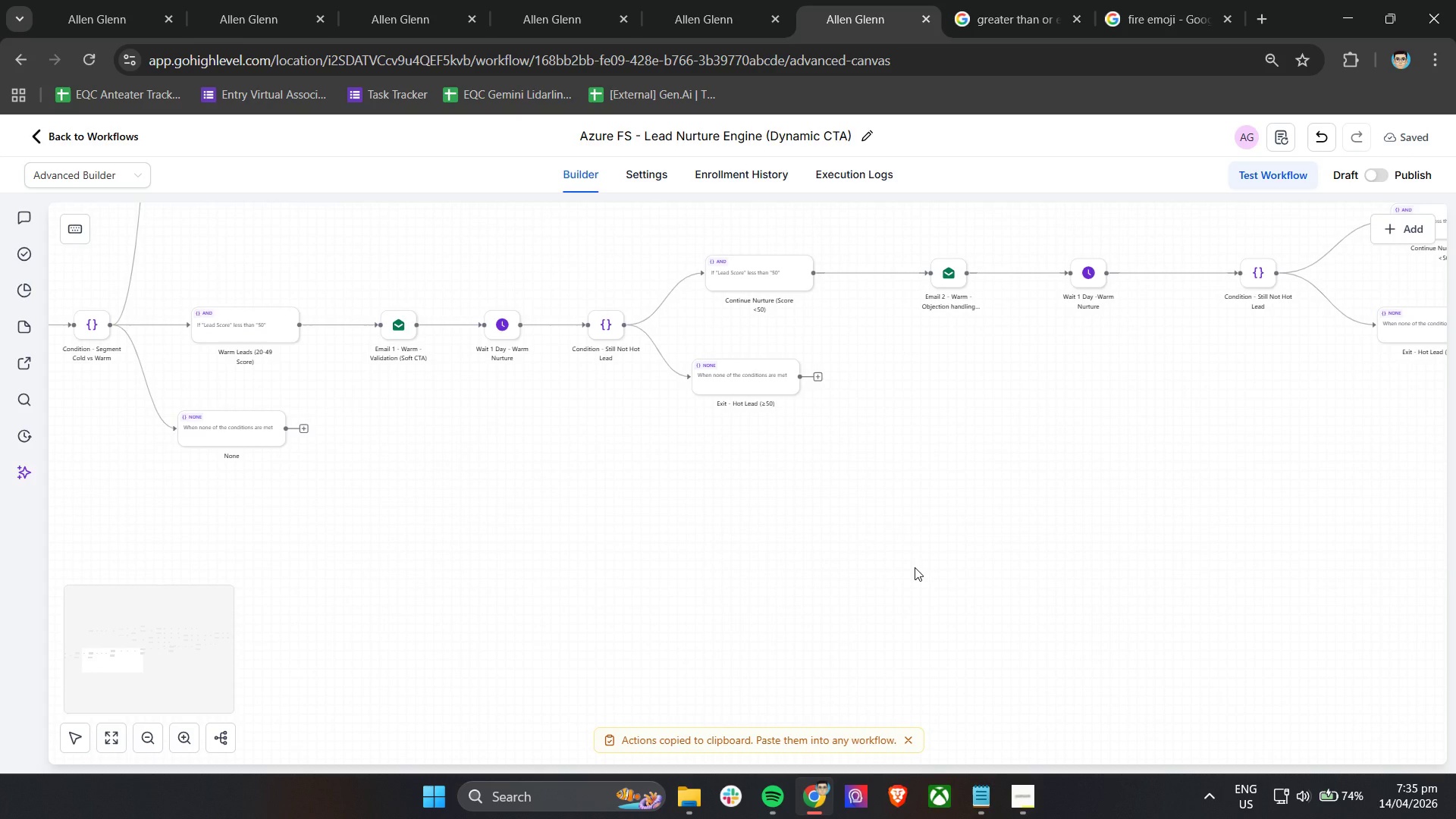 
hold_key(key=ShiftLeft, duration=0.61)
hold_key(key=ControlLeft, duration=0.34)
scroll: coordinate [915, 567], scroll_direction: down, amount: 8.0
 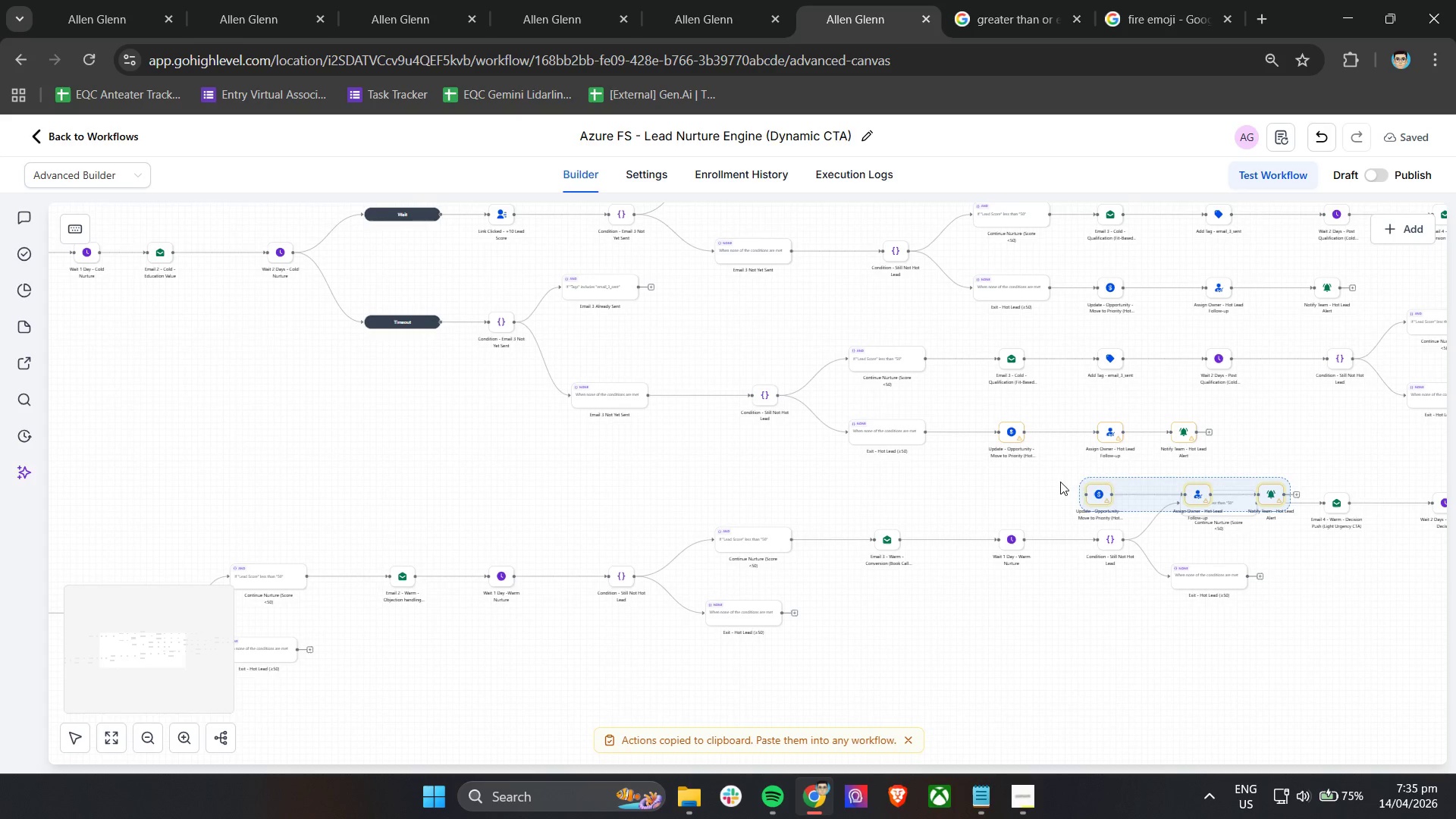 
left_click_drag(start_coordinate=[1152, 499], to_coordinate=[448, 660])
 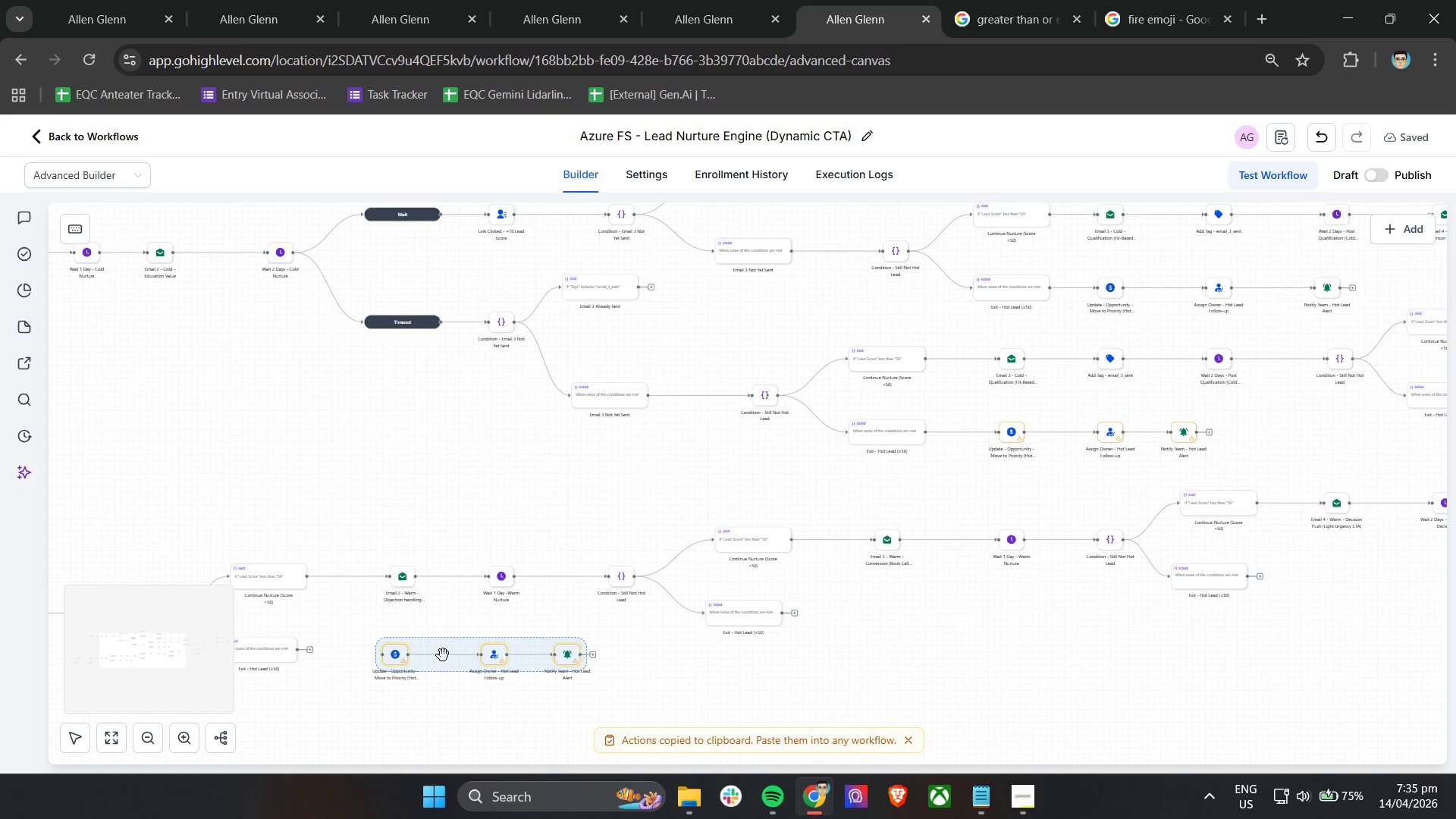 
hold_key(key=ControlLeft, duration=0.45)
hold_key(key=ShiftLeft, duration=0.42)
scroll: coordinate [440, 655], scroll_direction: up, amount: 9.0
 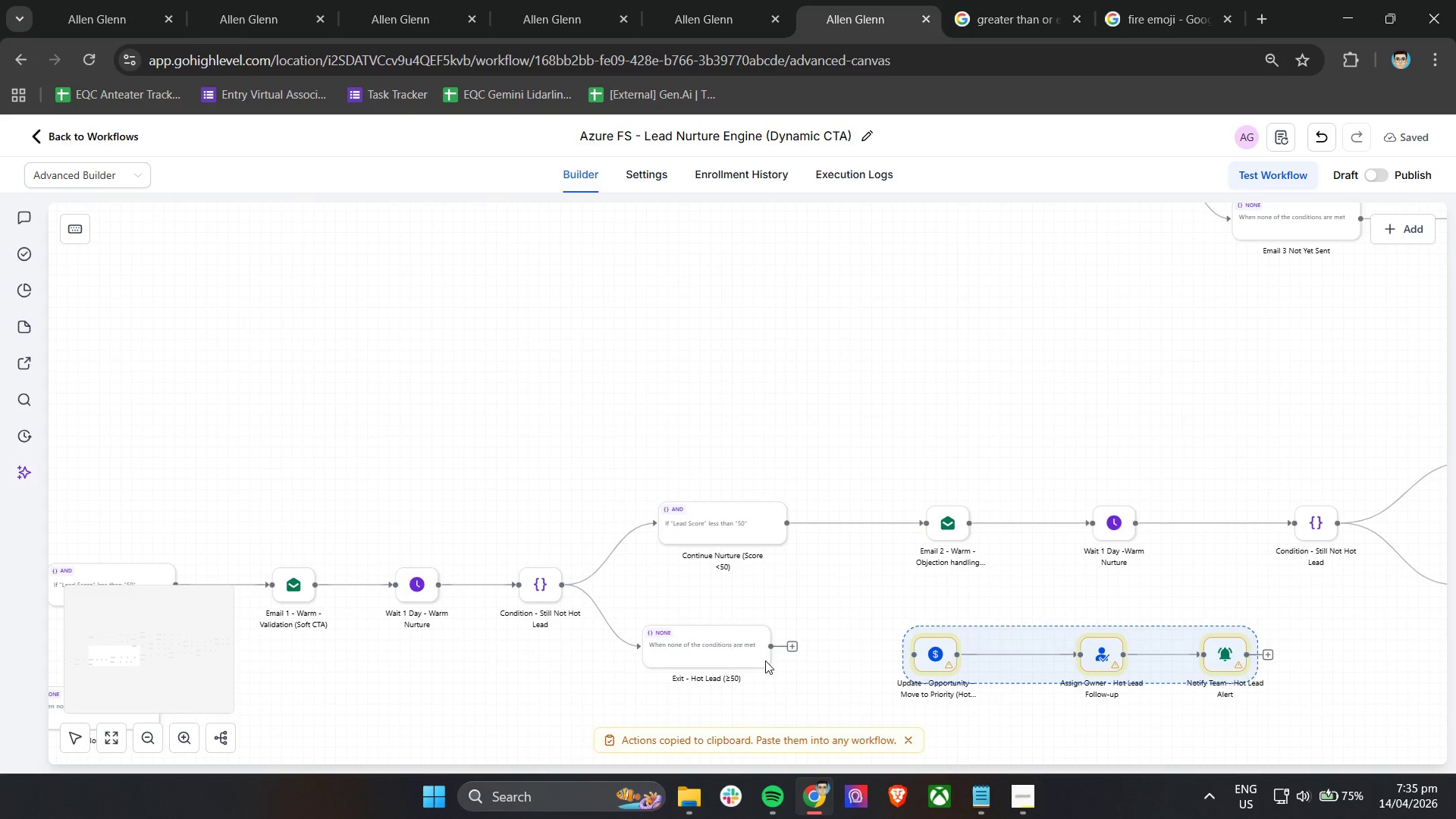 
hold_key(key=ControlLeft, duration=0.34)
scroll: coordinate [802, 660], scroll_direction: up, amount: 2.0
 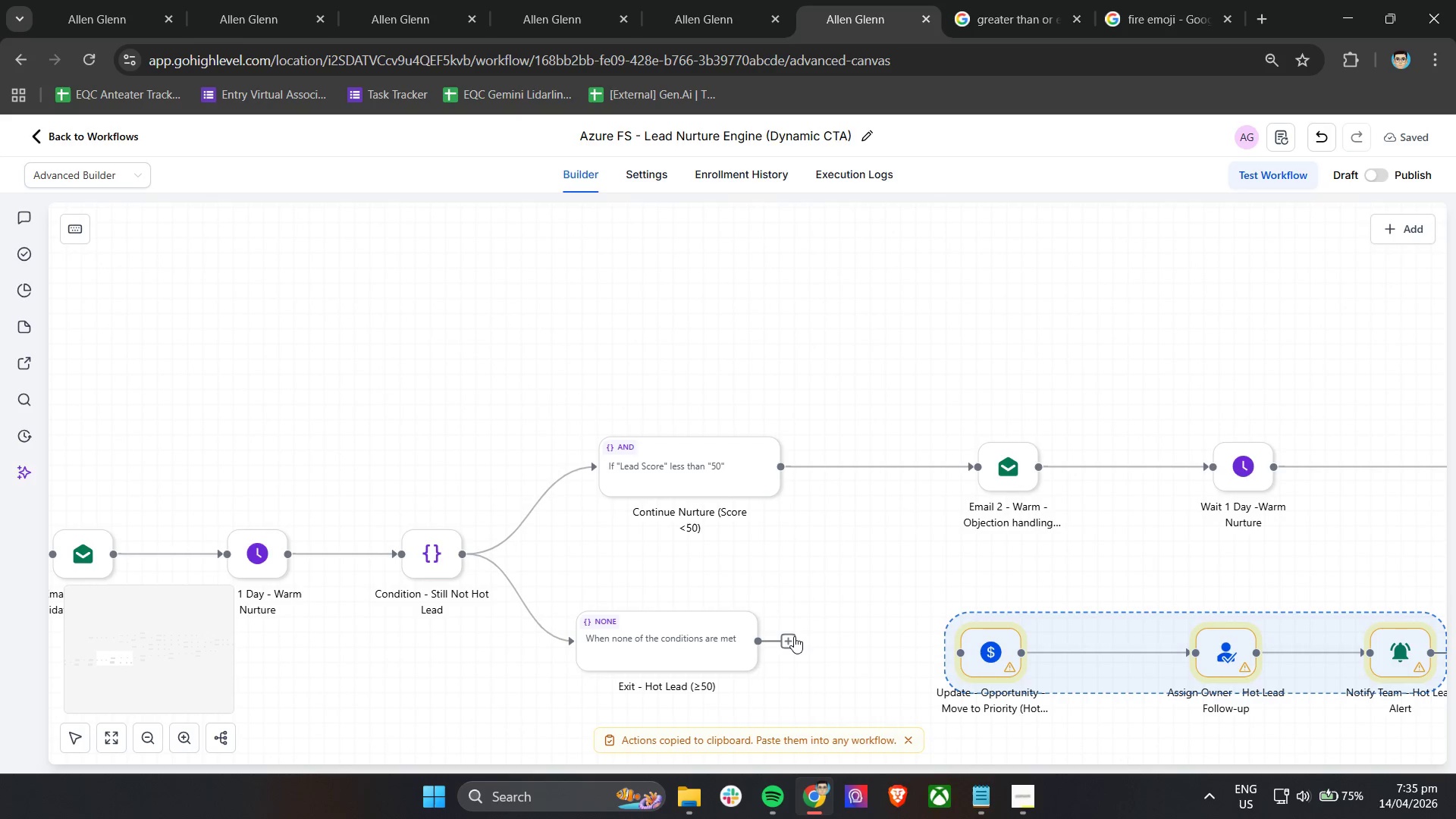 
left_click_drag(start_coordinate=[791, 641], to_coordinate=[946, 654])
 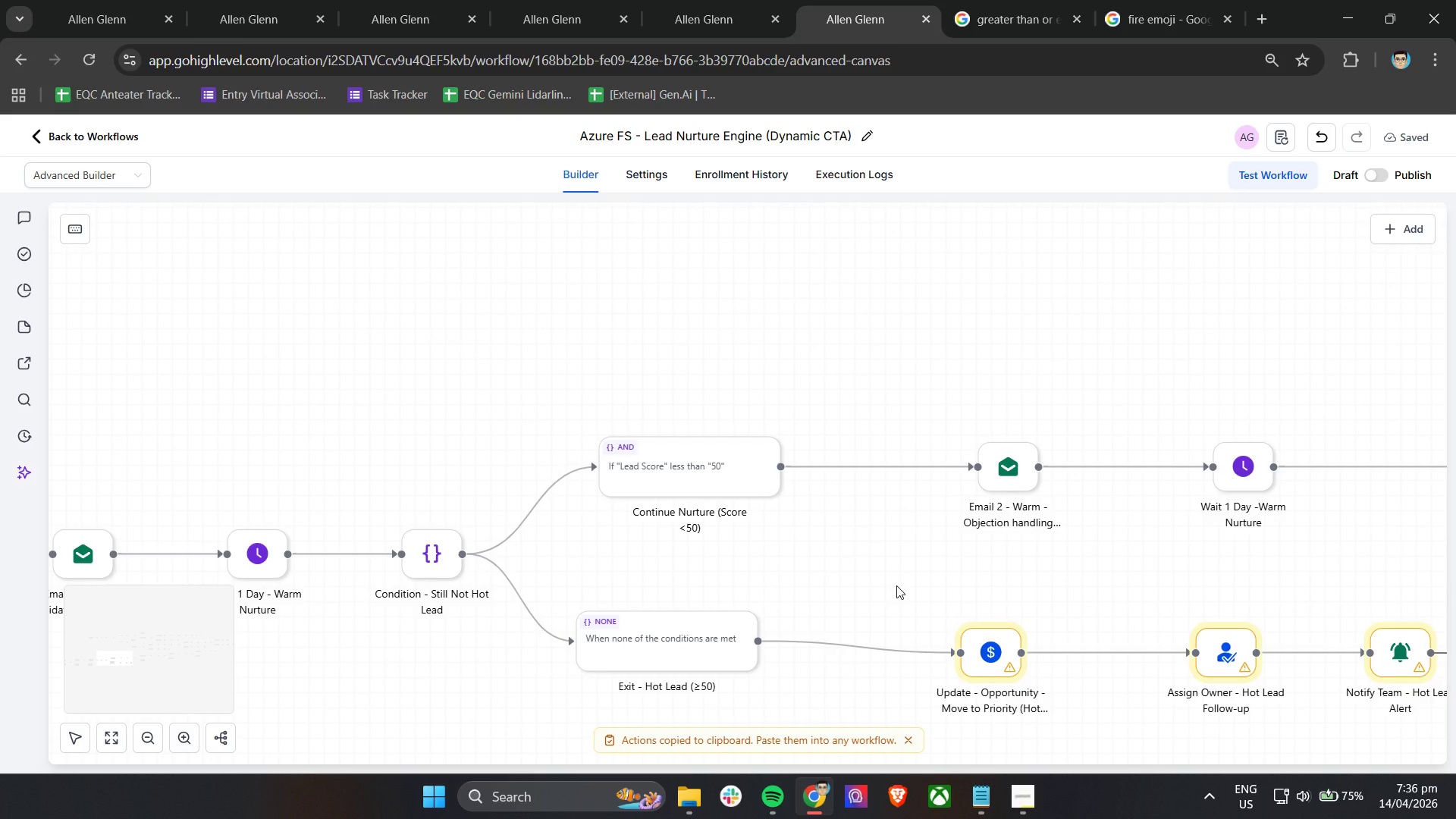 
left_click([896, 585])
 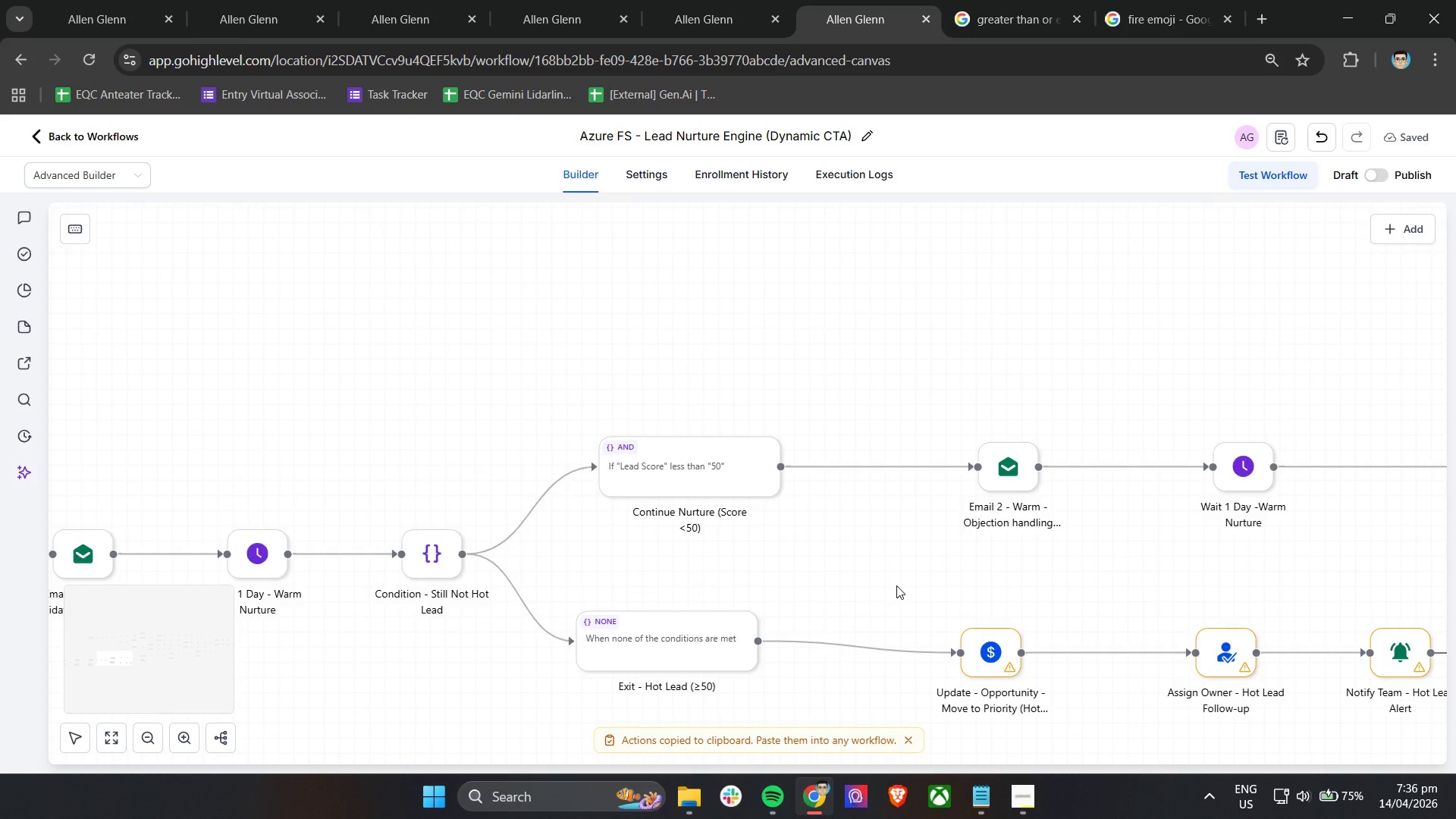 
left_click_drag(start_coordinate=[903, 516], to_coordinate=[1455, 662])
 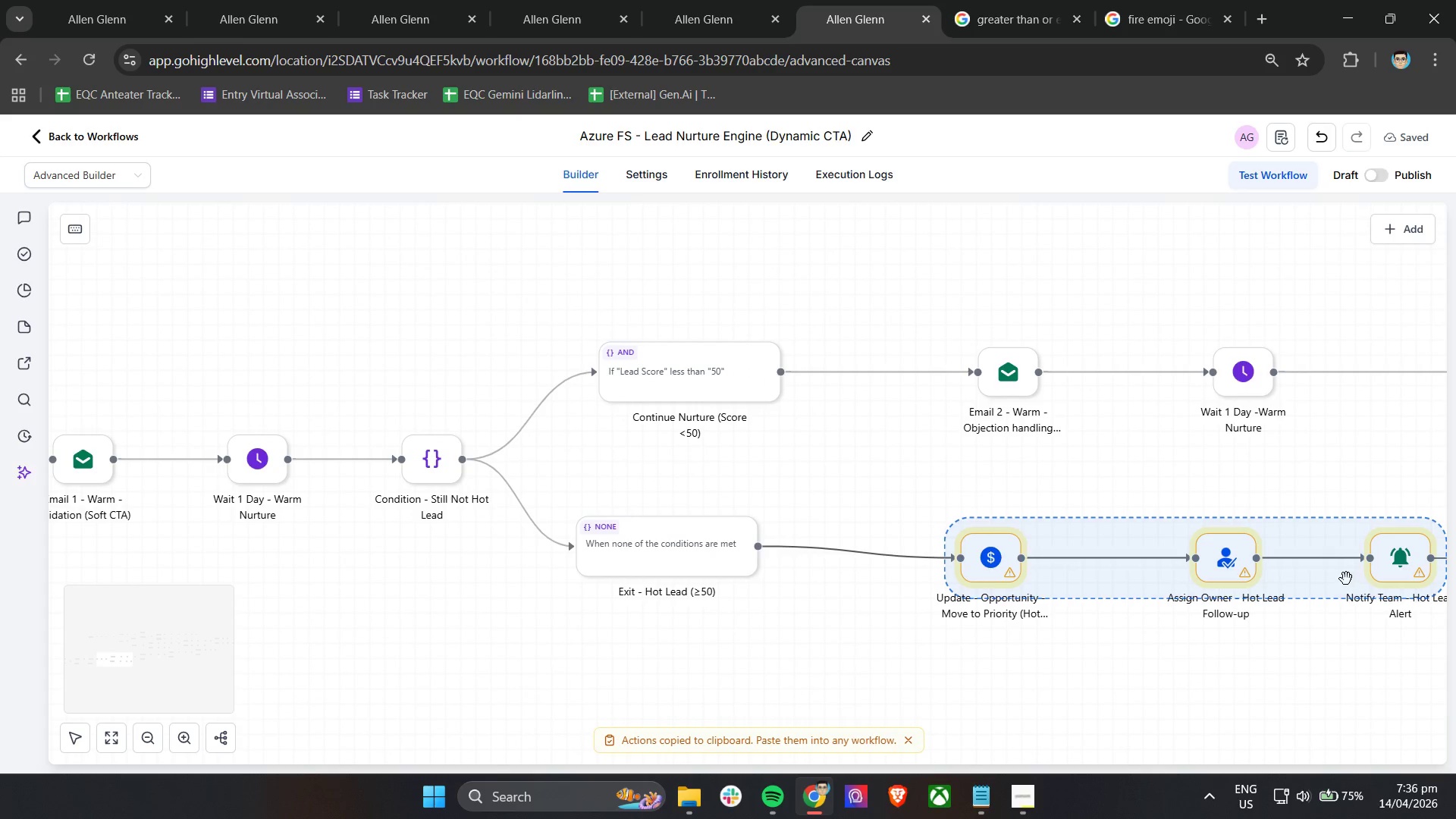 
scroll: coordinate [896, 585], scroll_direction: down, amount: 1.0
 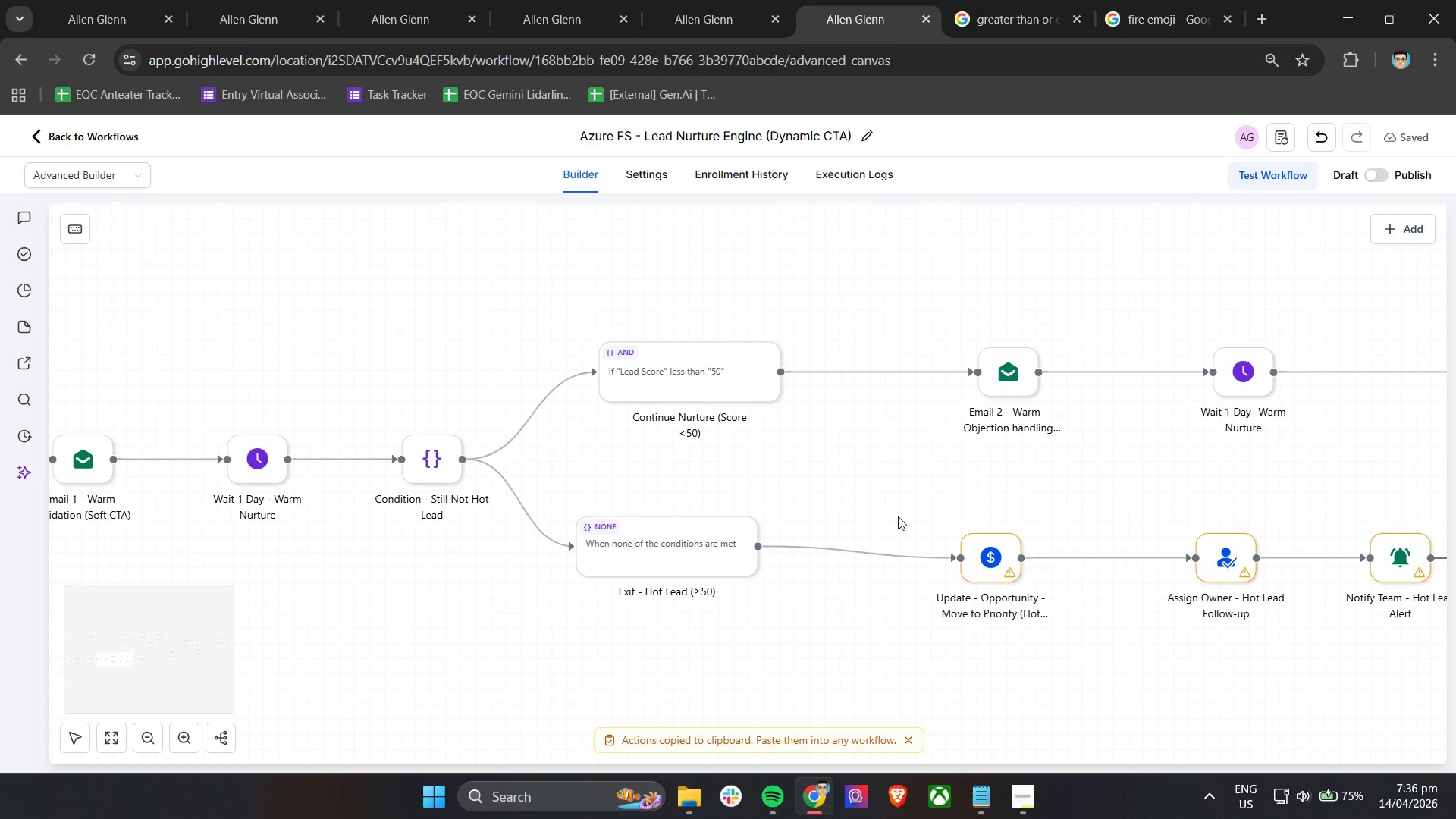 
left_click_drag(start_coordinate=[1340, 570], to_coordinate=[1331, 555])
 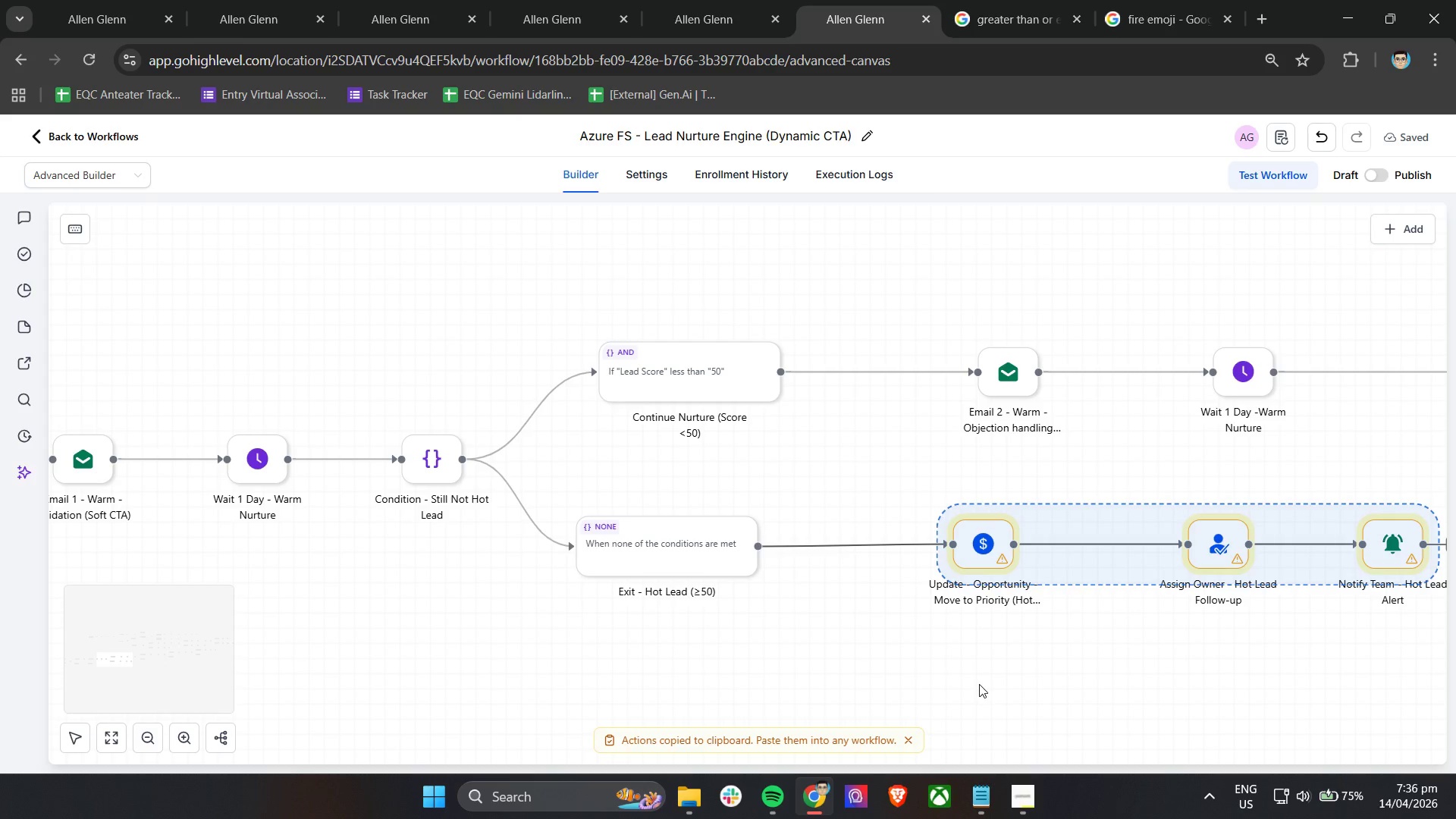 
left_click([979, 682])
 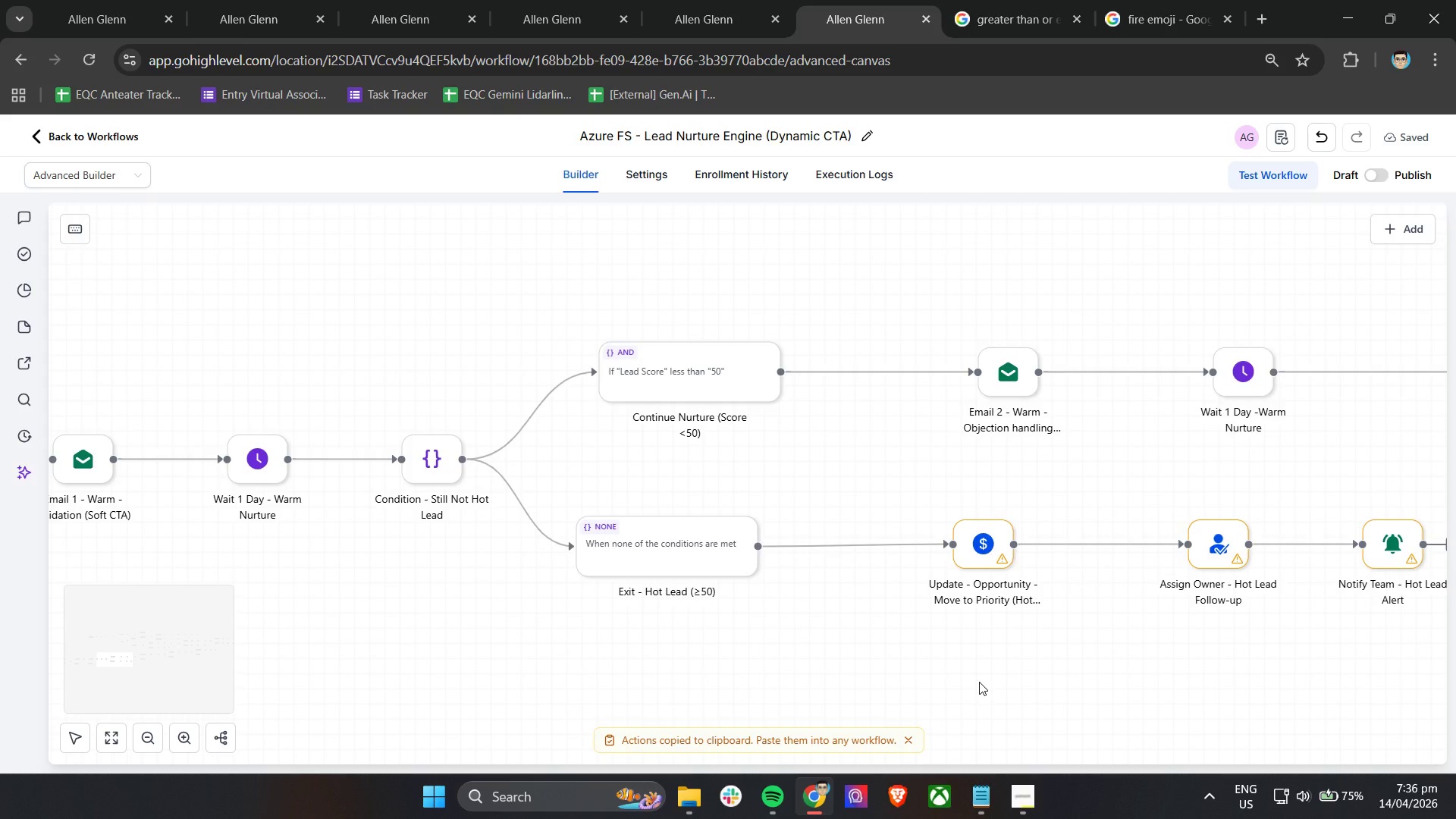 
key(Control+ControlLeft)
 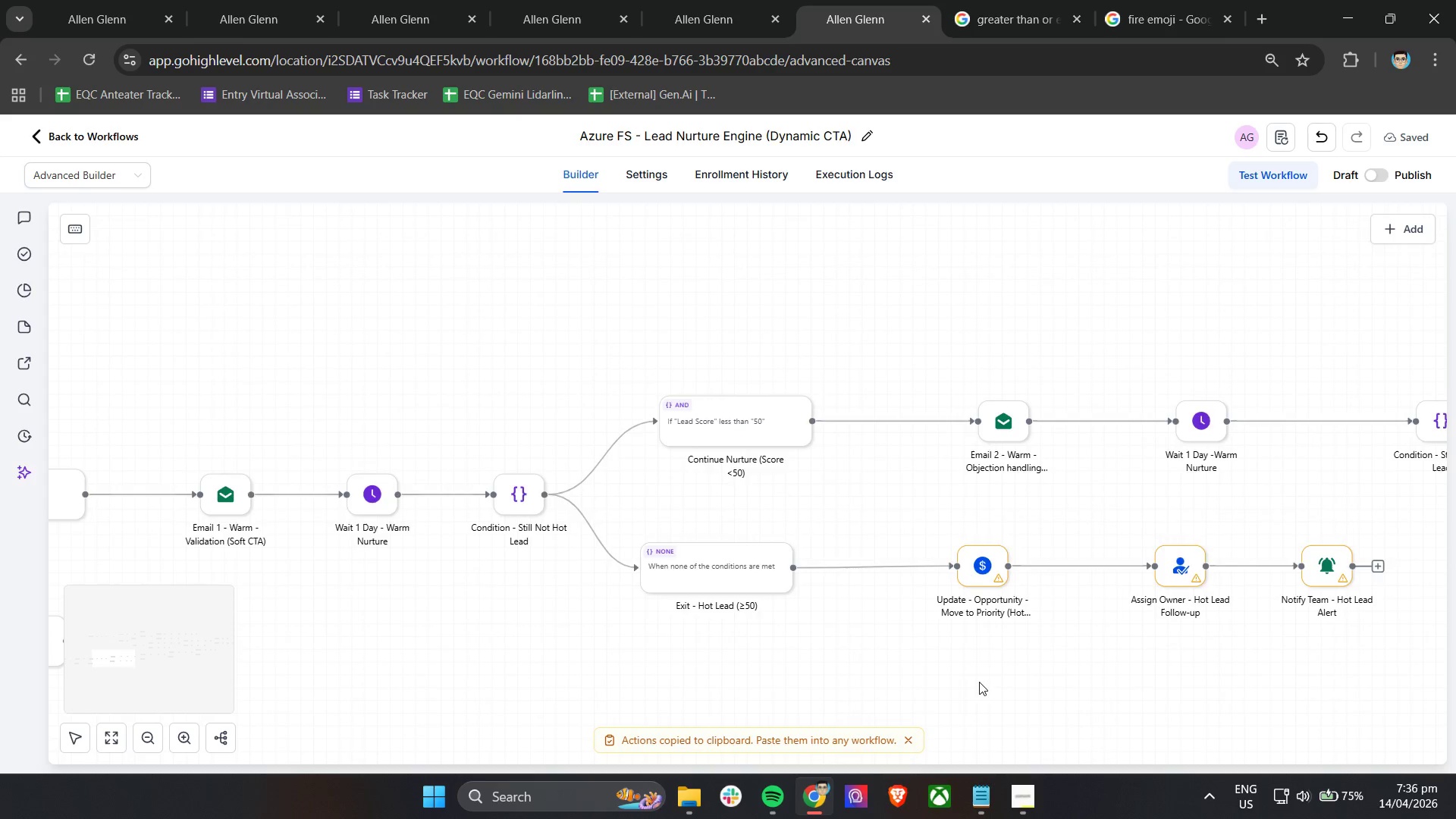 
scroll: coordinate [979, 682], scroll_direction: down, amount: 2.0
 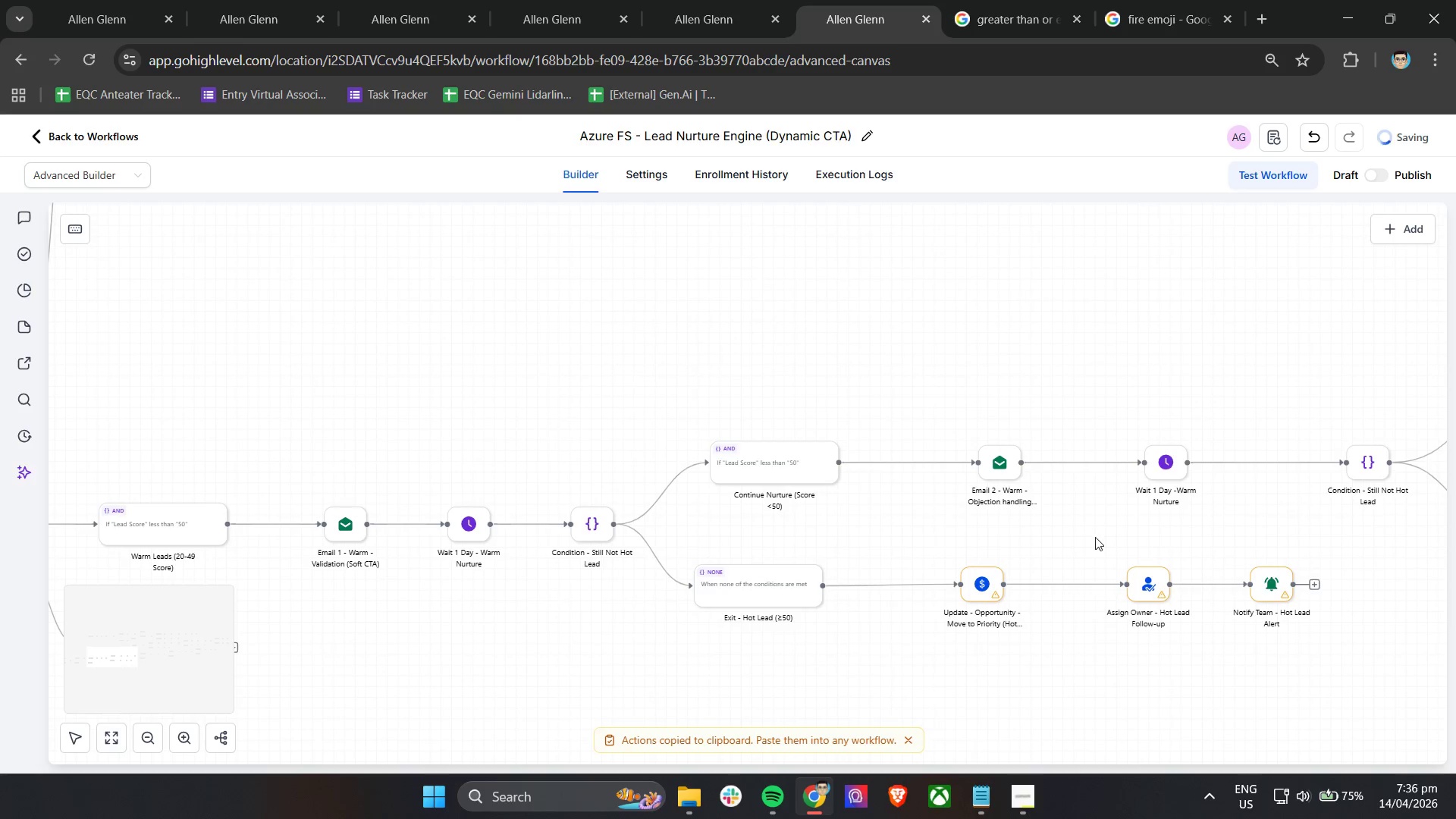 
hold_key(key=ShiftLeft, duration=1.08)
scroll: coordinate [1140, 543], scroll_direction: down, amount: 7.0
 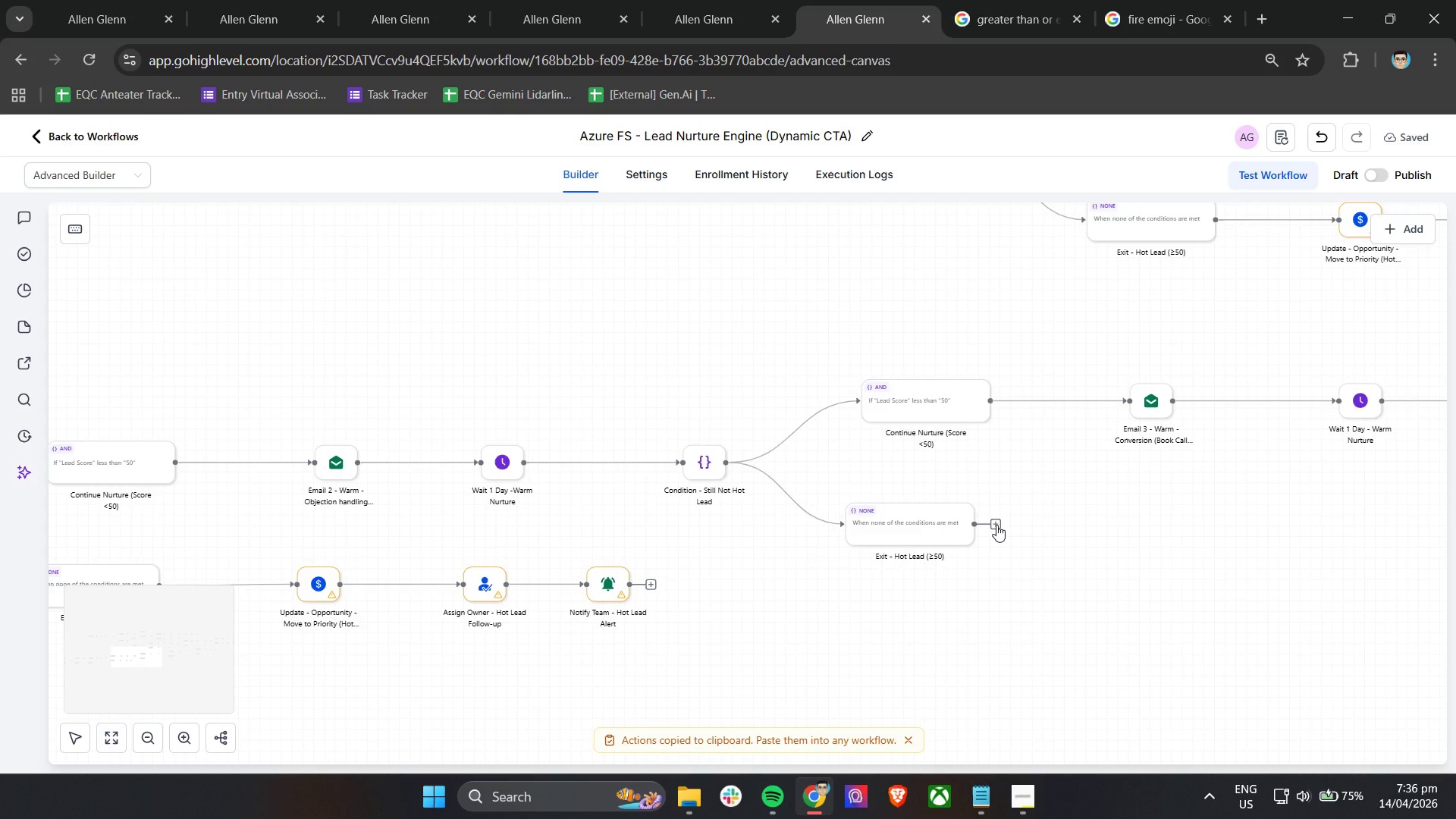 
key(Control+V)
 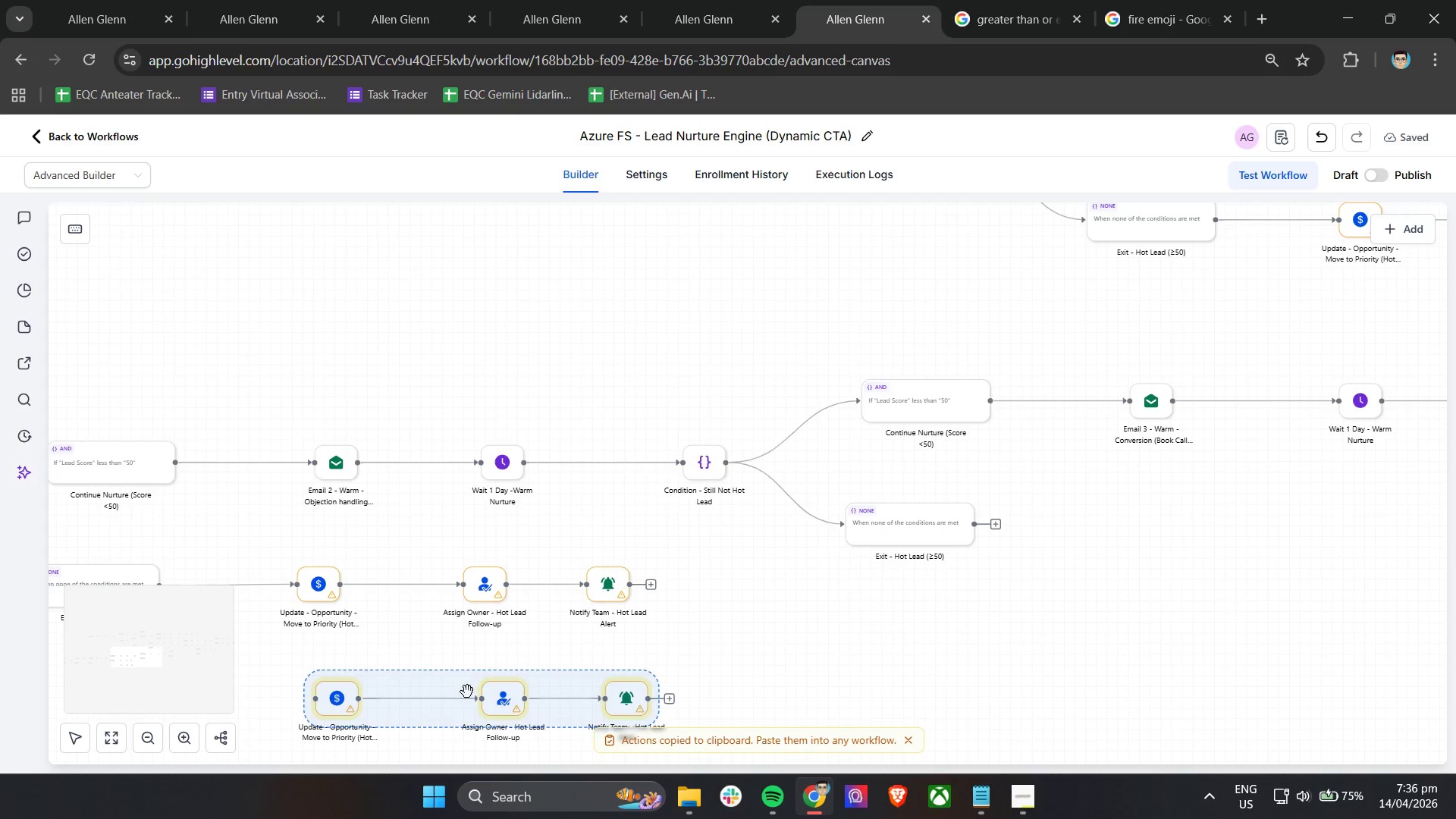 
left_click_drag(start_coordinate=[511, 704], to_coordinate=[1240, 536])
 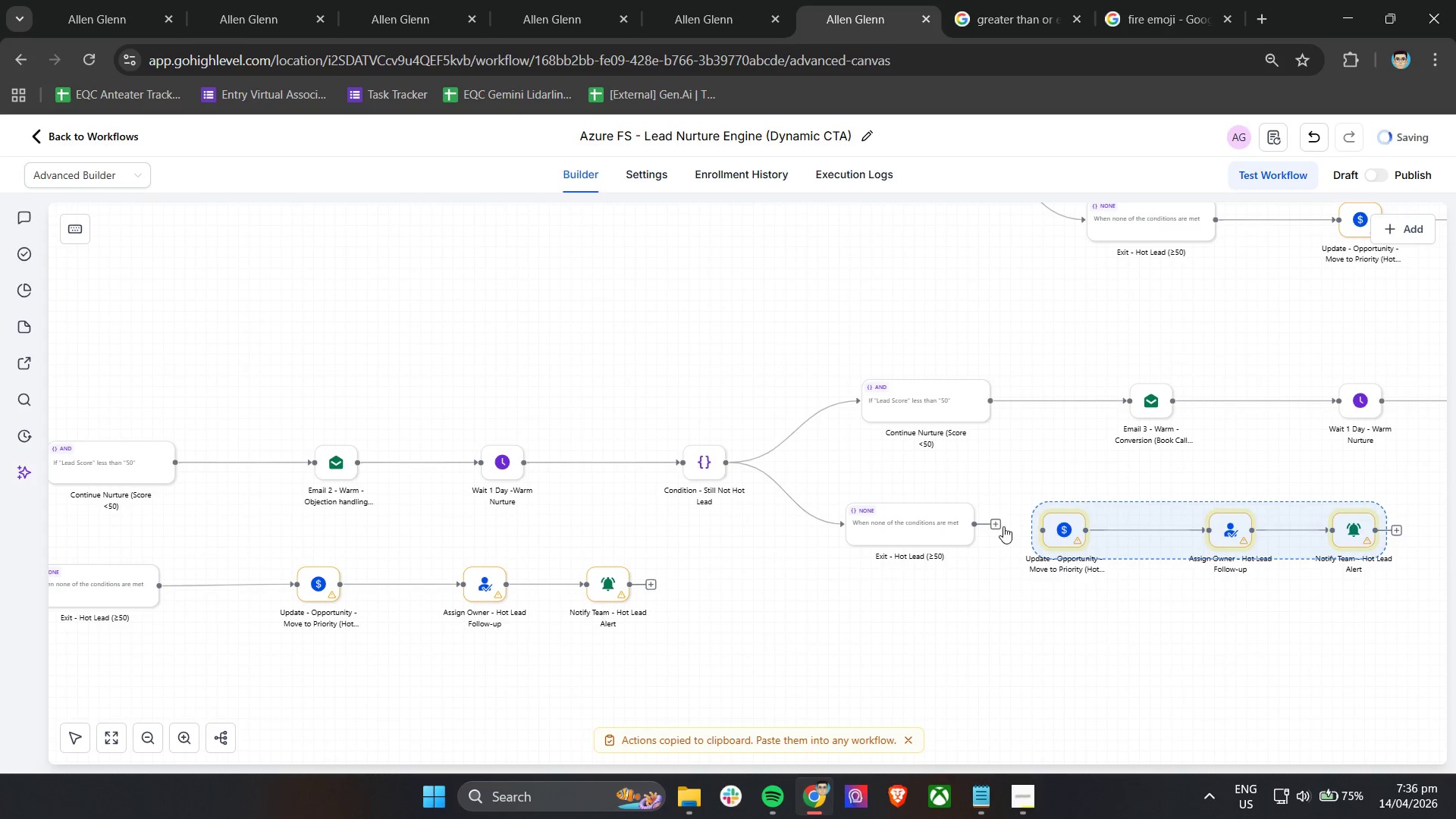 
left_click_drag(start_coordinate=[999, 526], to_coordinate=[1059, 531])
 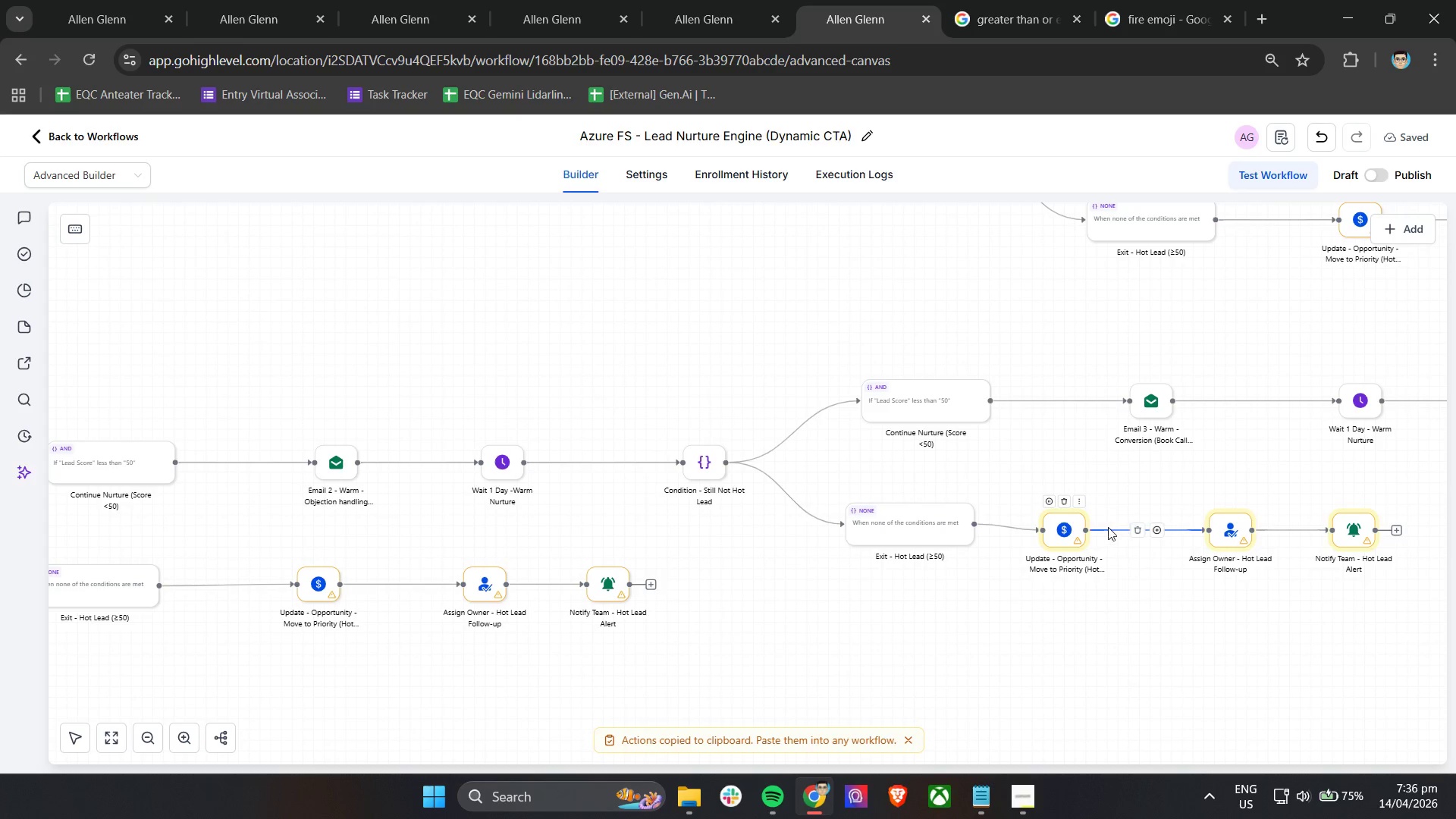 
left_click_drag(start_coordinate=[1109, 527], to_coordinate=[1122, 514])
 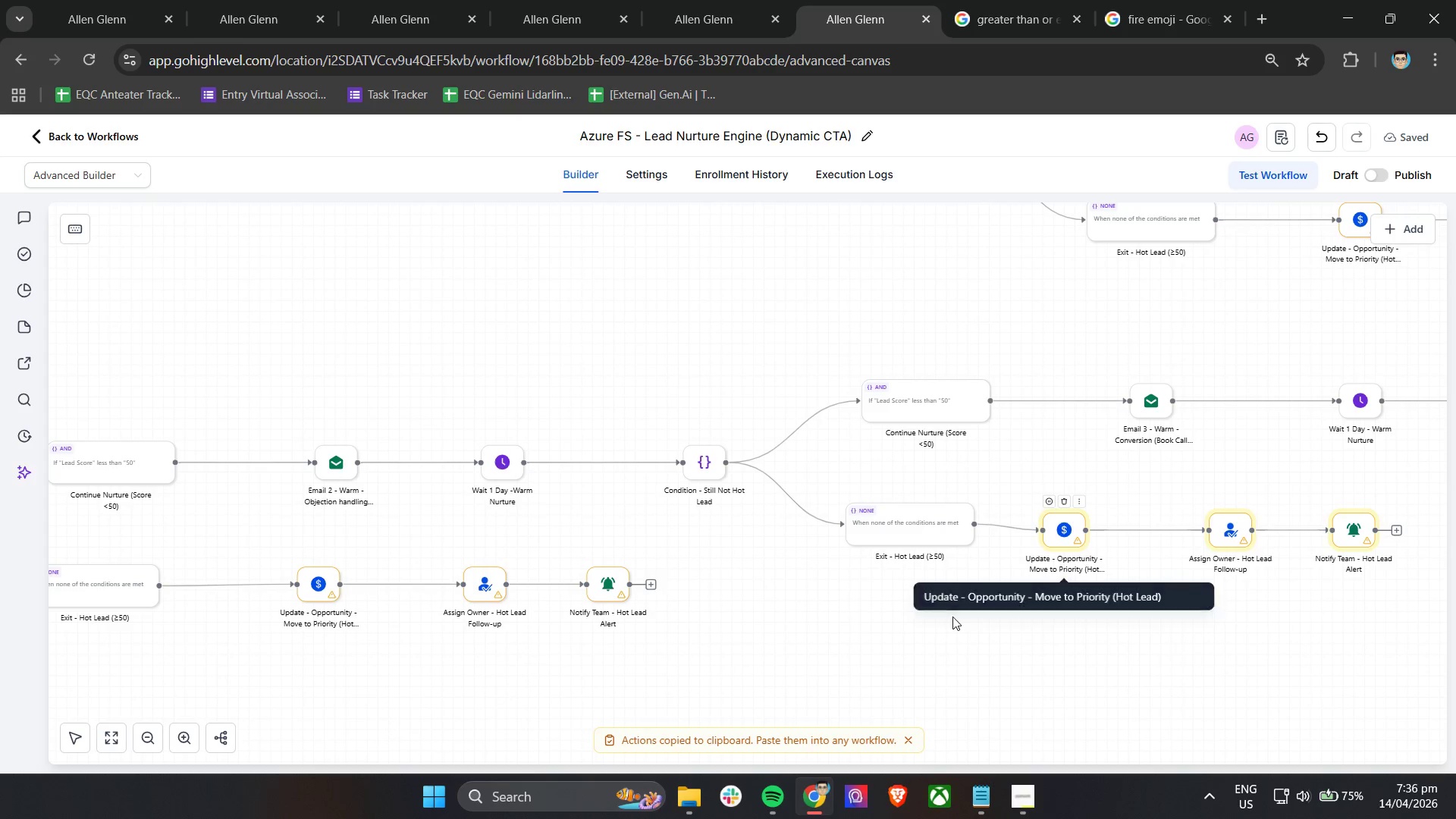 
hold_key(key=ShiftLeft, duration=0.95)
scroll: coordinate [954, 617], scroll_direction: down, amount: 10.0
 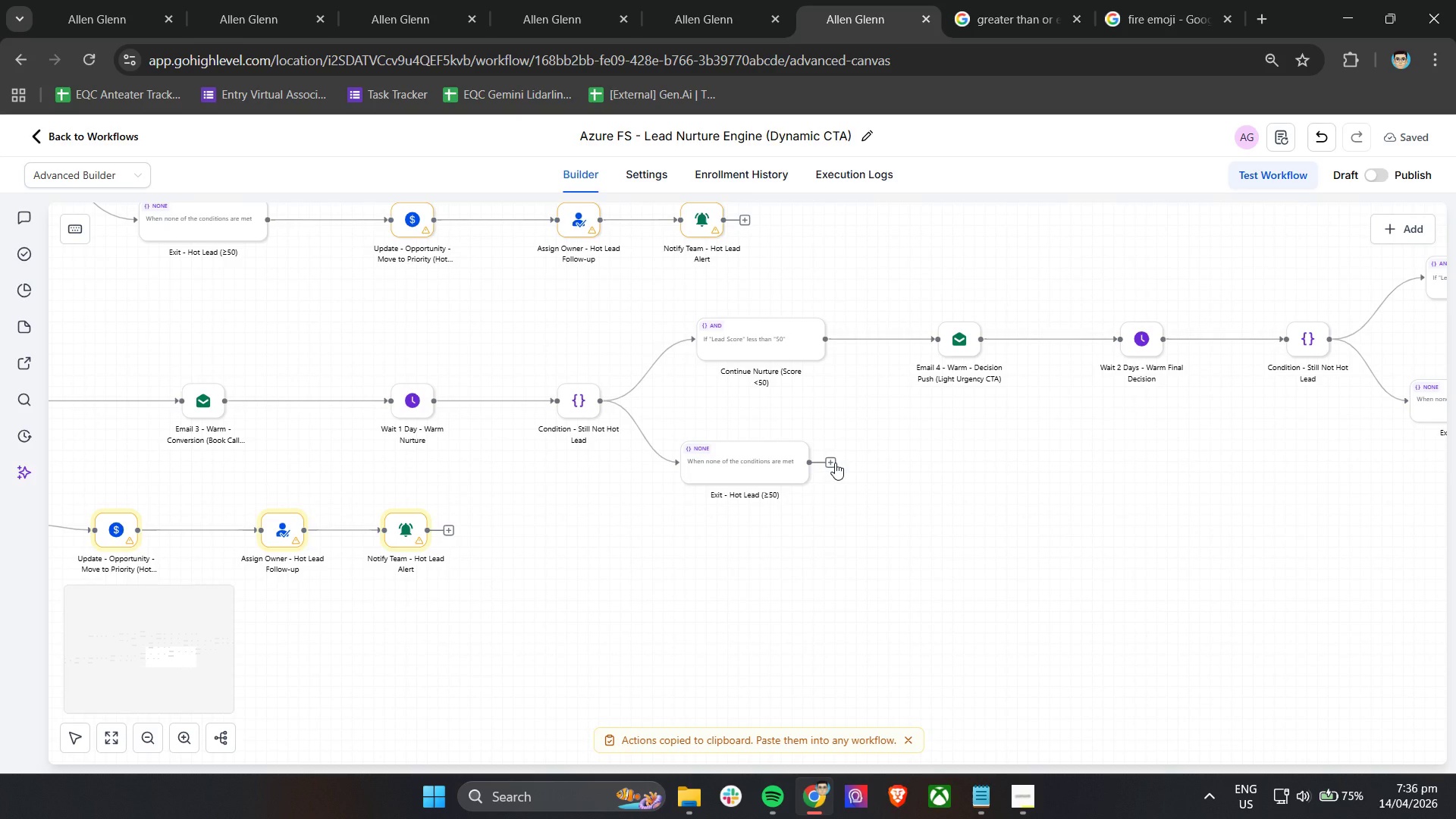 
left_click([835, 463])
 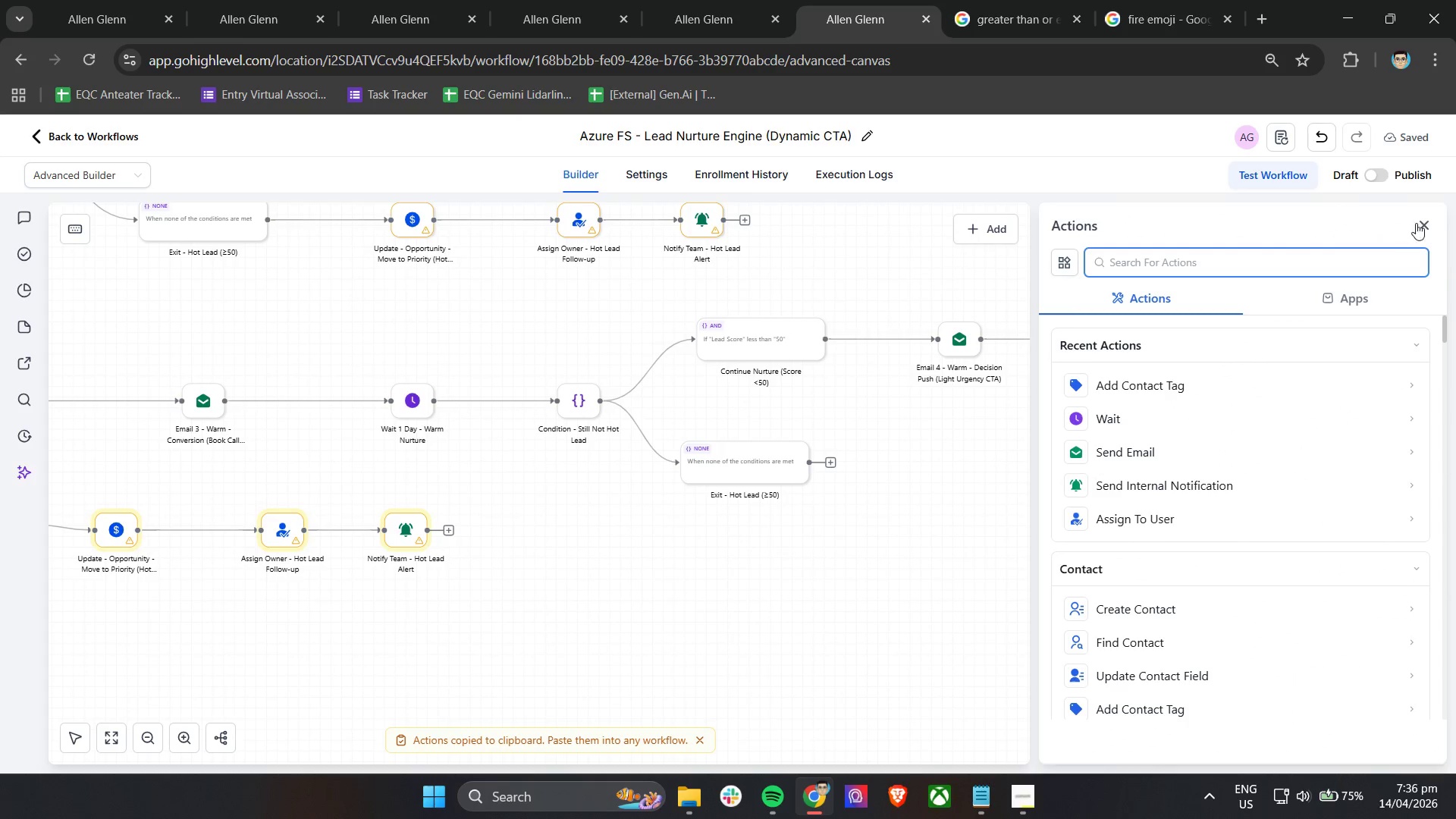 
key(Control+V)
 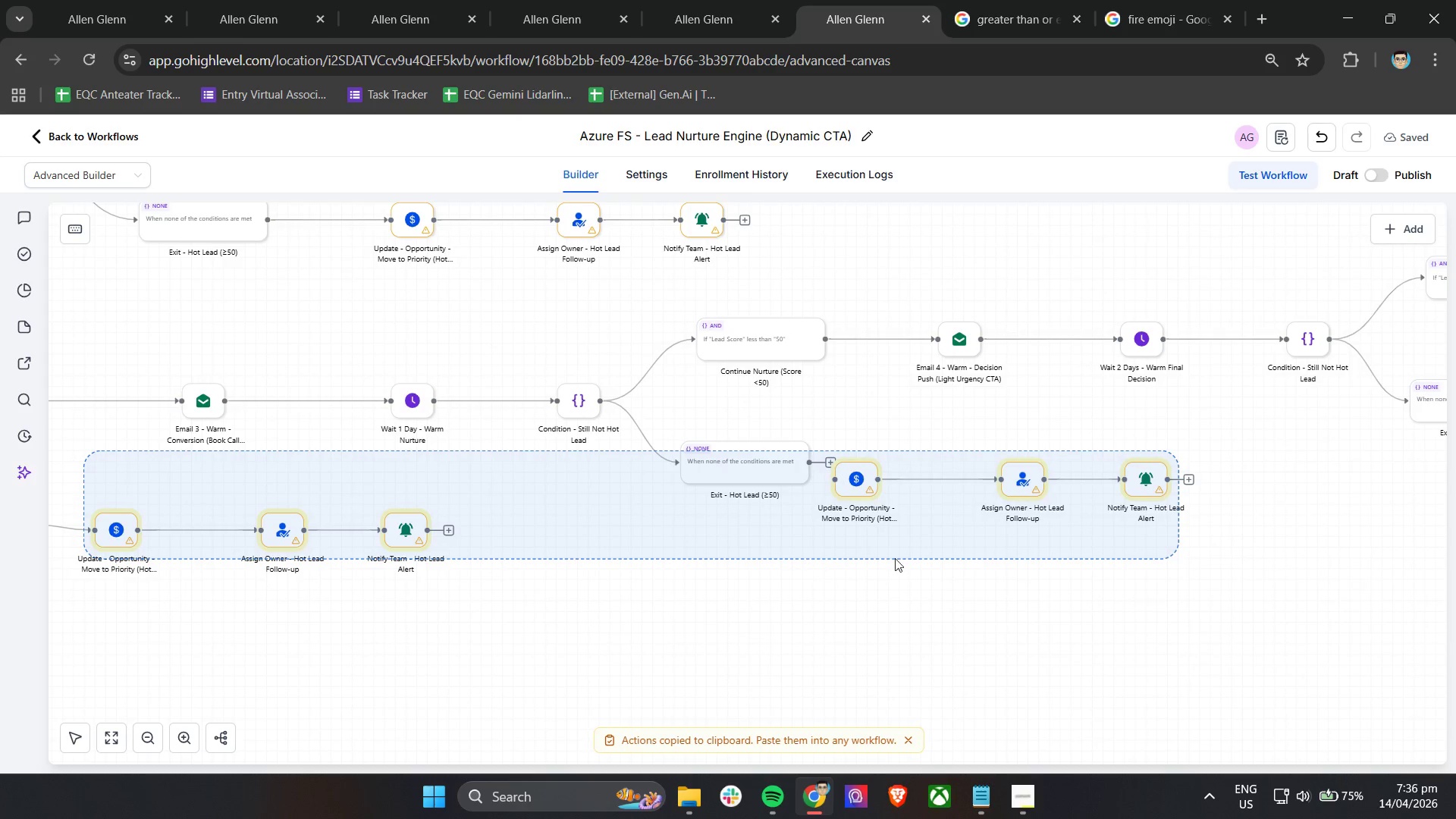 
left_click([824, 609])
 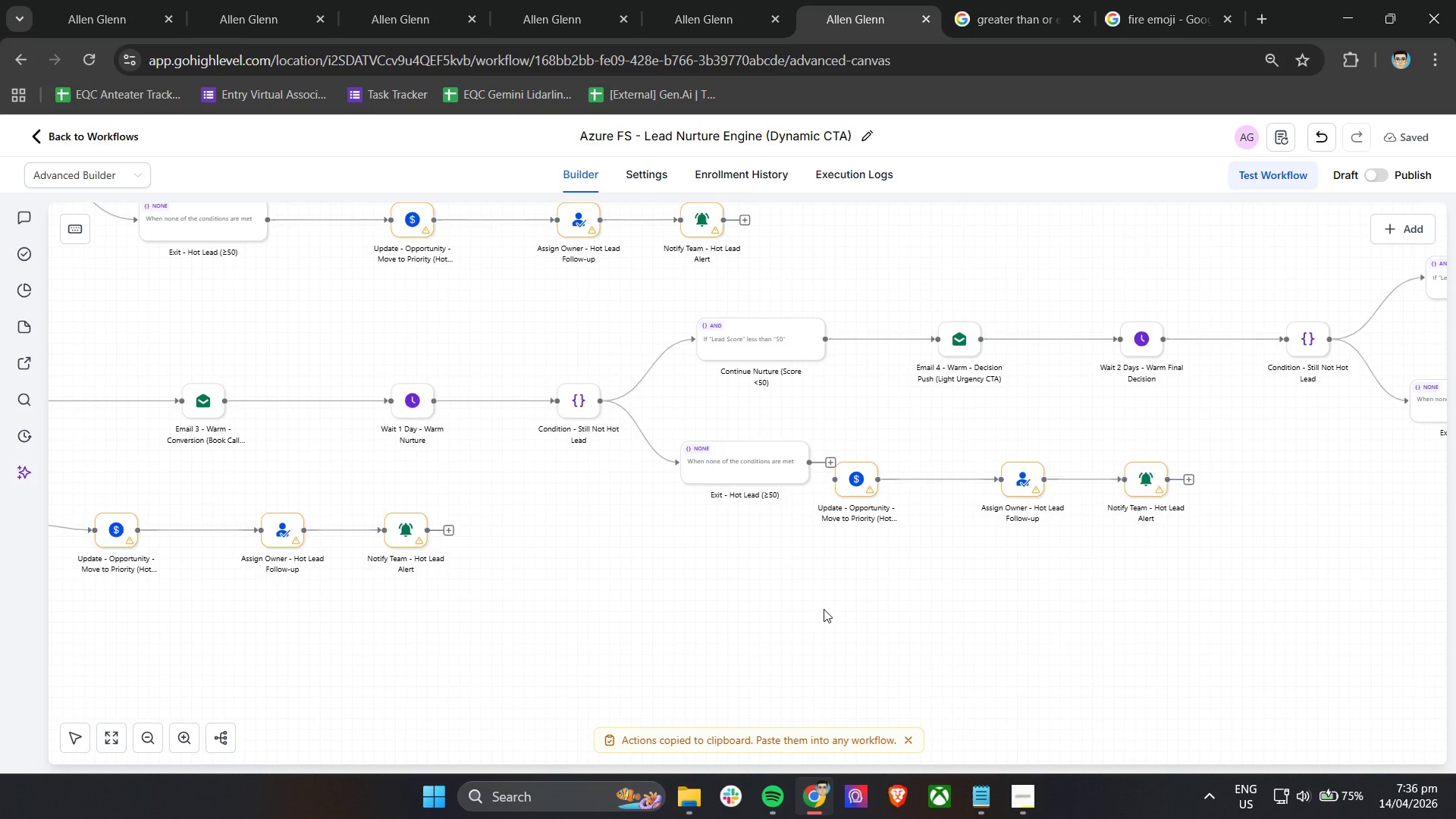 
key(Shift+ShiftLeft)
 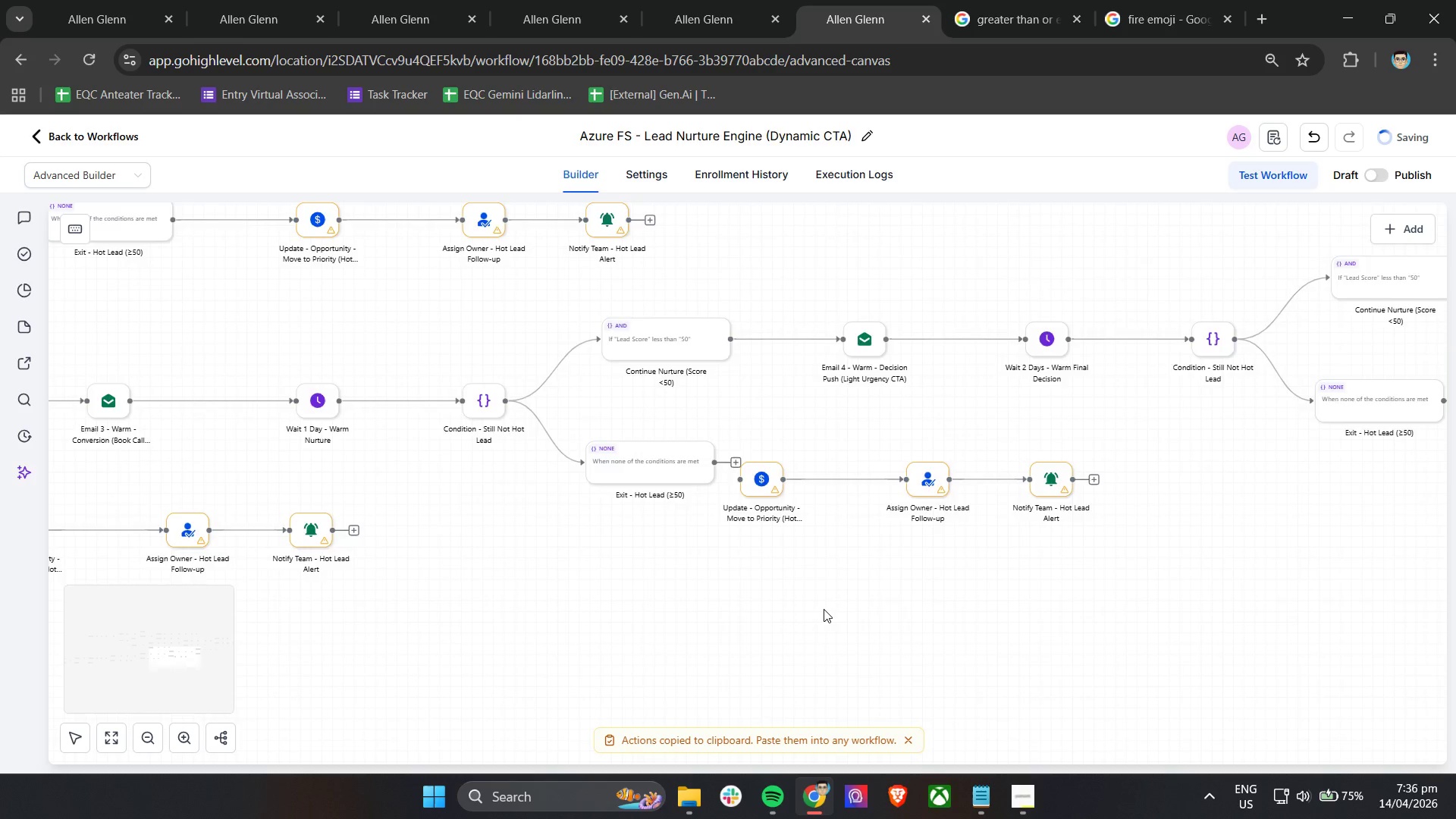 
scroll: coordinate [824, 609], scroll_direction: down, amount: 5.0
 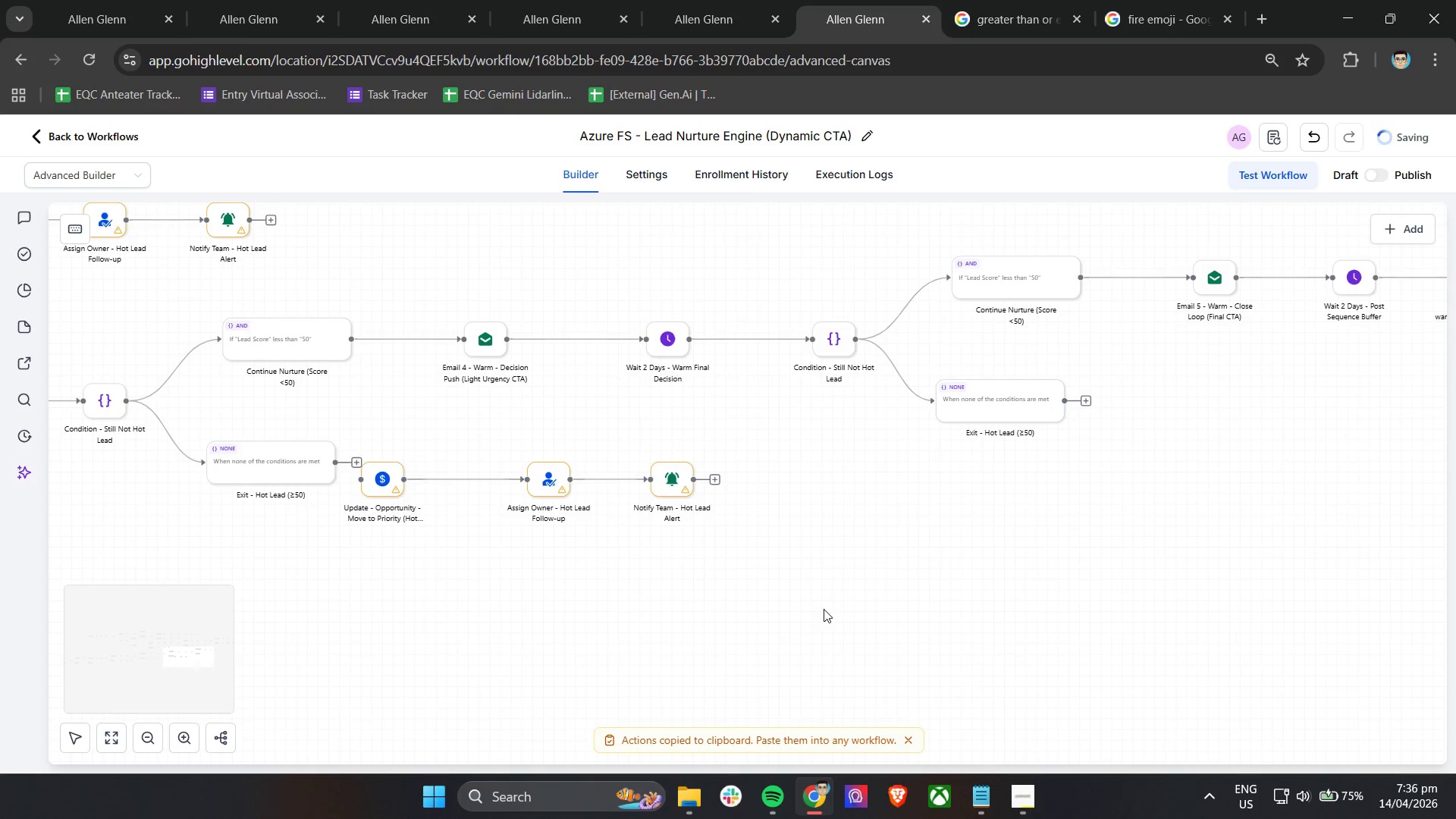 
key(Control+ControlLeft)
 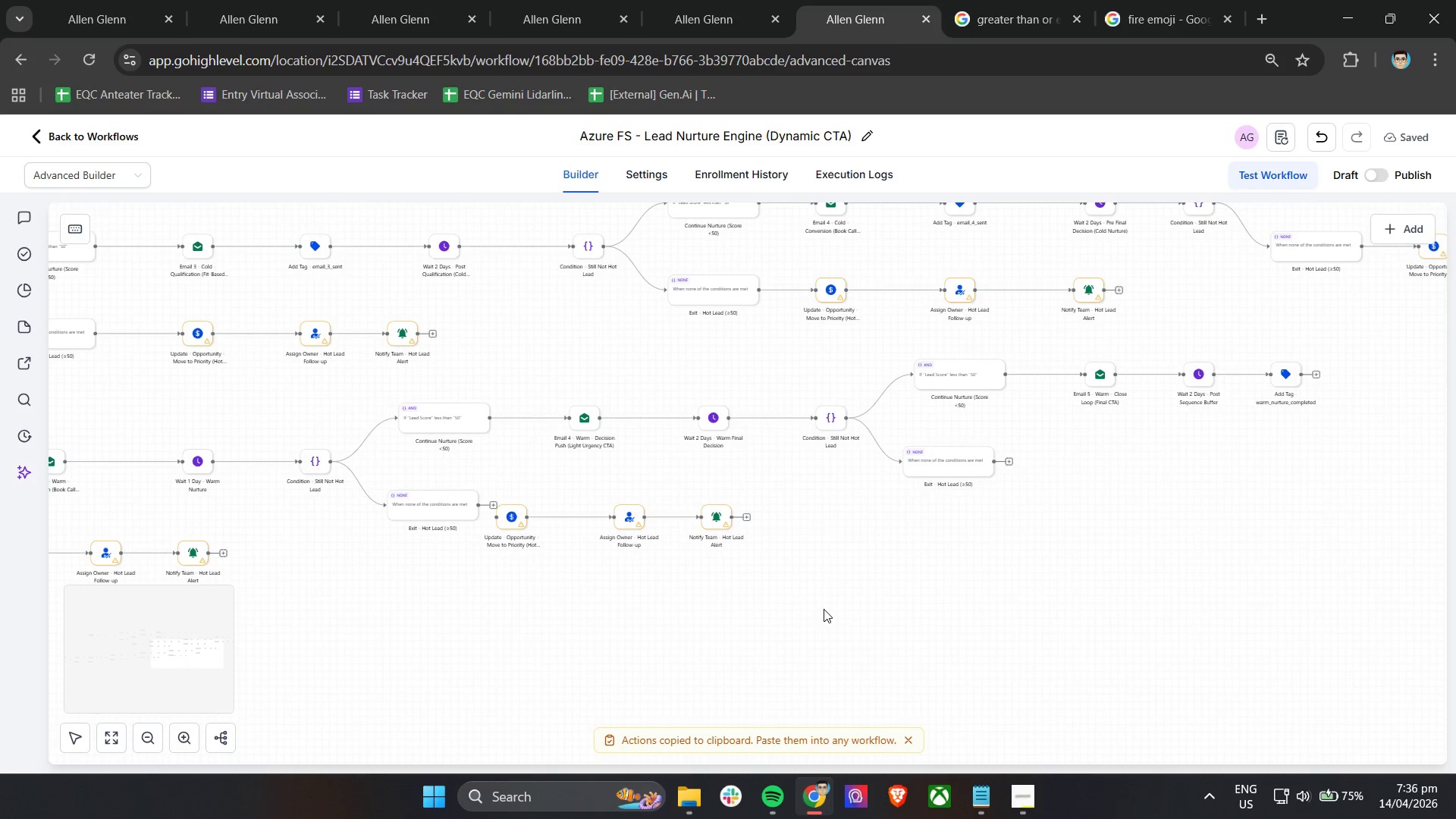 
hold_key(key=ShiftLeft, duration=1.52)
hold_key(key=ShiftLeft, duration=1.5)
hold_key(key=ShiftLeft, duration=0.89)
scroll: coordinate [946, 604], scroll_direction: up, amount: 1.0
 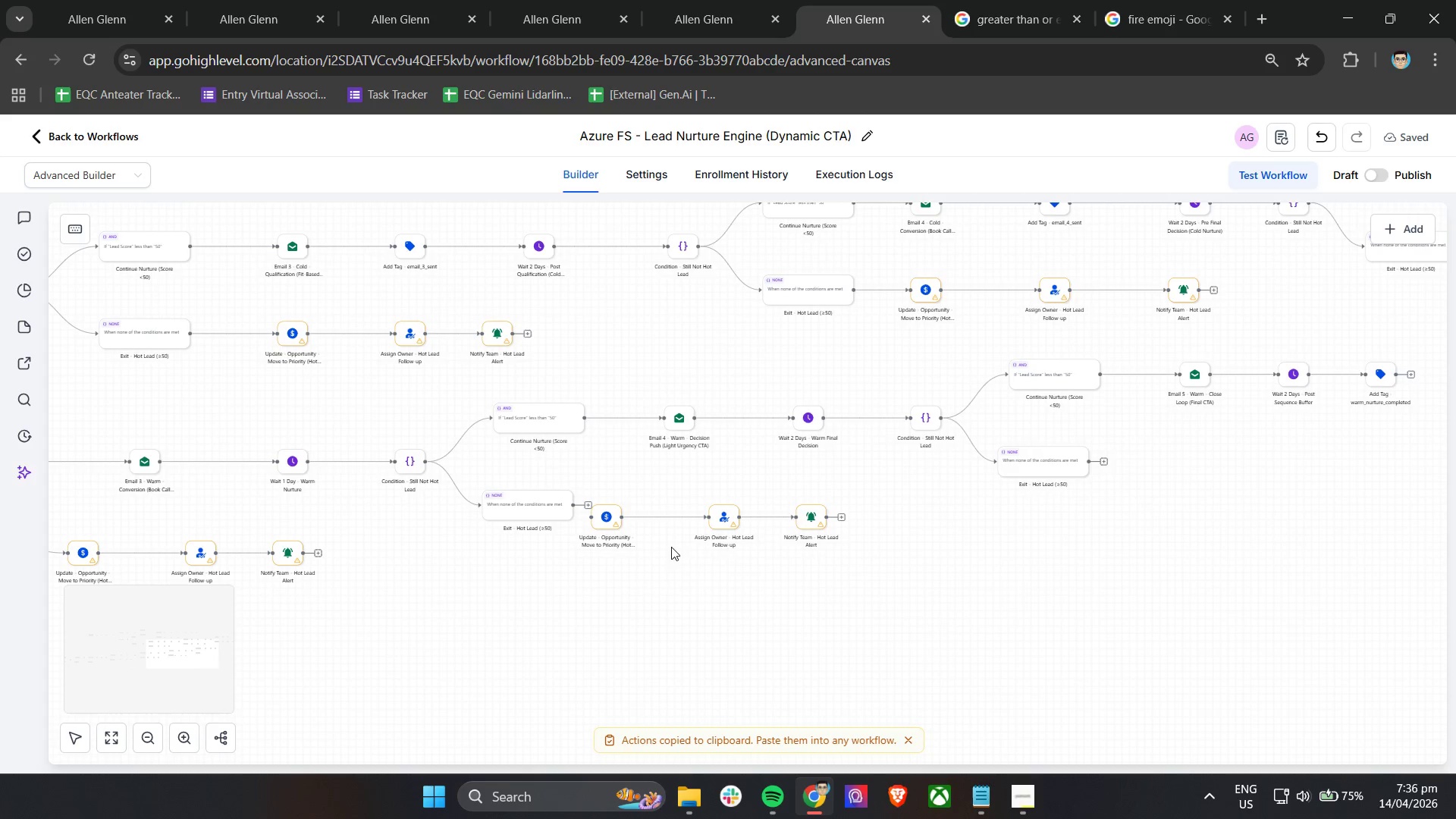 
key(Control+ControlLeft)
 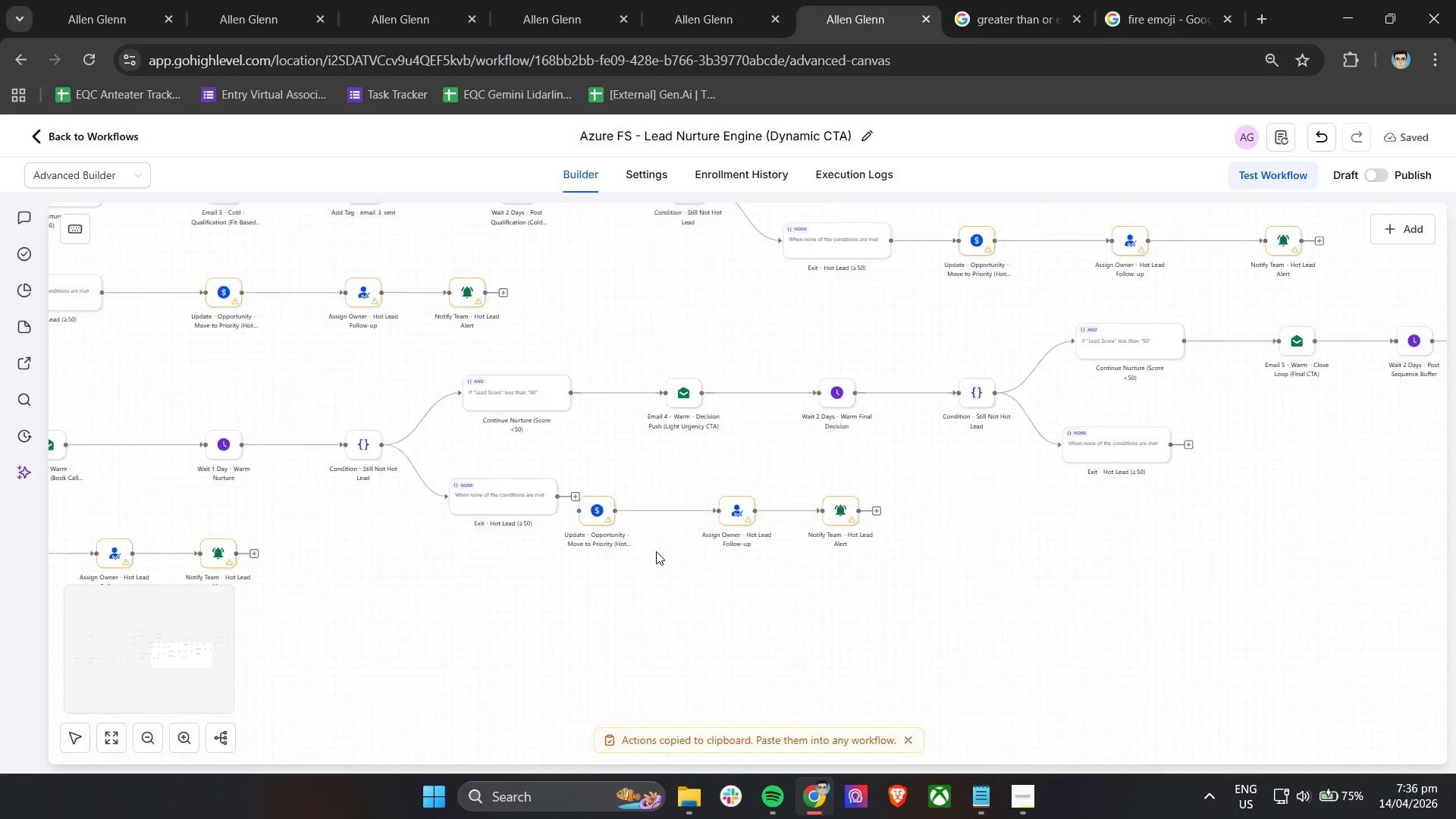 
key(Control+ControlLeft)
 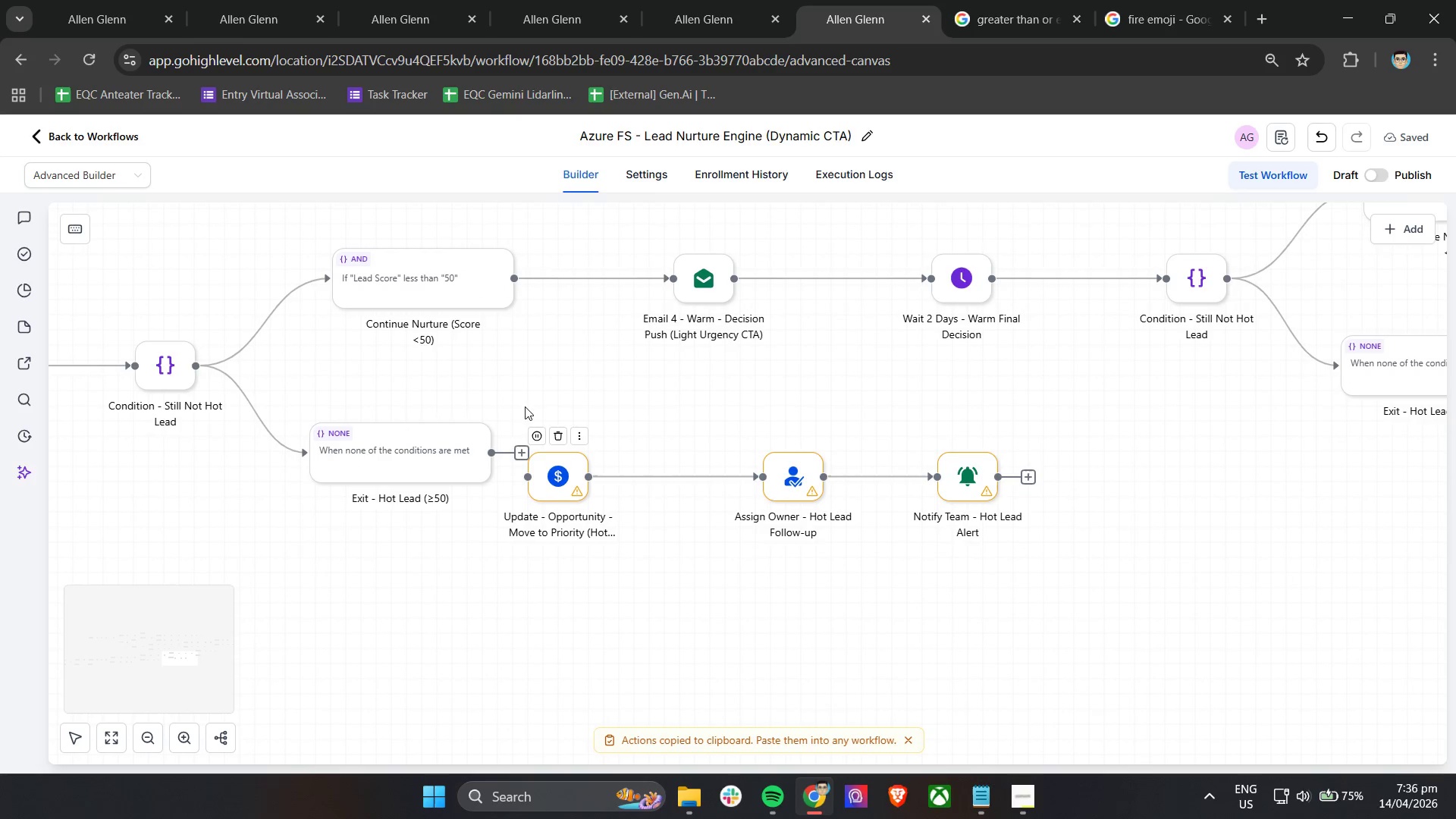 
scroll: coordinate [653, 568], scroll_direction: up, amount: 4.0
 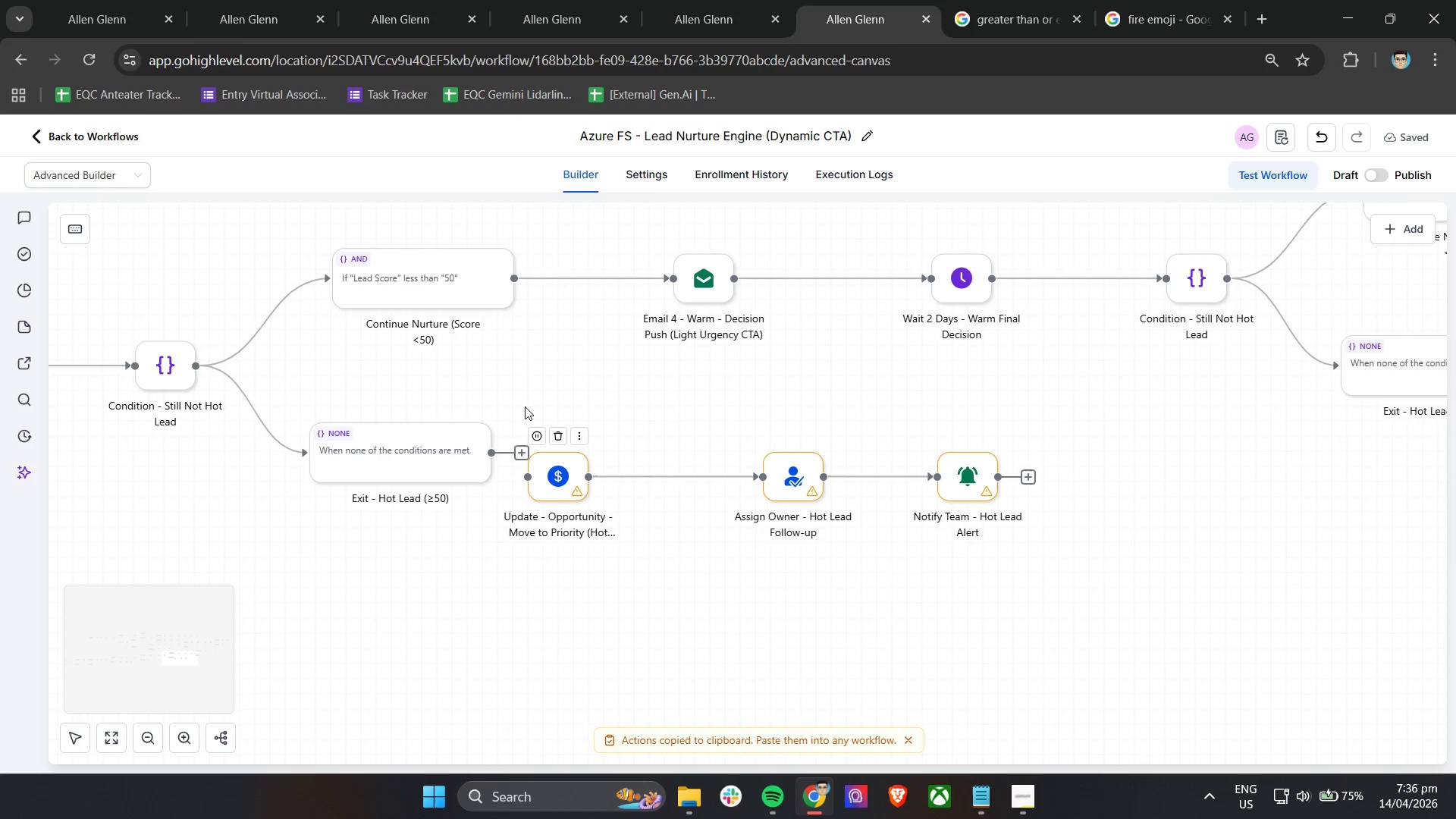 
left_click_drag(start_coordinate=[508, 415], to_coordinate=[1089, 581])
 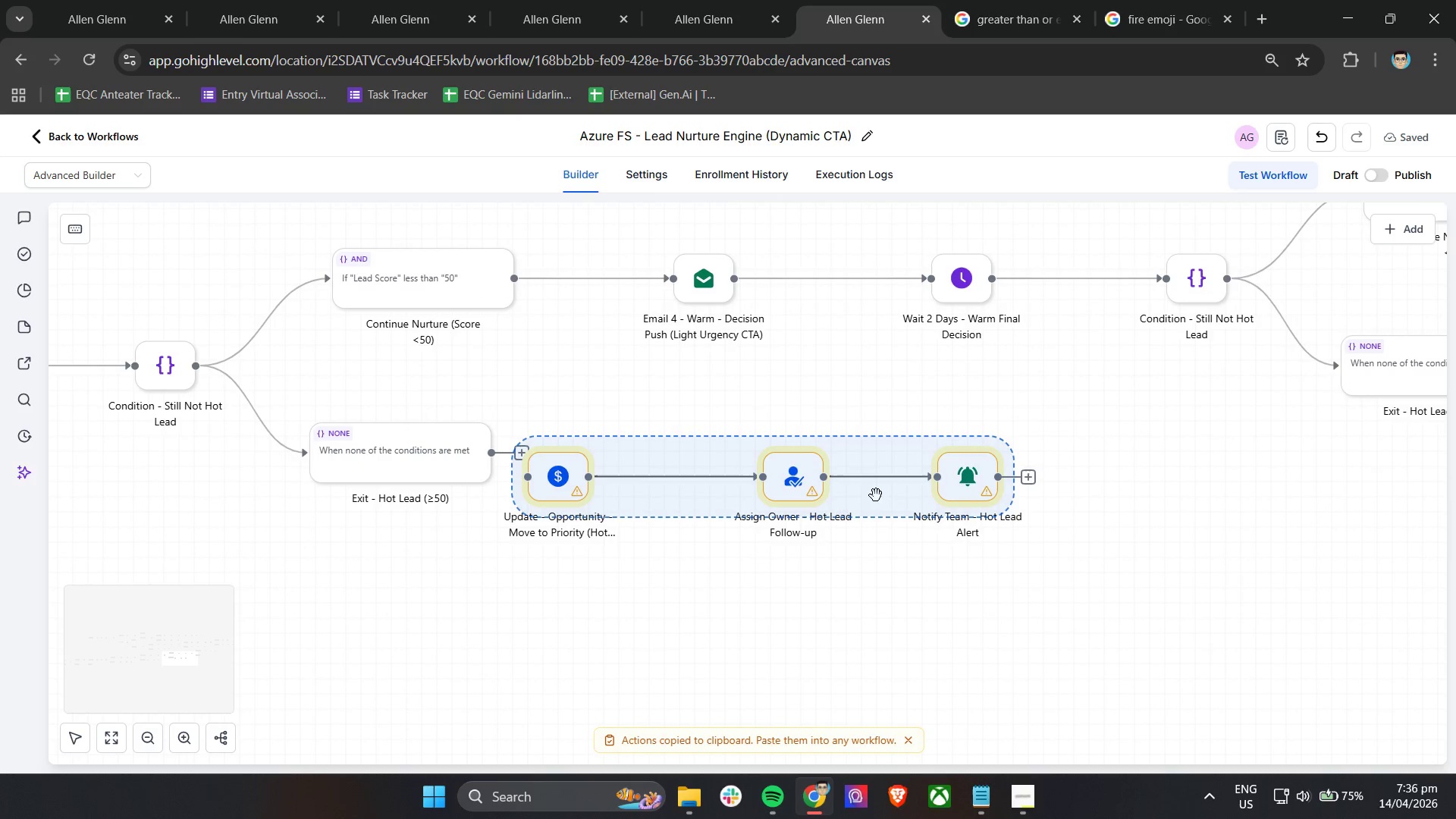 
left_click_drag(start_coordinate=[873, 490], to_coordinate=[916, 459])
 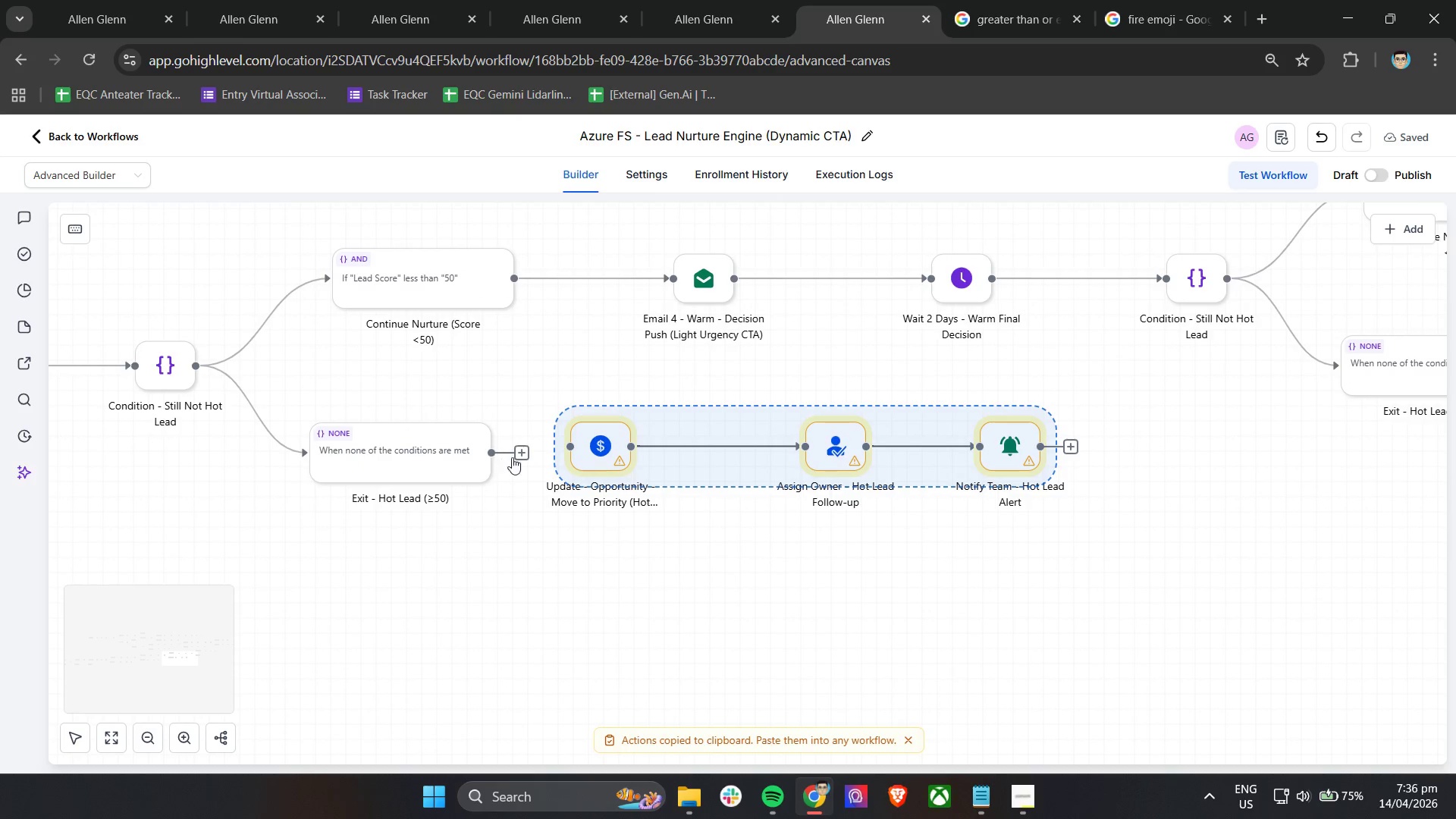 
left_click_drag(start_coordinate=[518, 451], to_coordinate=[559, 451])
 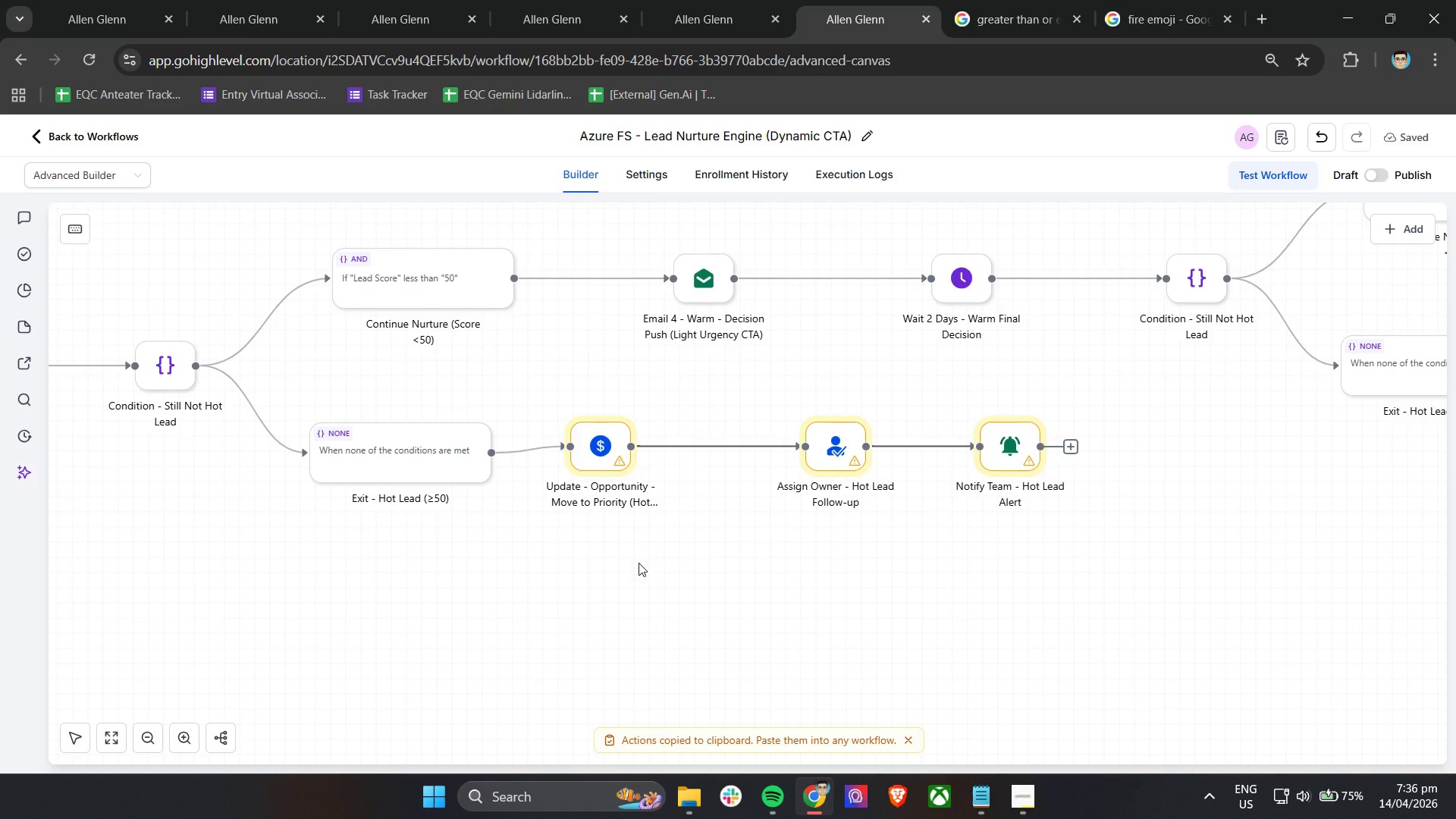 
left_click([648, 578])
 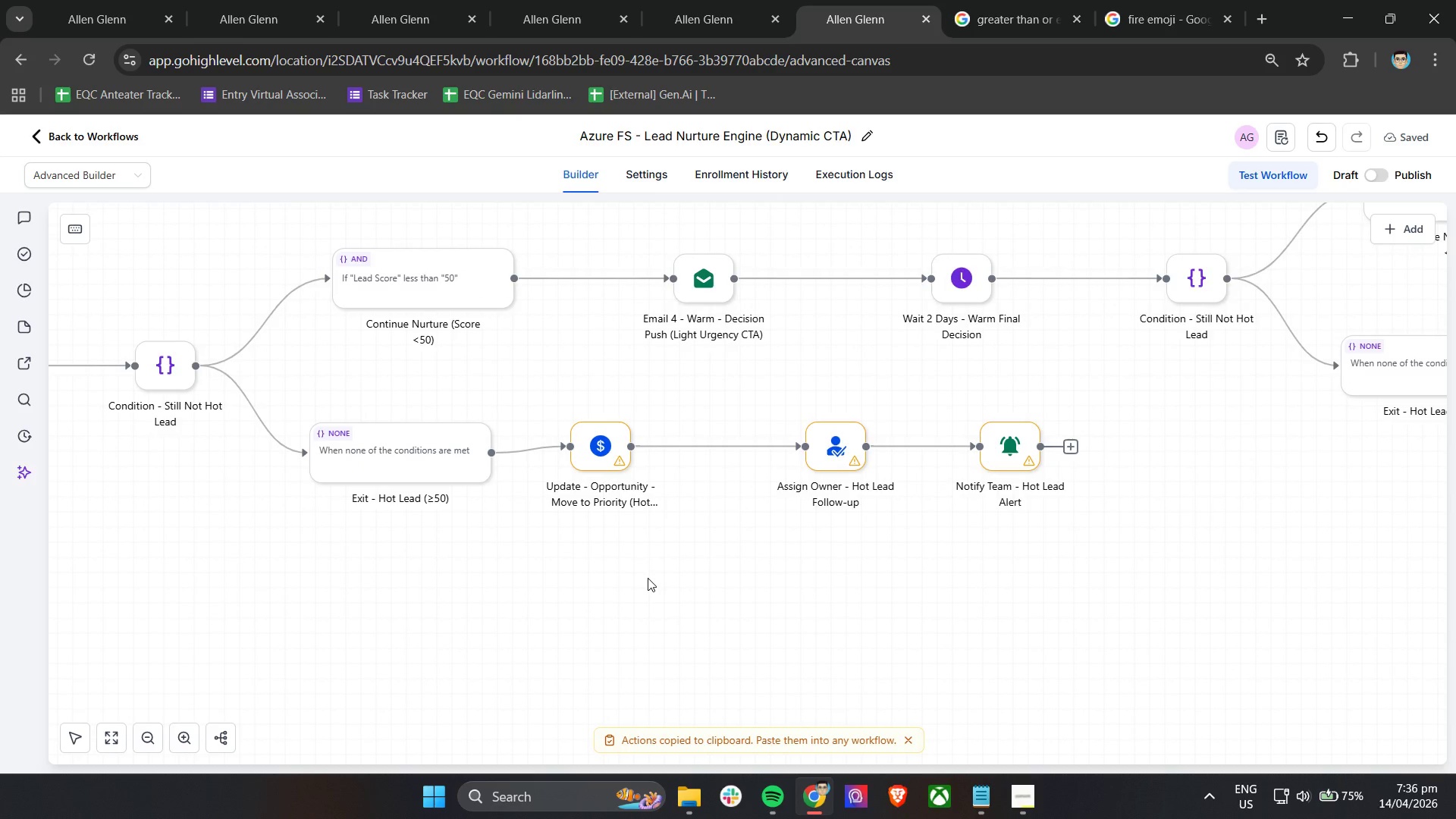 
hold_key(key=ShiftLeft, duration=0.66)
 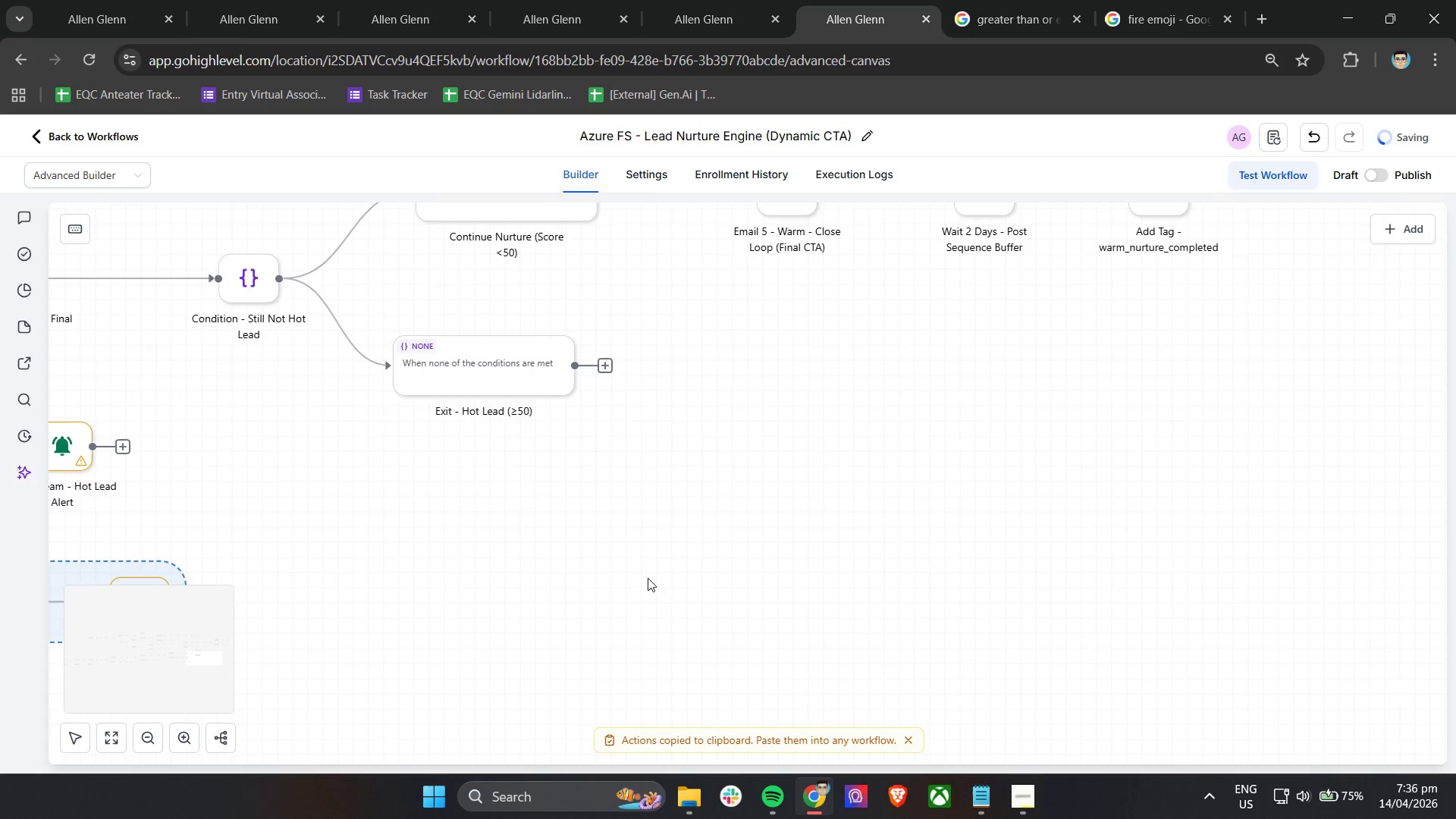 
key(Control+V)
 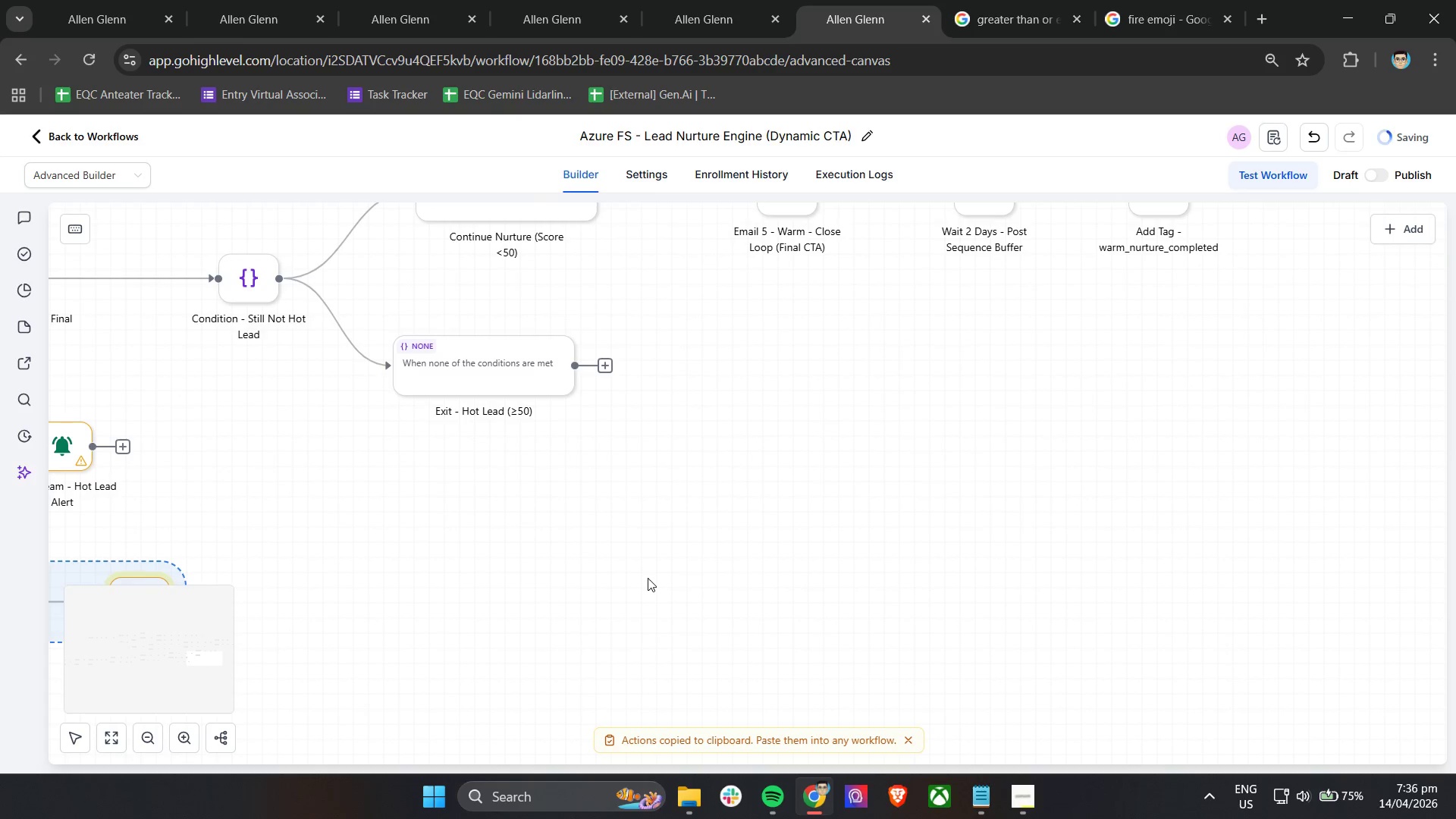 
scroll: coordinate [648, 578], scroll_direction: down, amount: 10.0
 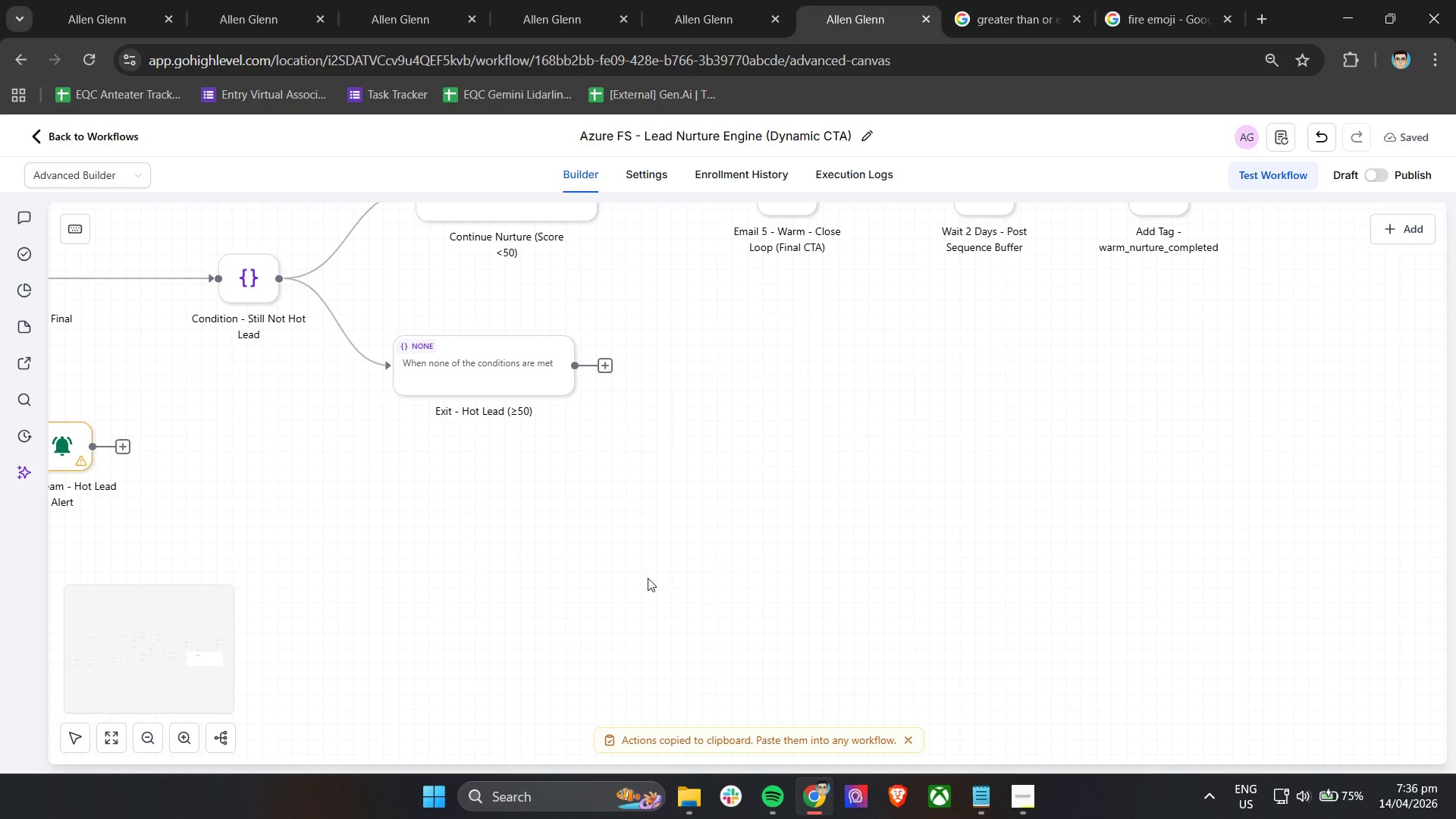 
key(Shift+ShiftLeft)
 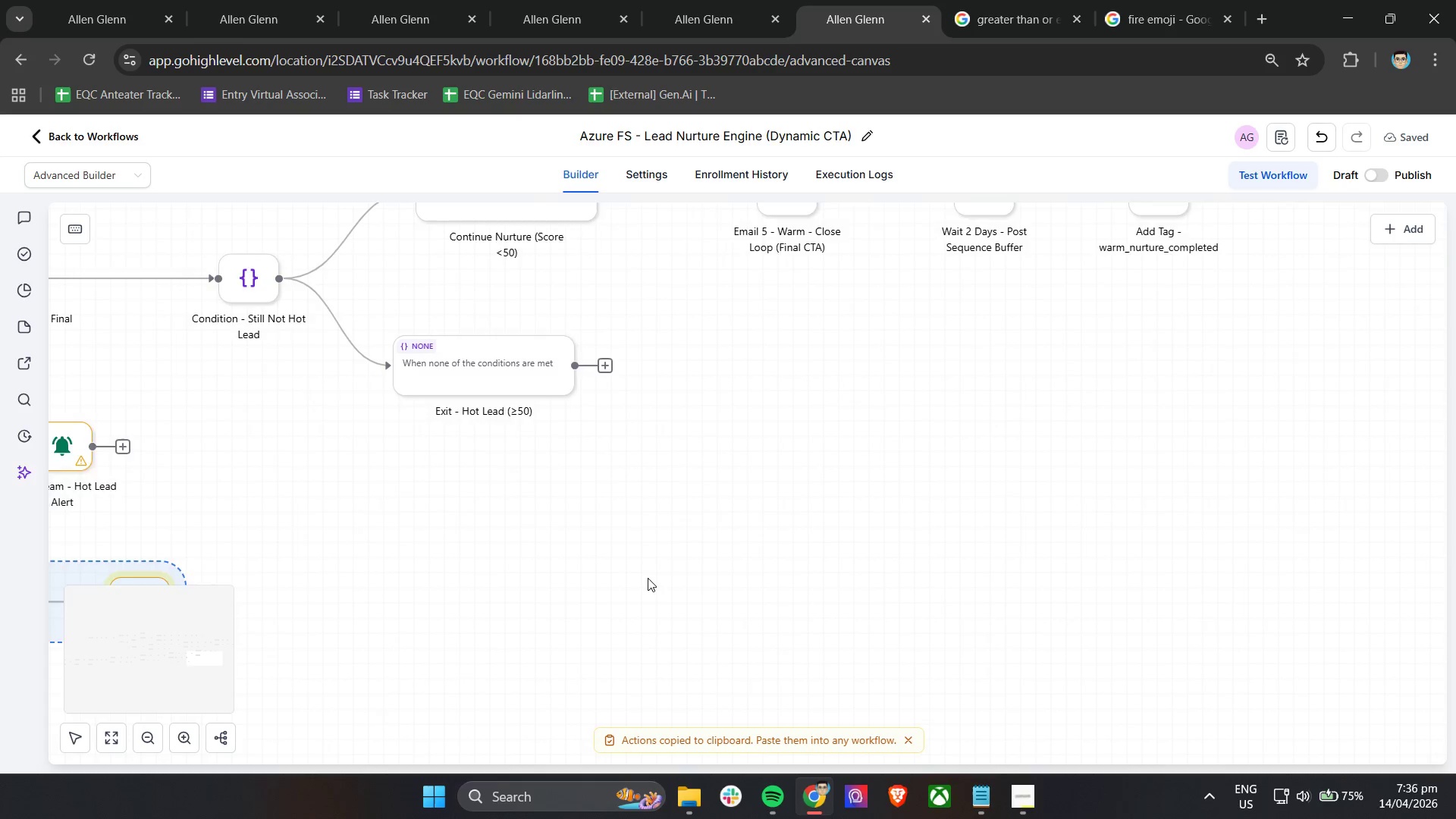 
hold_key(key=ShiftLeft, duration=0.75)
 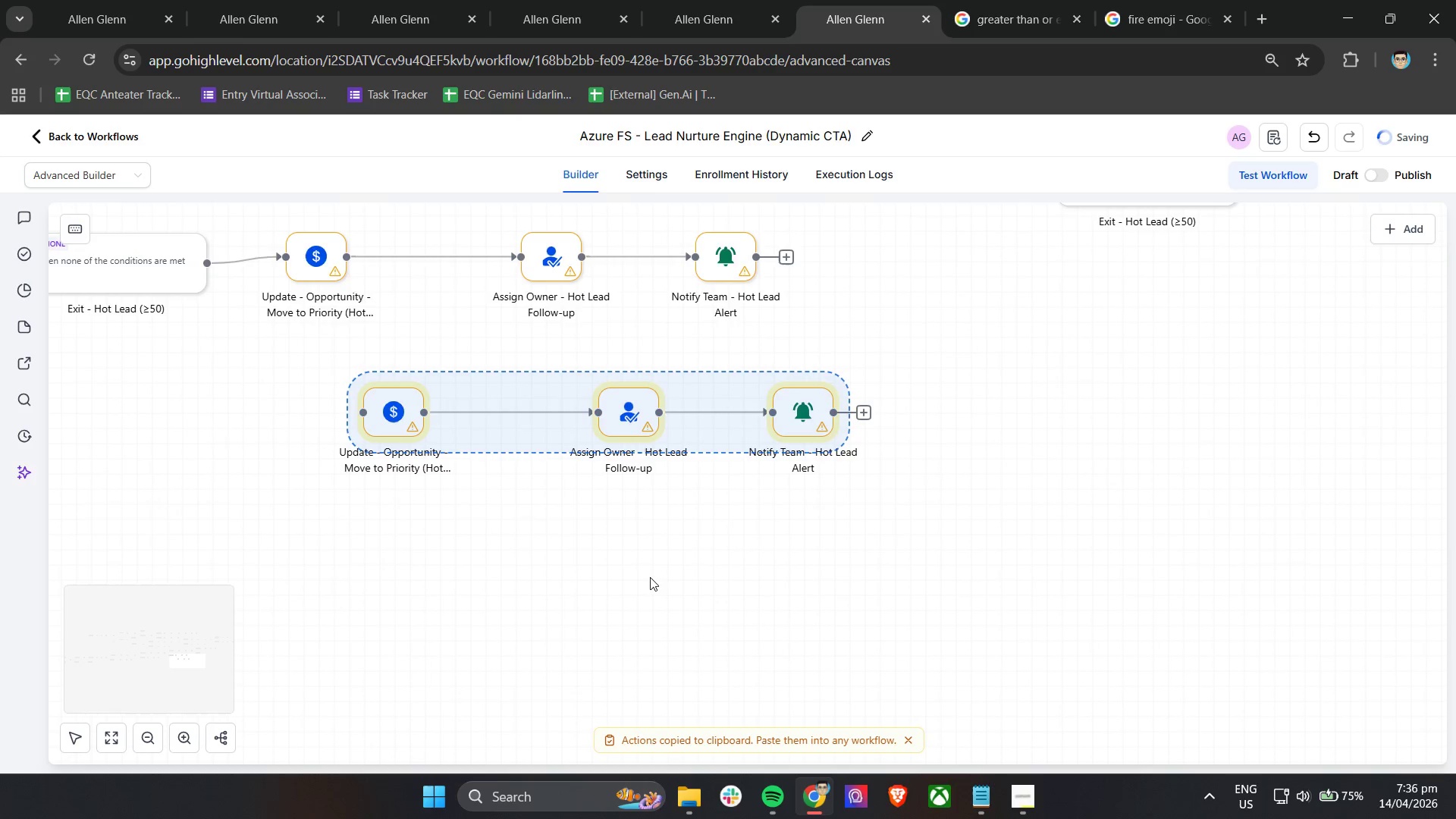 
key(Control+ControlLeft)
 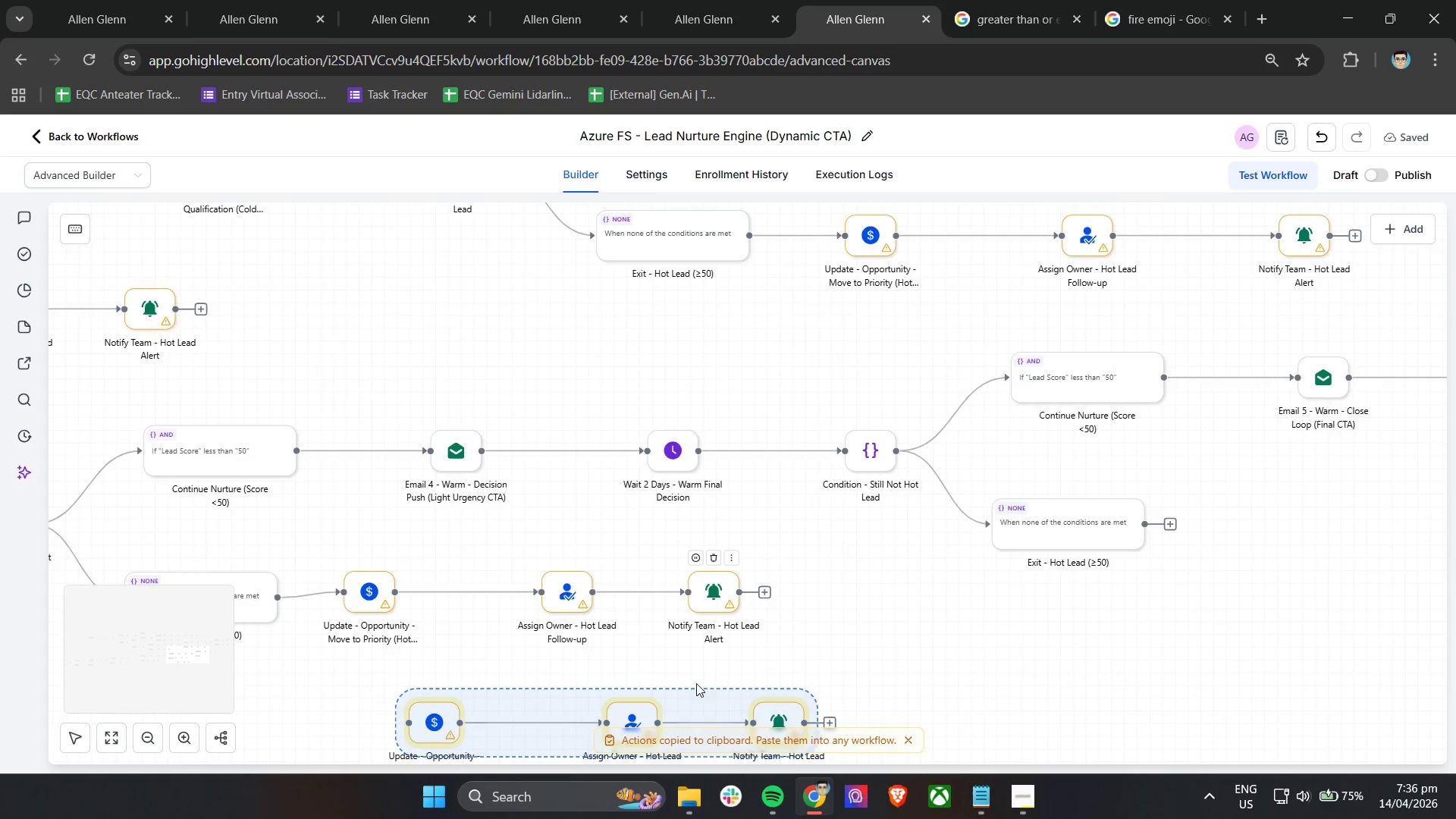 
scroll: coordinate [650, 577], scroll_direction: up, amount: 7.0
 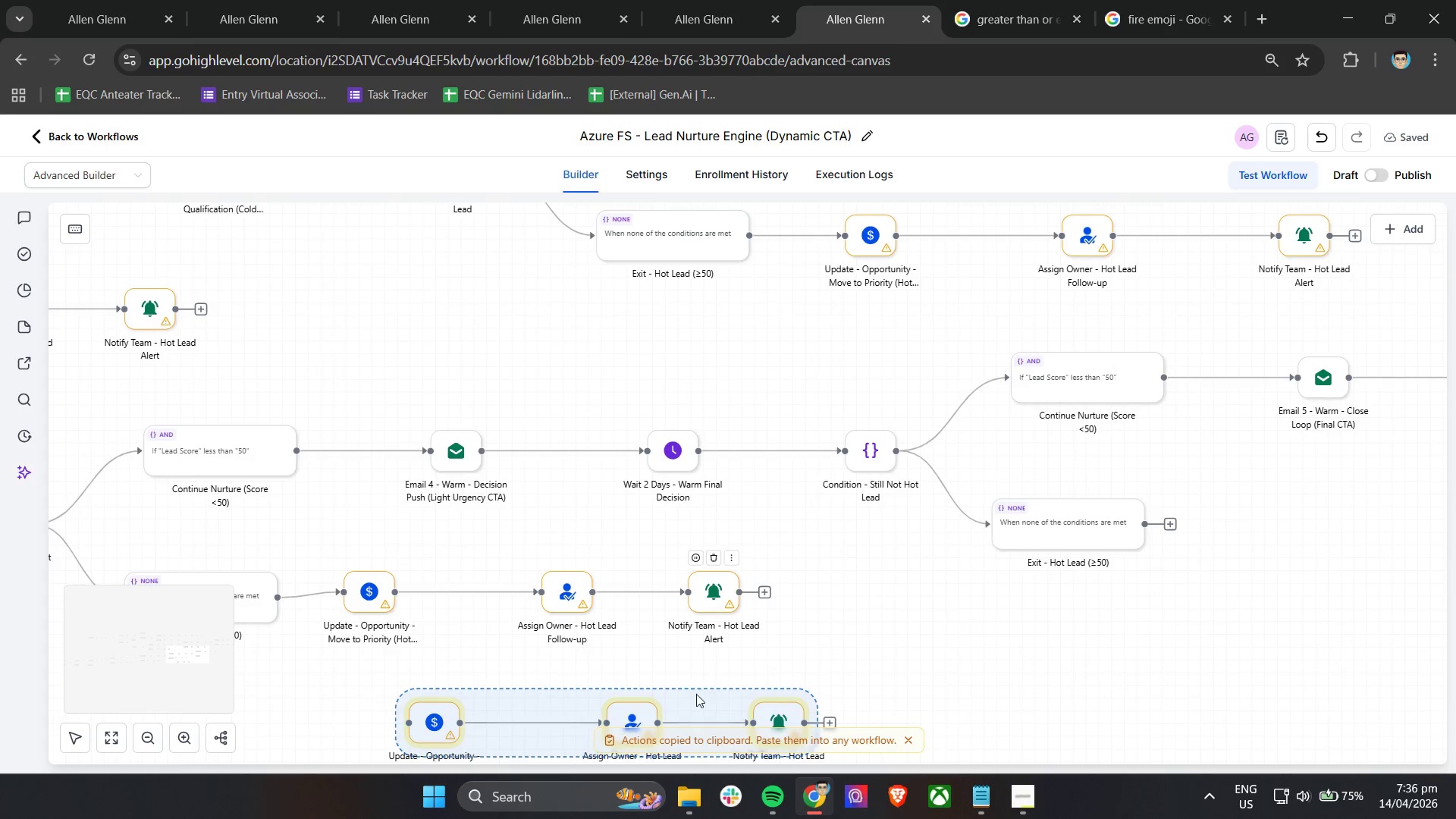 
left_click_drag(start_coordinate=[695, 703], to_coordinate=[1377, 501])
 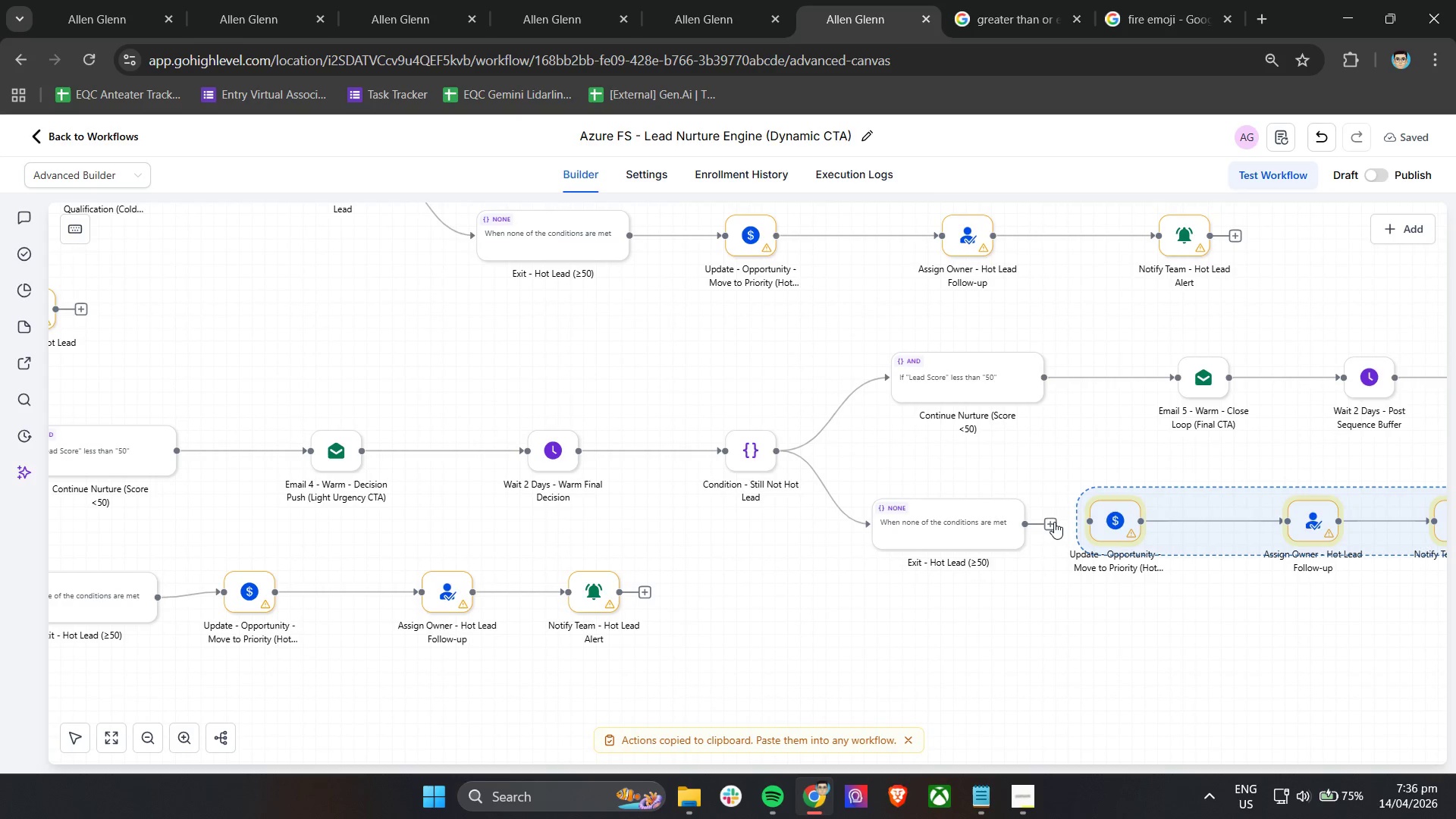 
left_click_drag(start_coordinate=[1051, 522], to_coordinate=[1088, 518])
 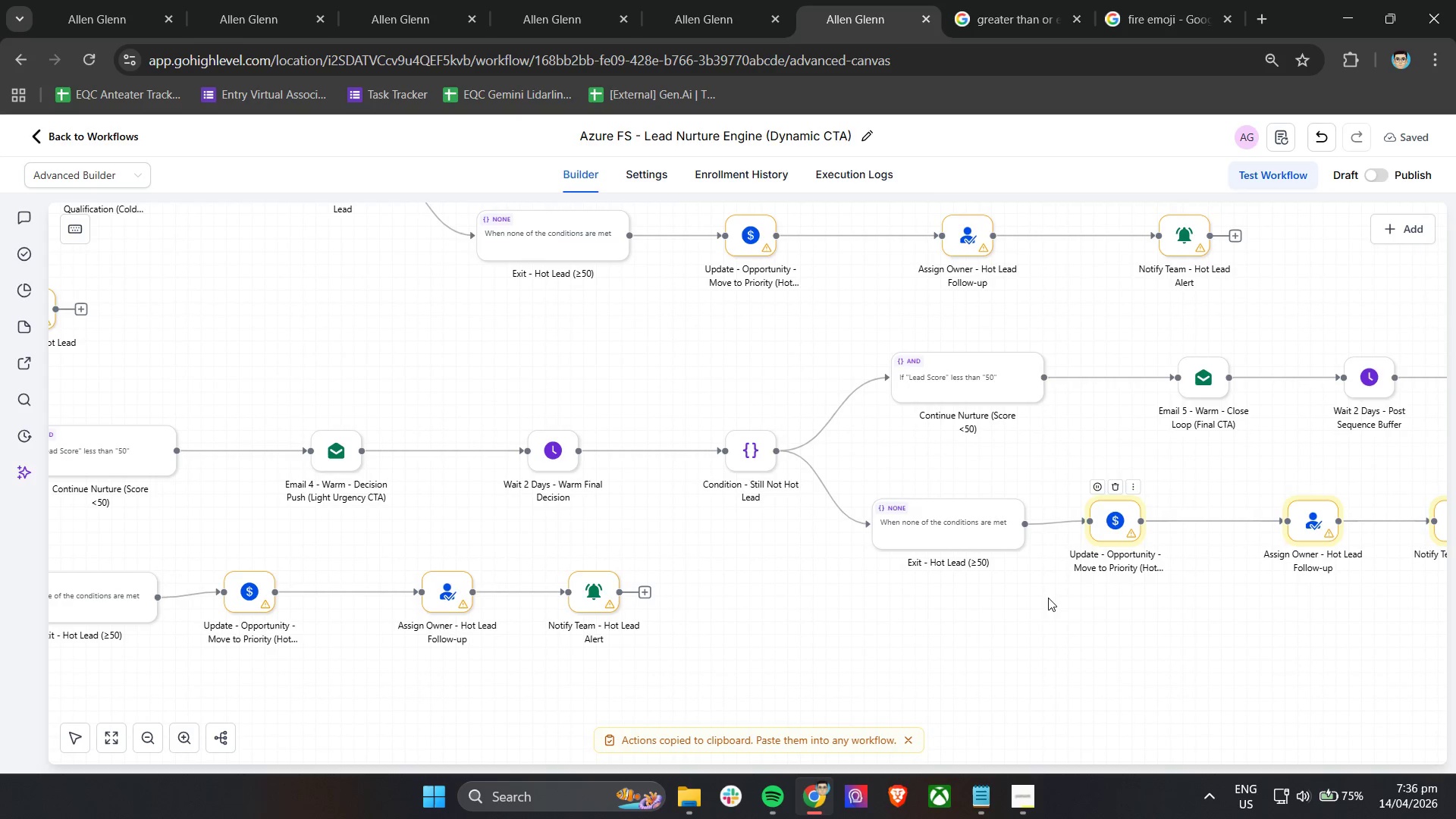 
left_click([1047, 598])
 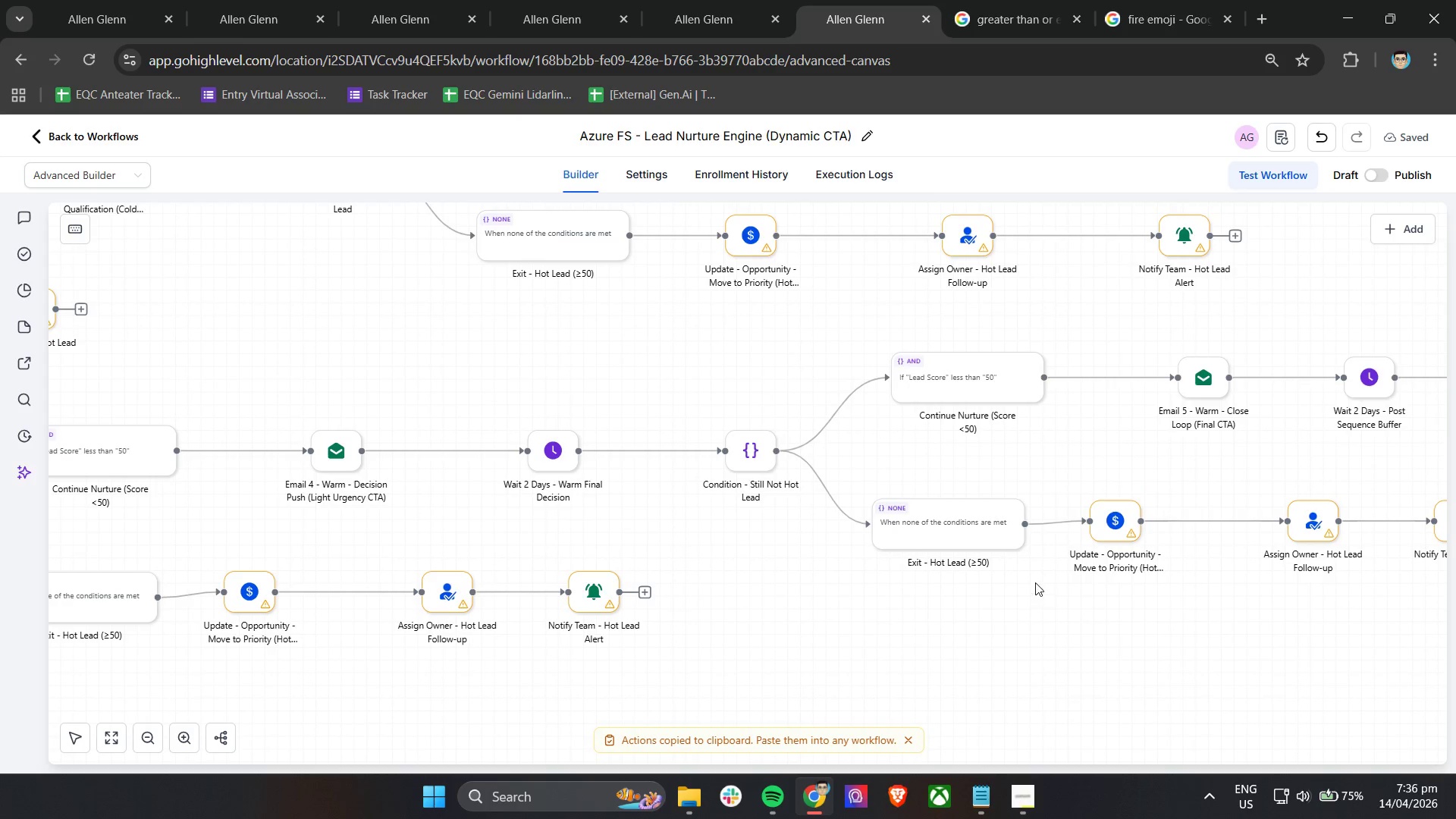 
hold_key(key=ControlLeft, duration=0.42)
 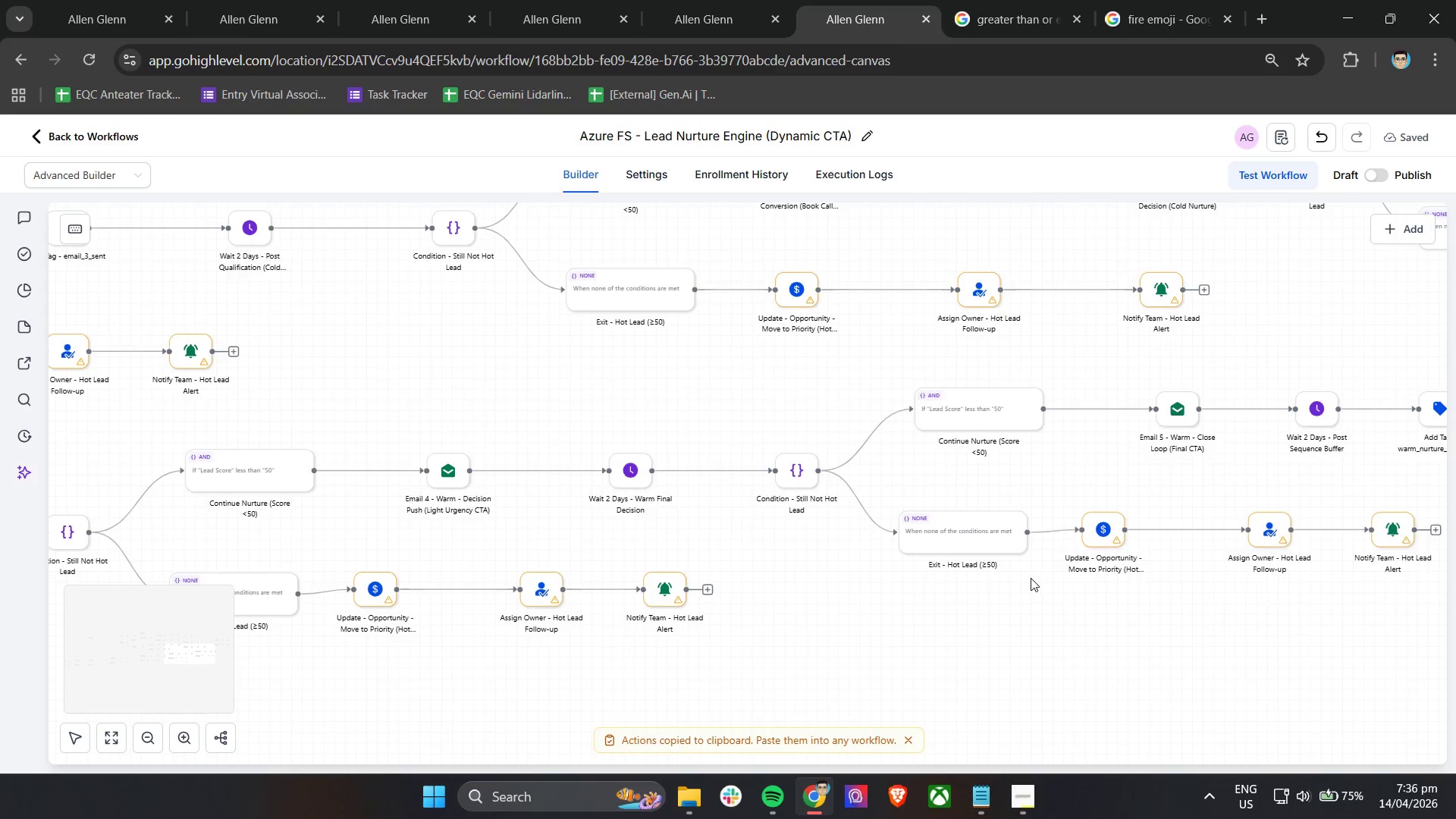 
hold_key(key=ControlLeft, duration=0.45)
 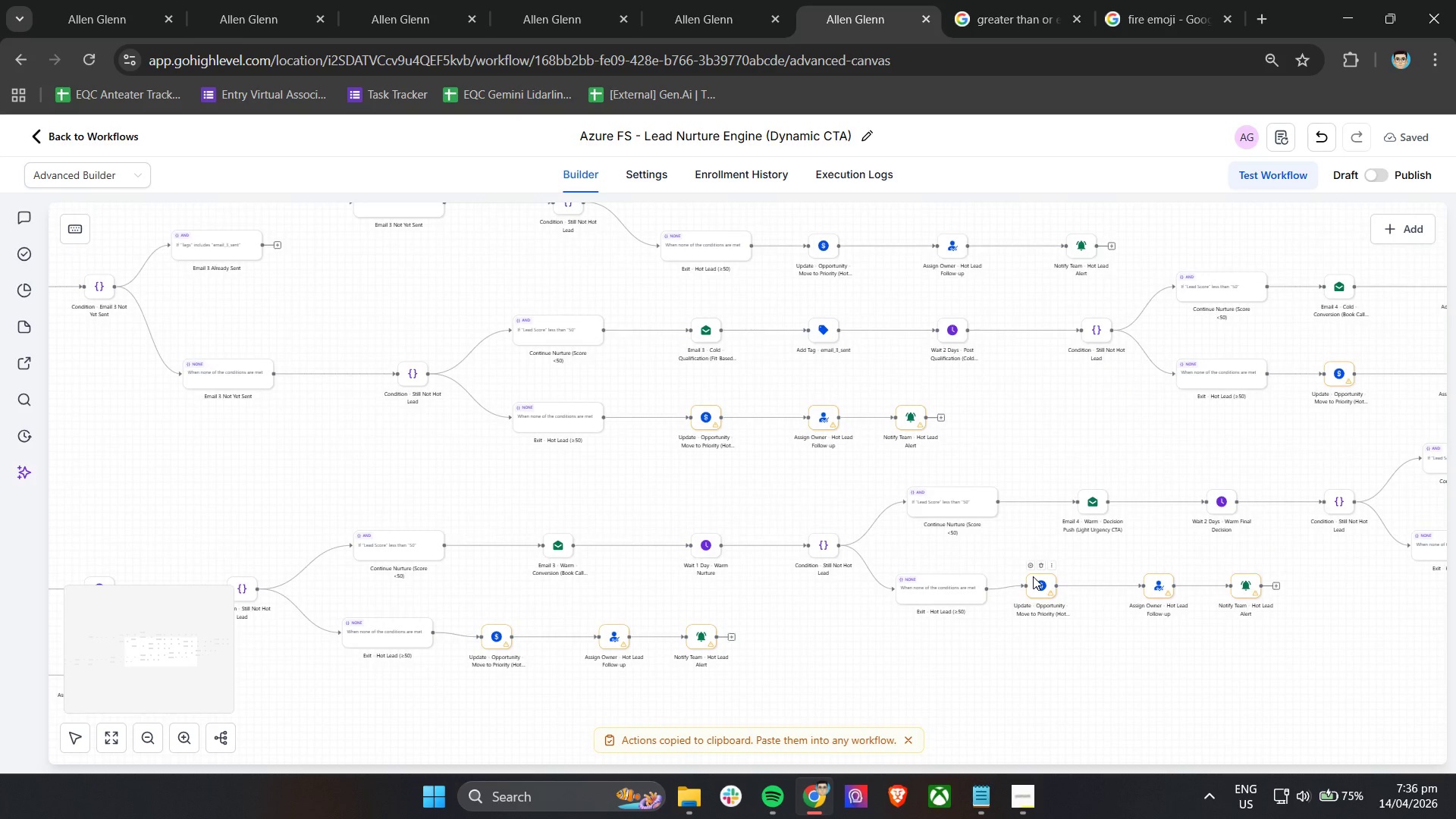 
scroll: coordinate [1040, 576], scroll_direction: down, amount: 1.0
 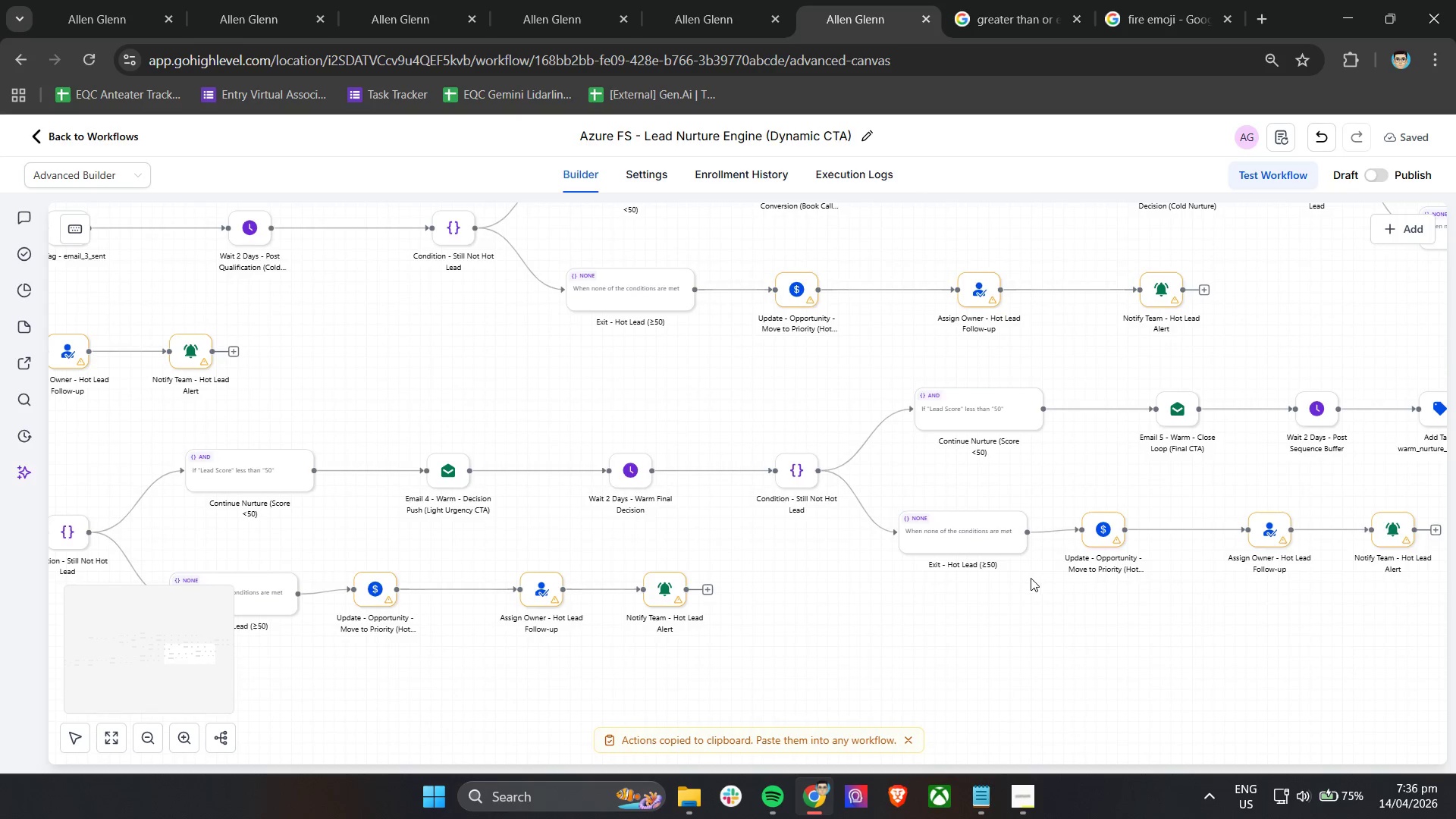 
hold_key(key=ShiftLeft, duration=1.51)
 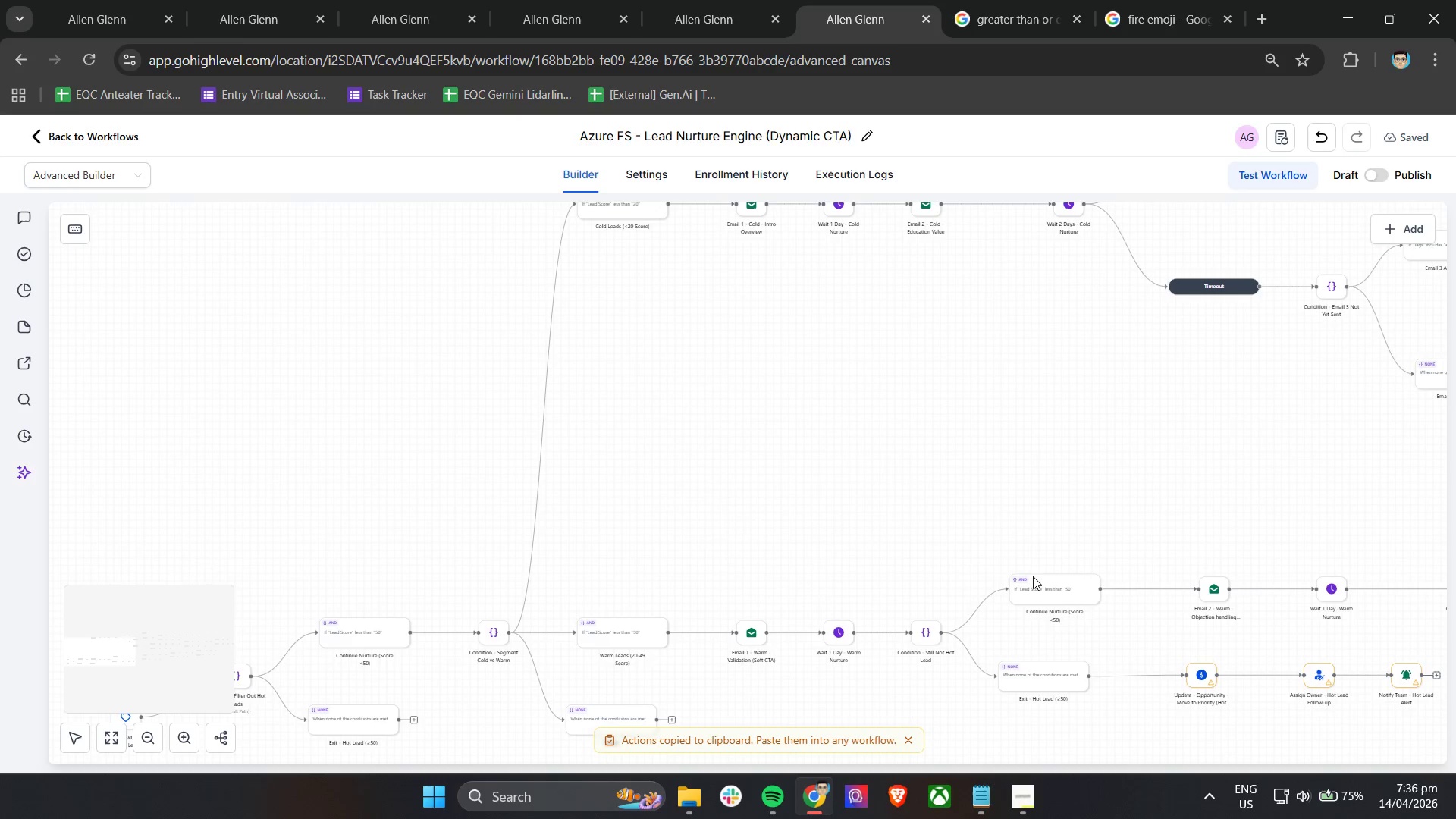 
scroll: coordinate [1031, 578], scroll_direction: down, amount: 2.0
 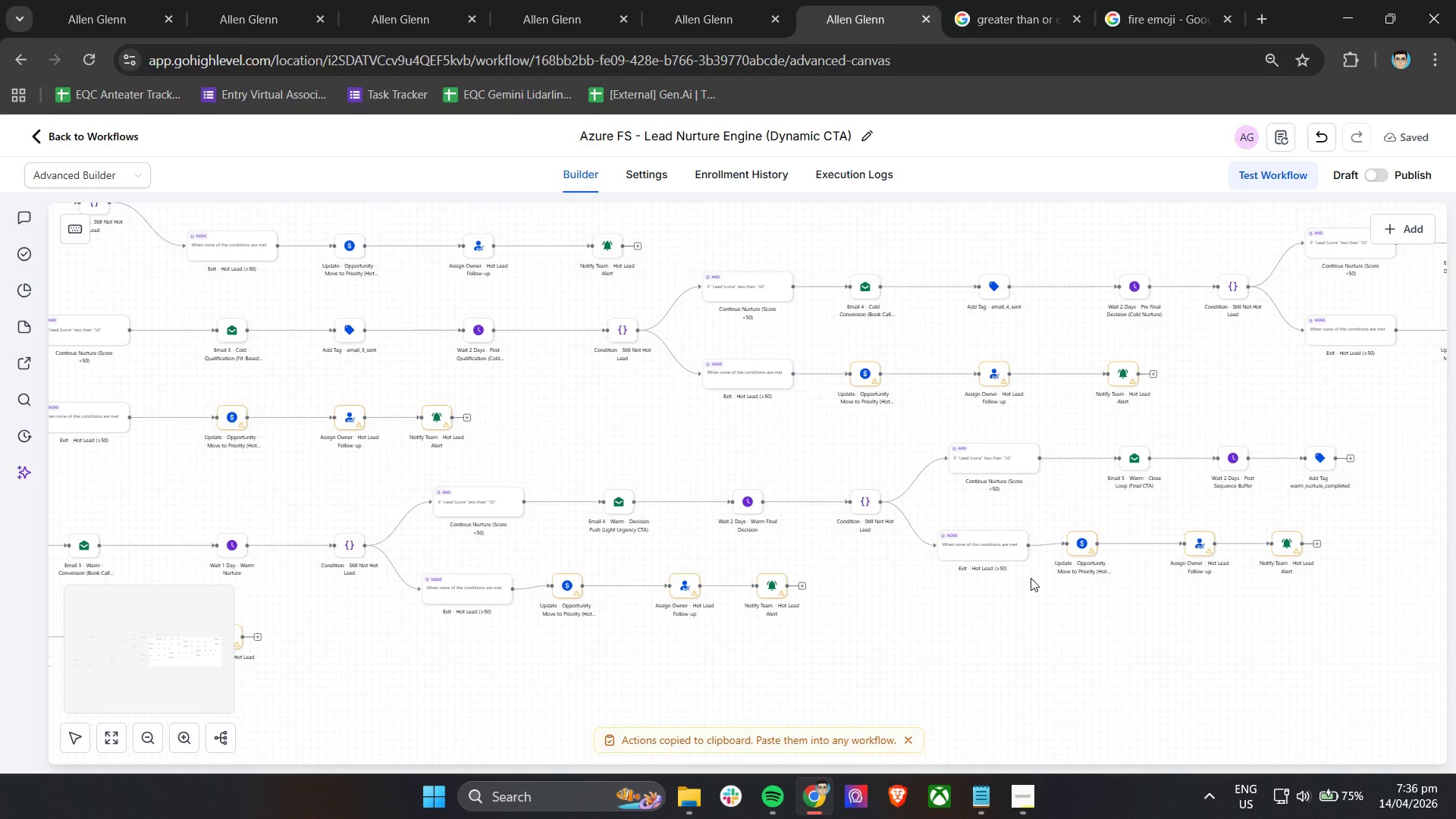 
hold_key(key=ShiftLeft, duration=1.12)
scroll: coordinate [1033, 576], scroll_direction: up, amount: 18.0
 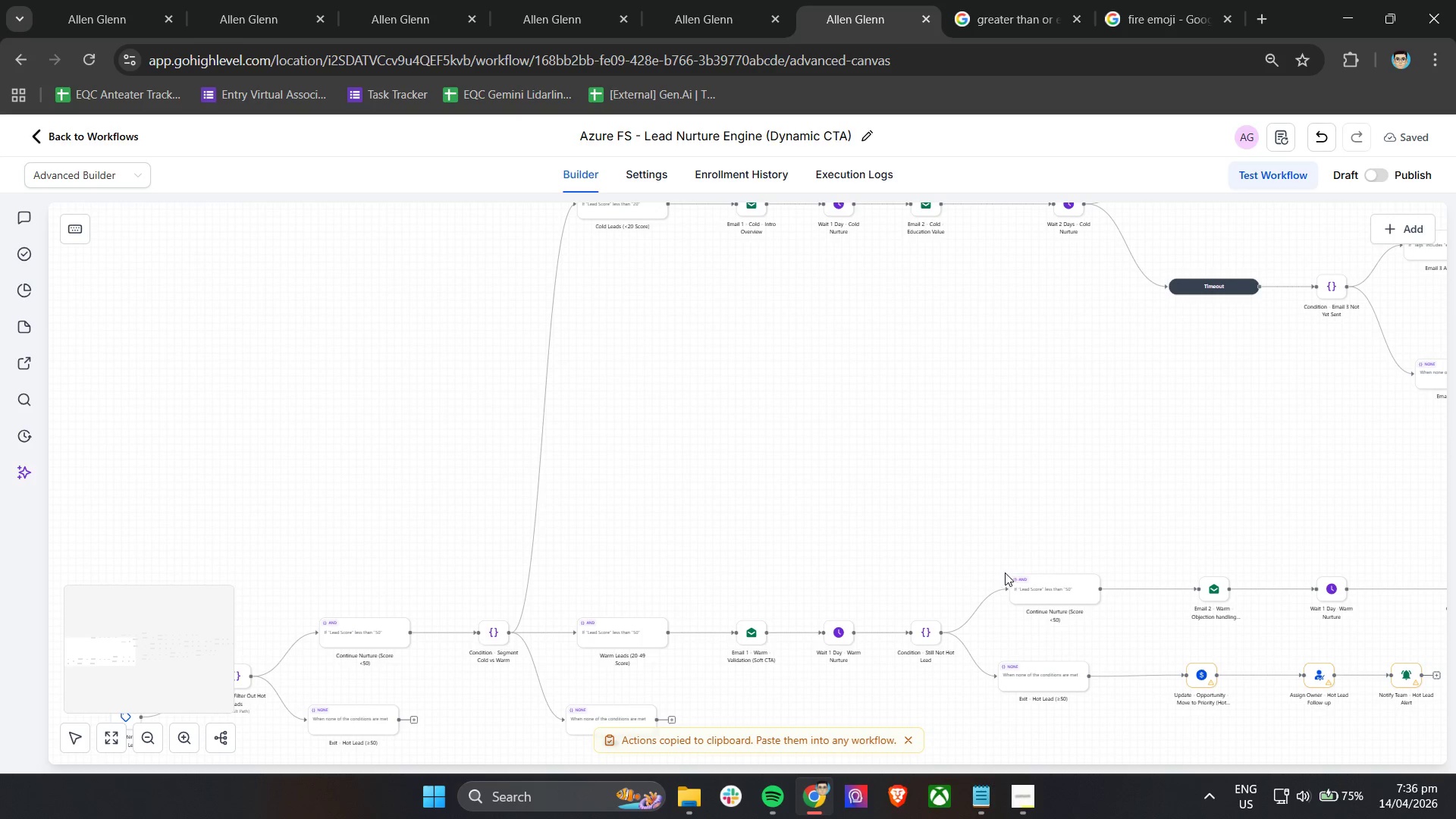 
hold_key(key=ControlLeft, duration=1.03)
scroll: coordinate [756, 500], scroll_direction: up, amount: 2.0
 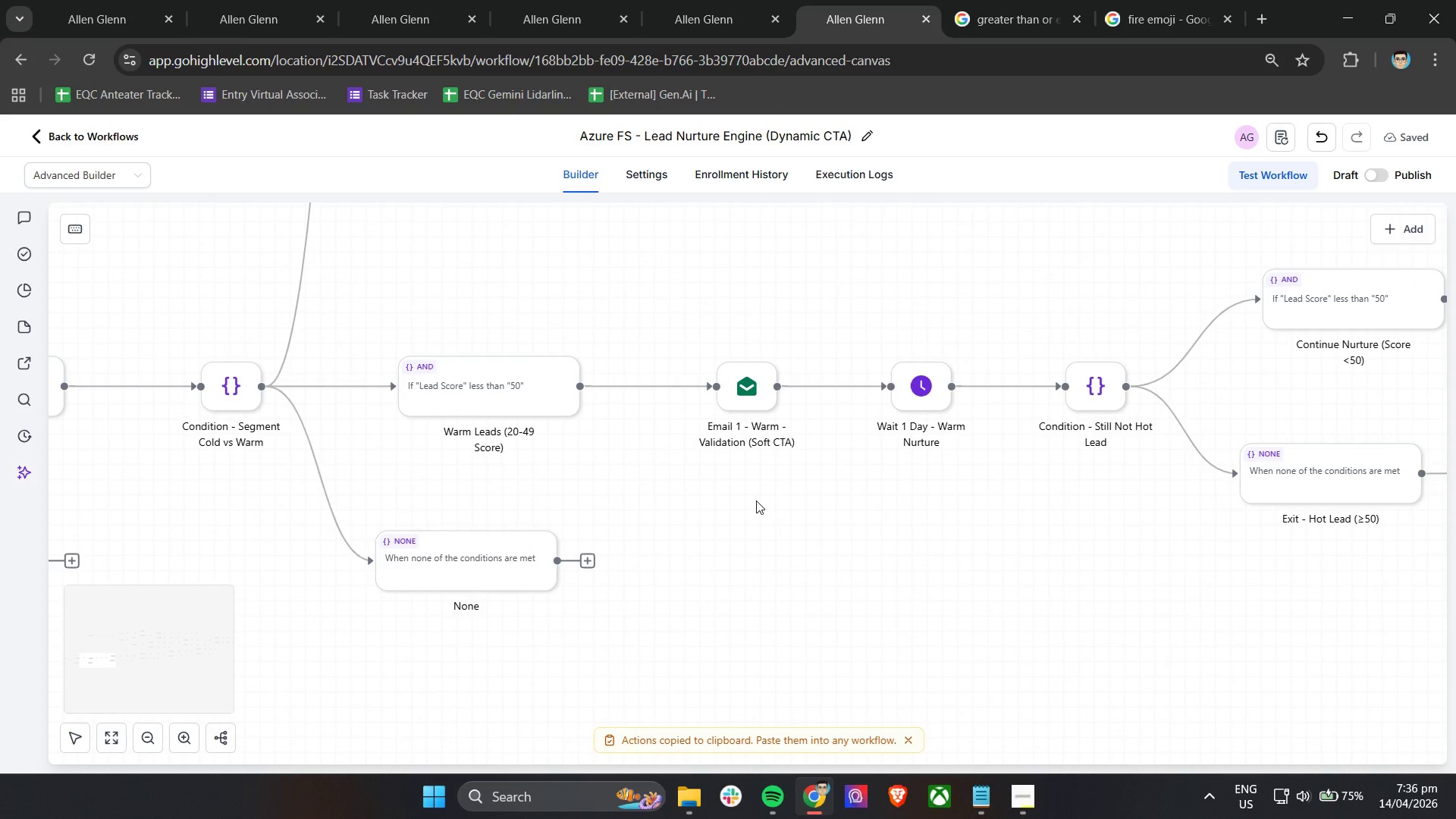 
key(Shift+ShiftLeft)
 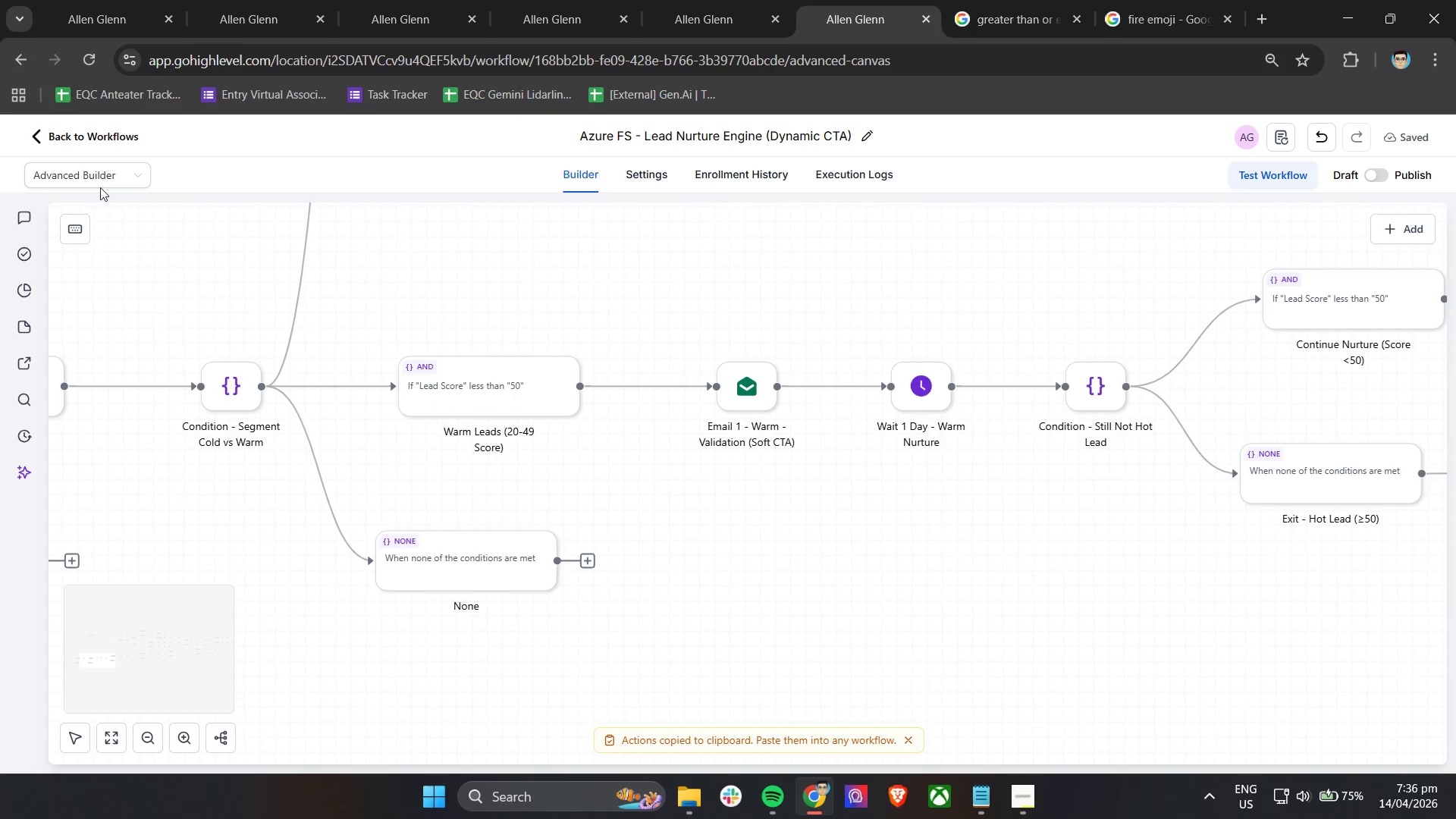 
left_click([100, 173])
 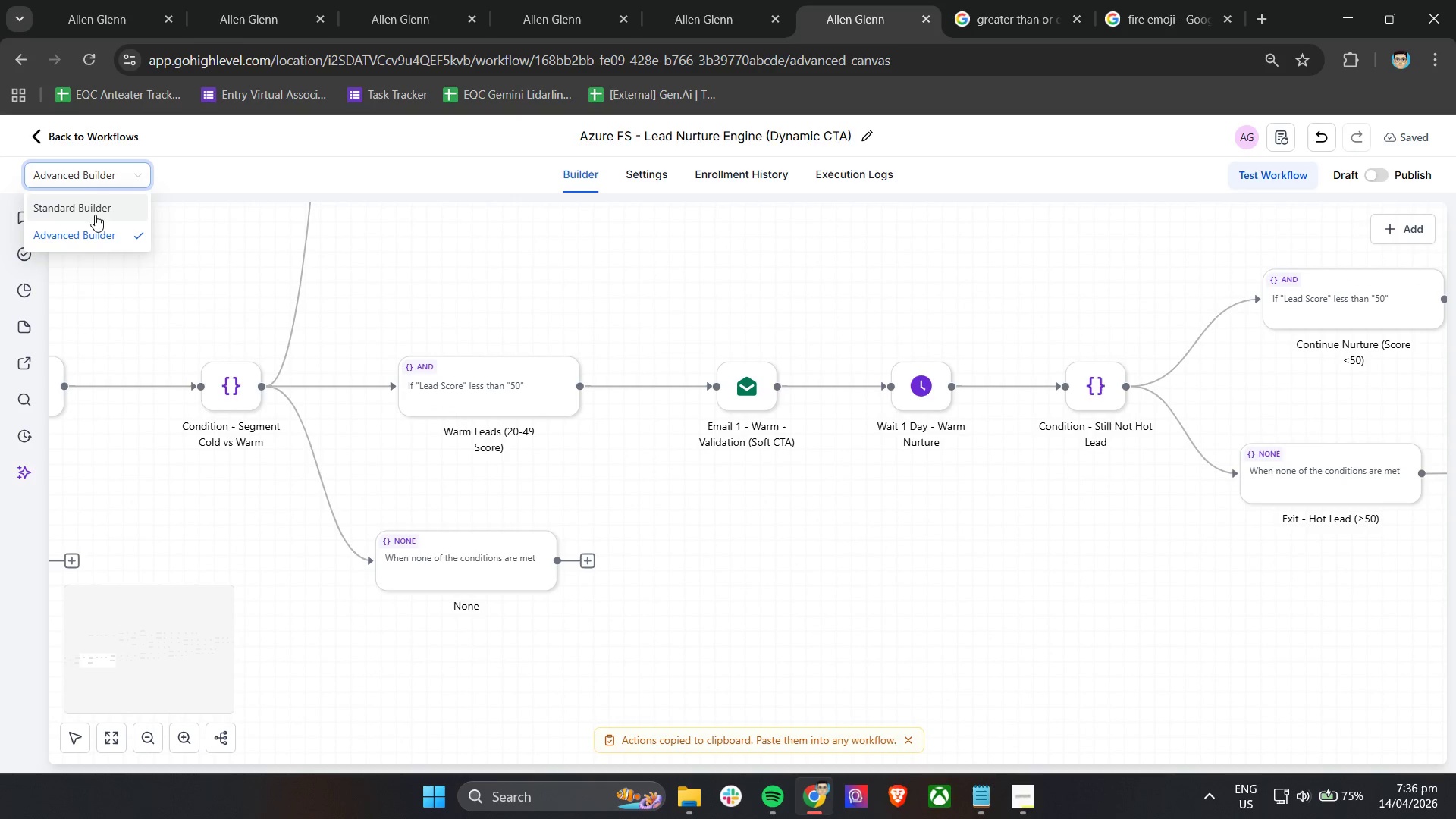 
left_click([95, 210])
 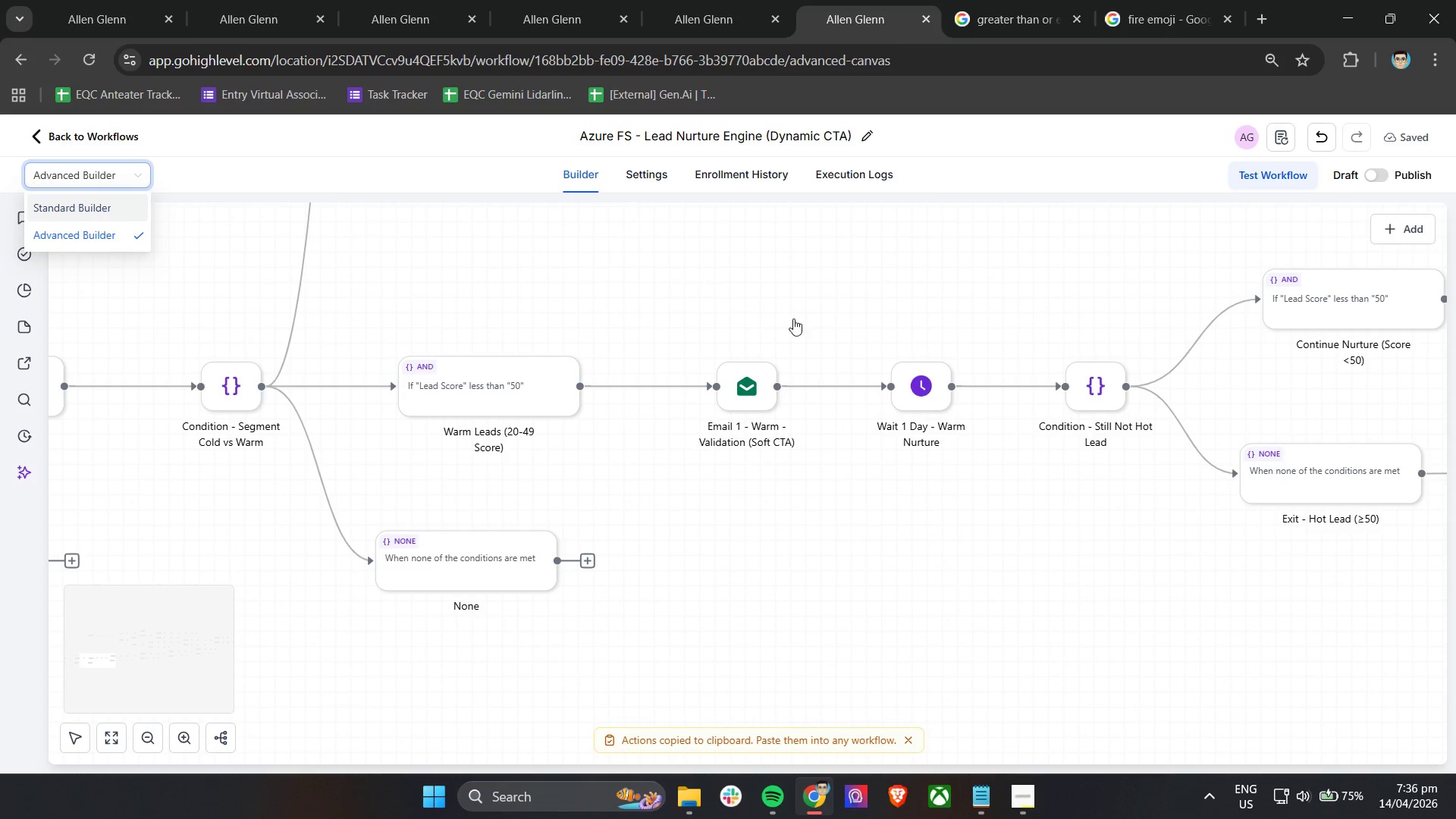 
mouse_move([758, 333])
 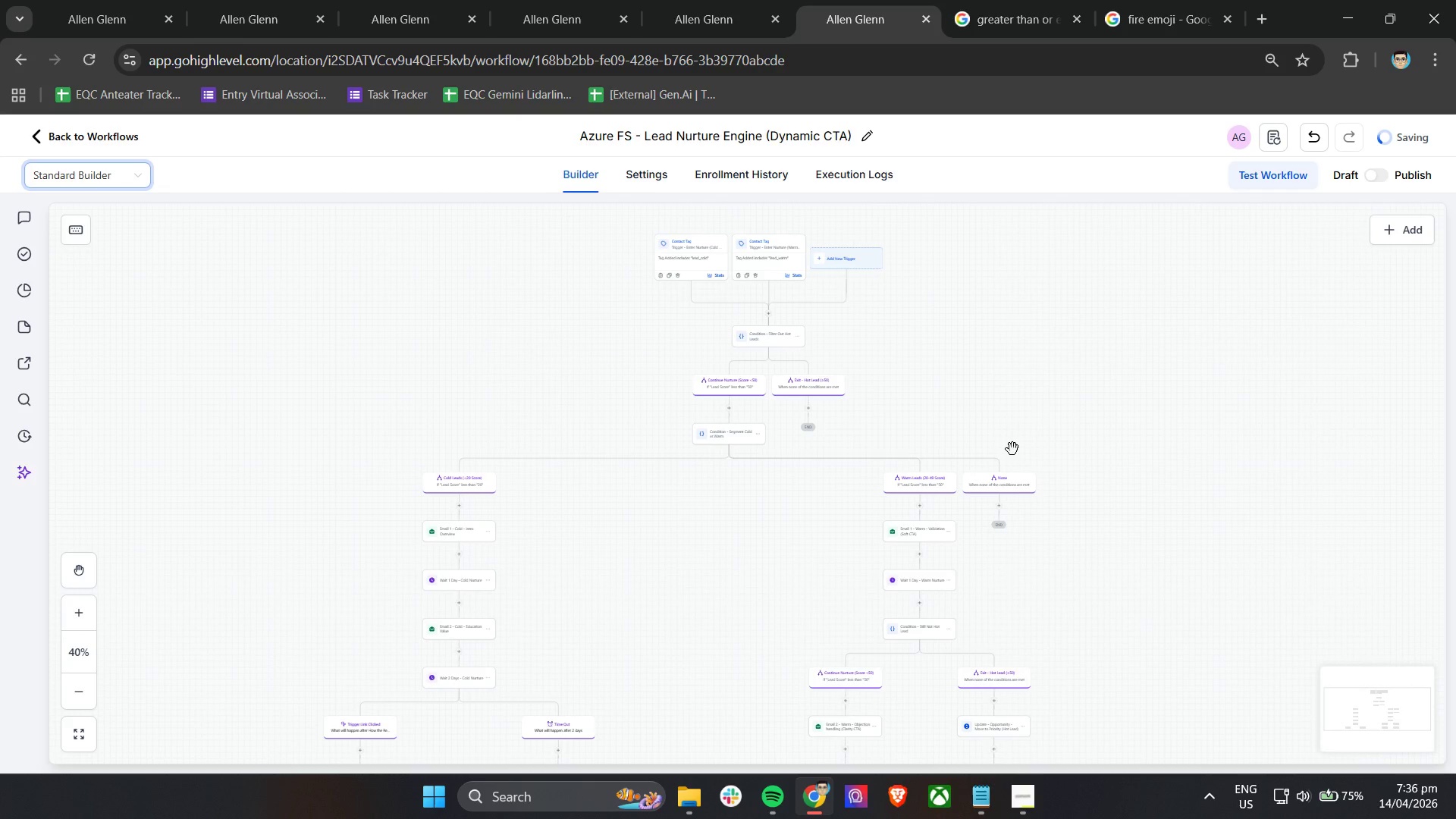 
scroll: coordinate [1013, 449], scroll_direction: down, amount: 5.0
 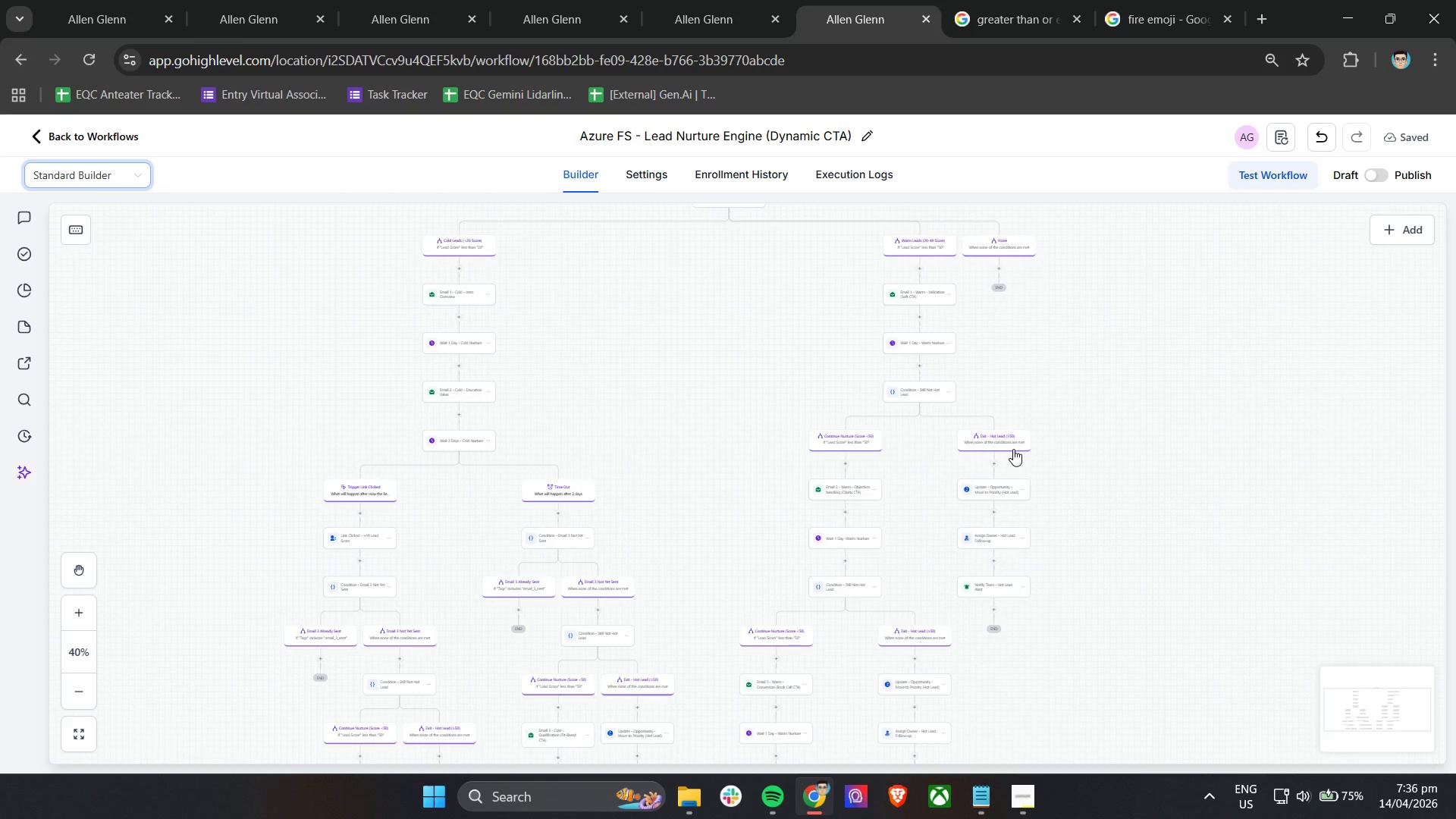 
scroll: coordinate [1013, 449], scroll_direction: up, amount: 3.0
 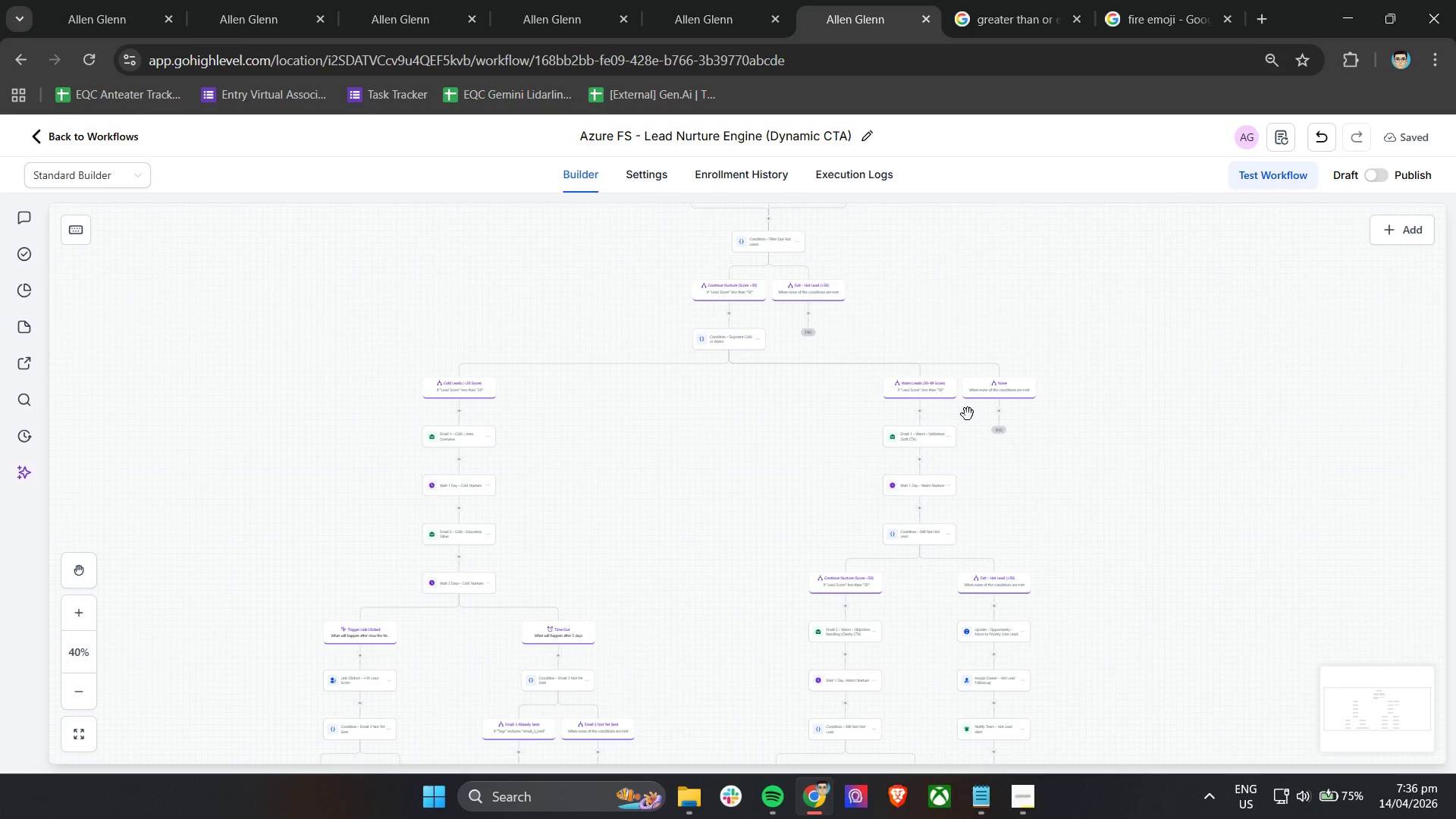 
hold_key(key=ControlLeft, duration=1.52)
scroll: coordinate [969, 414], scroll_direction: up, amount: 8.0
 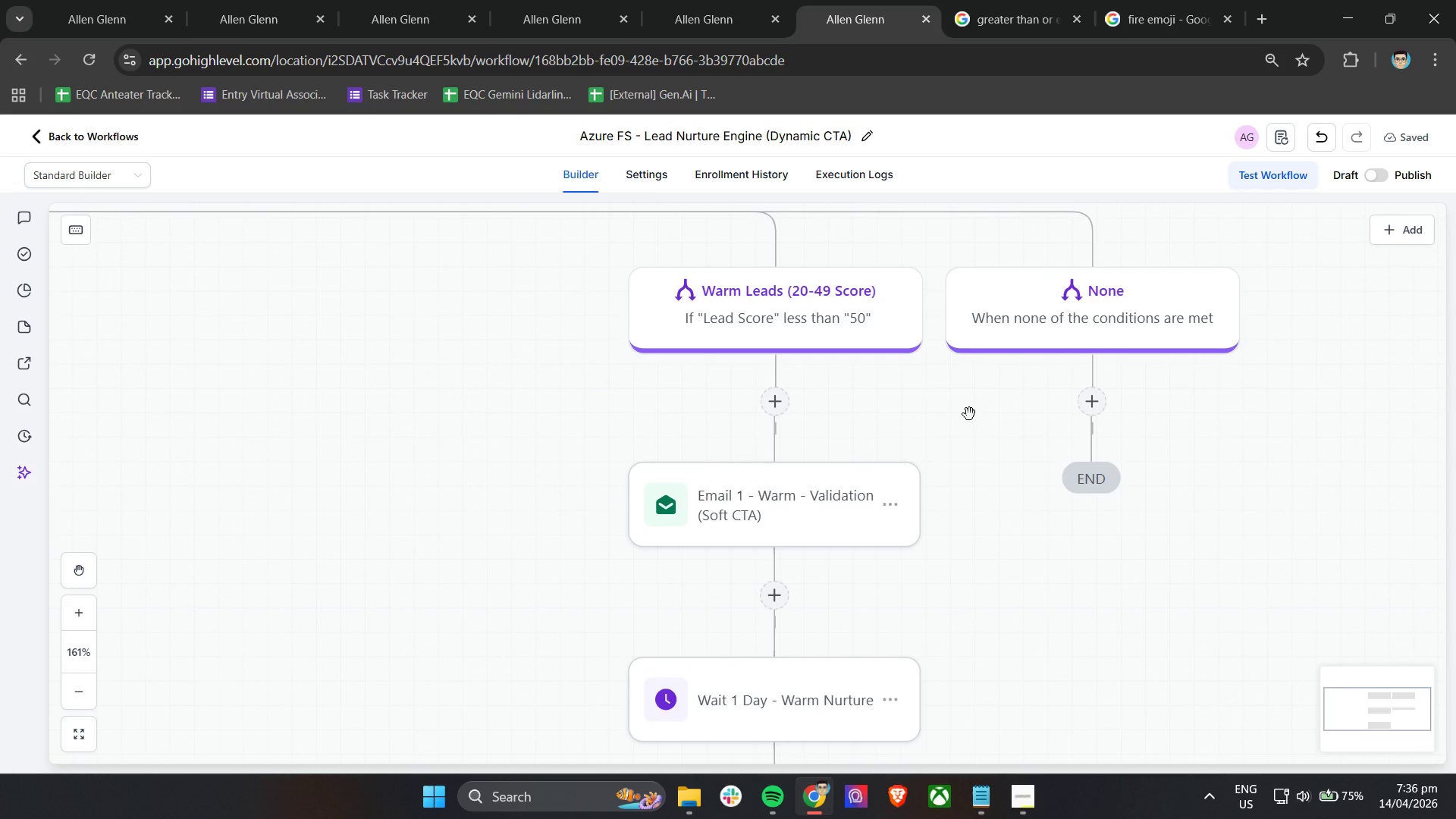 
hold_key(key=ControlLeft, duration=0.84)
 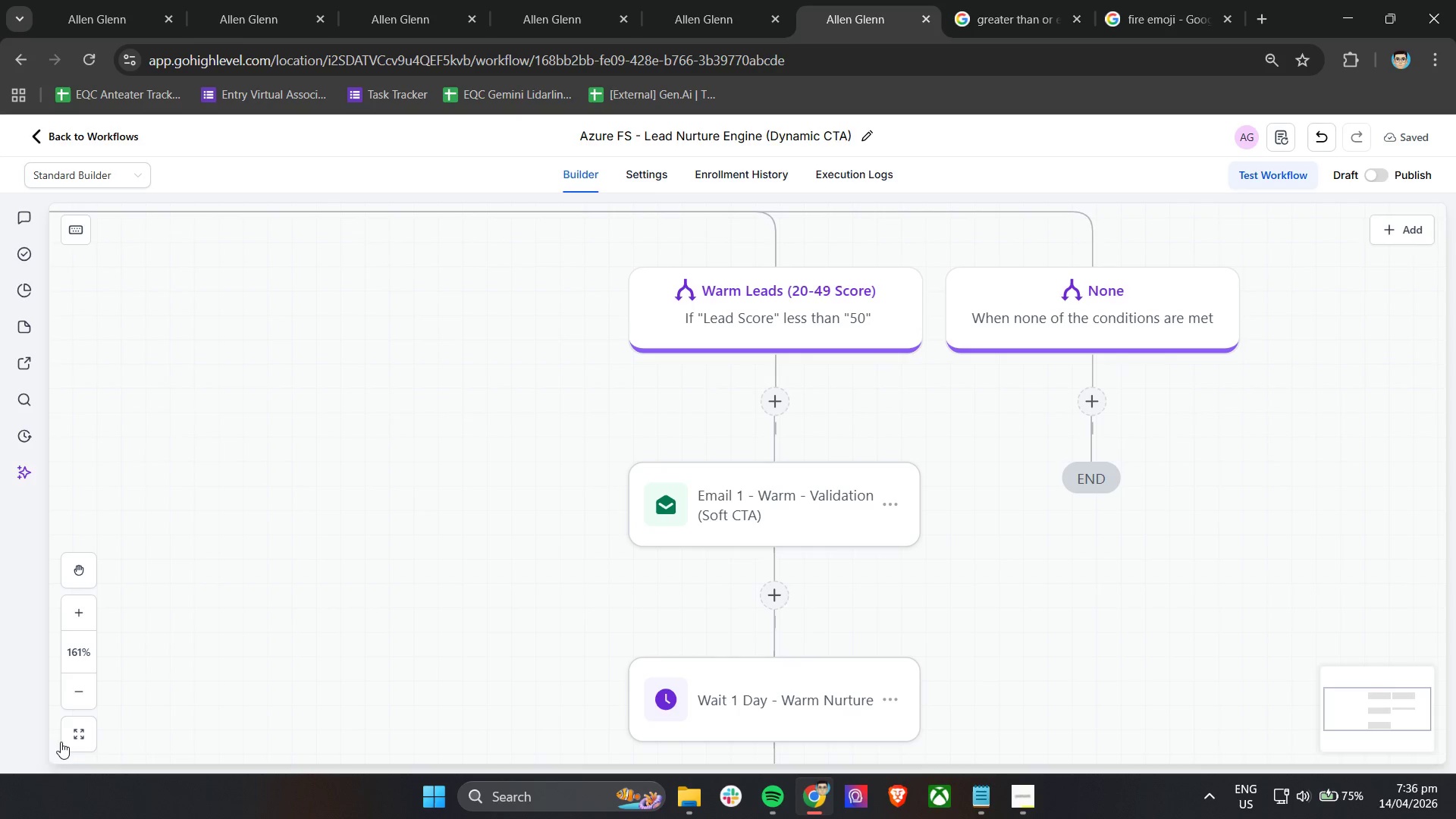 
left_click([64, 739])
 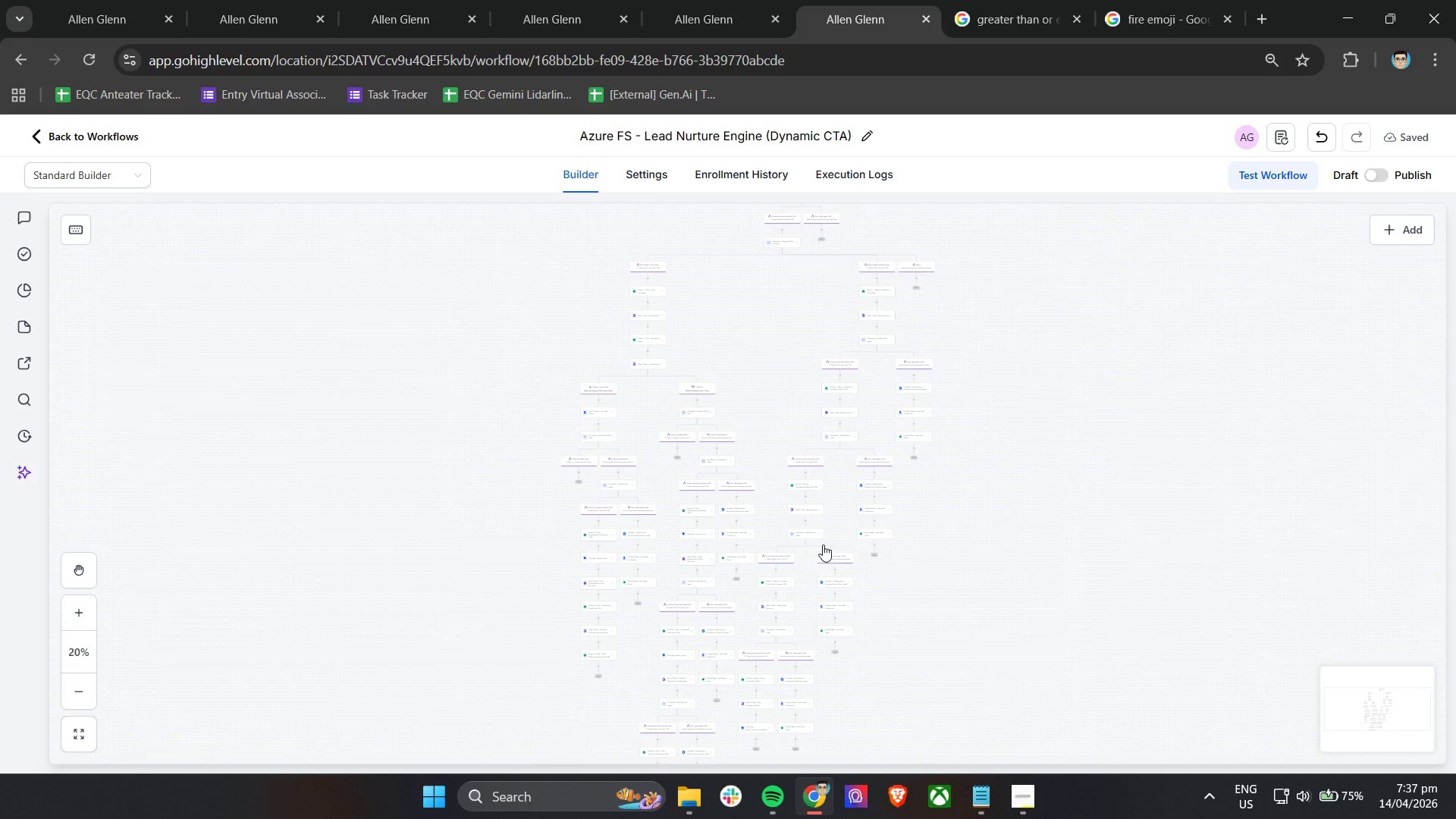 
hold_key(key=ControlLeft, duration=1.3)
scroll: coordinate [903, 506], scroll_direction: up, amount: 25.0
 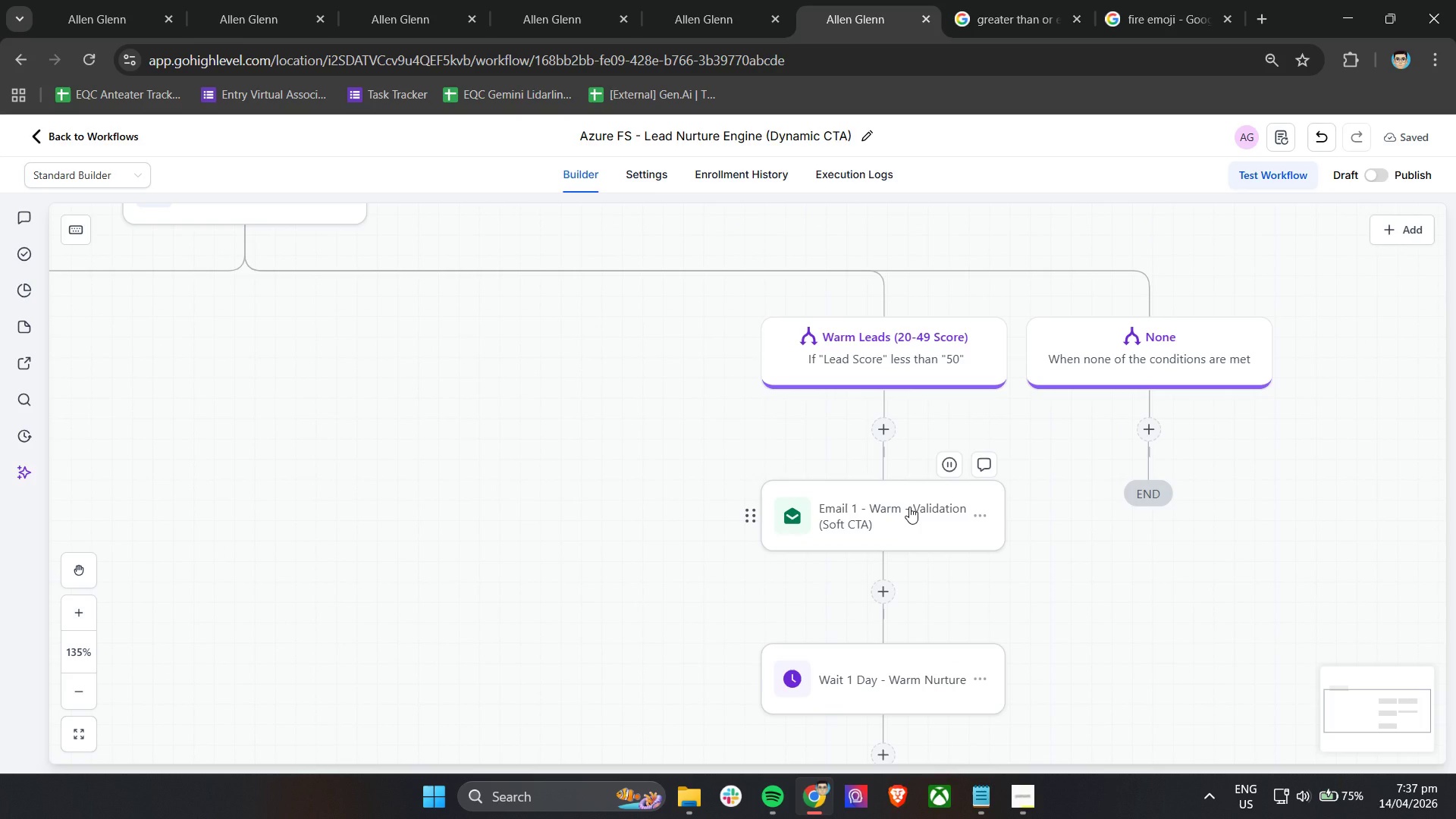 
wait(19.17)
 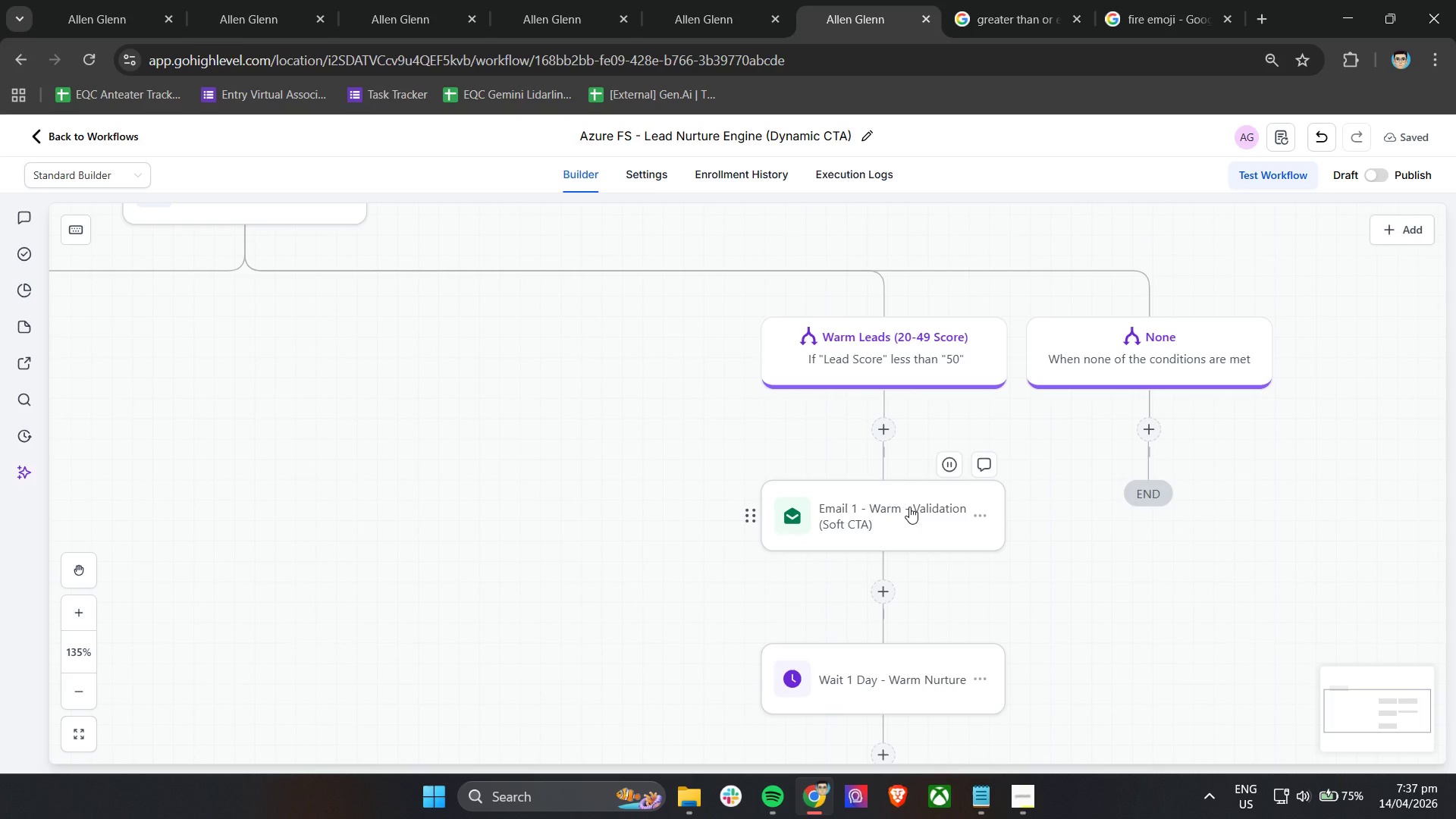 
scroll: coordinate [949, 519], scroll_direction: down, amount: 8.0
 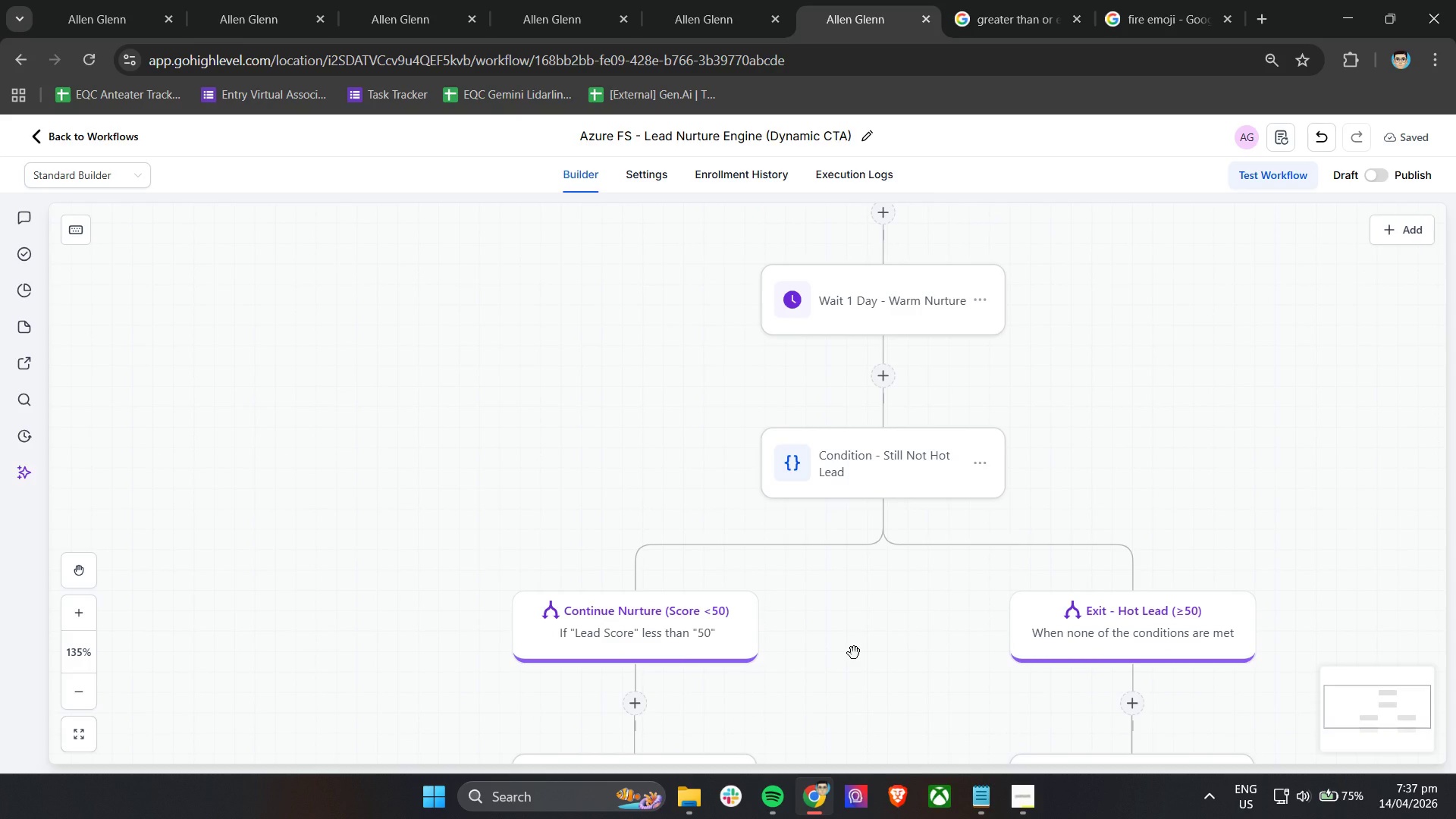 
hold_key(key=ControlLeft, duration=0.95)
 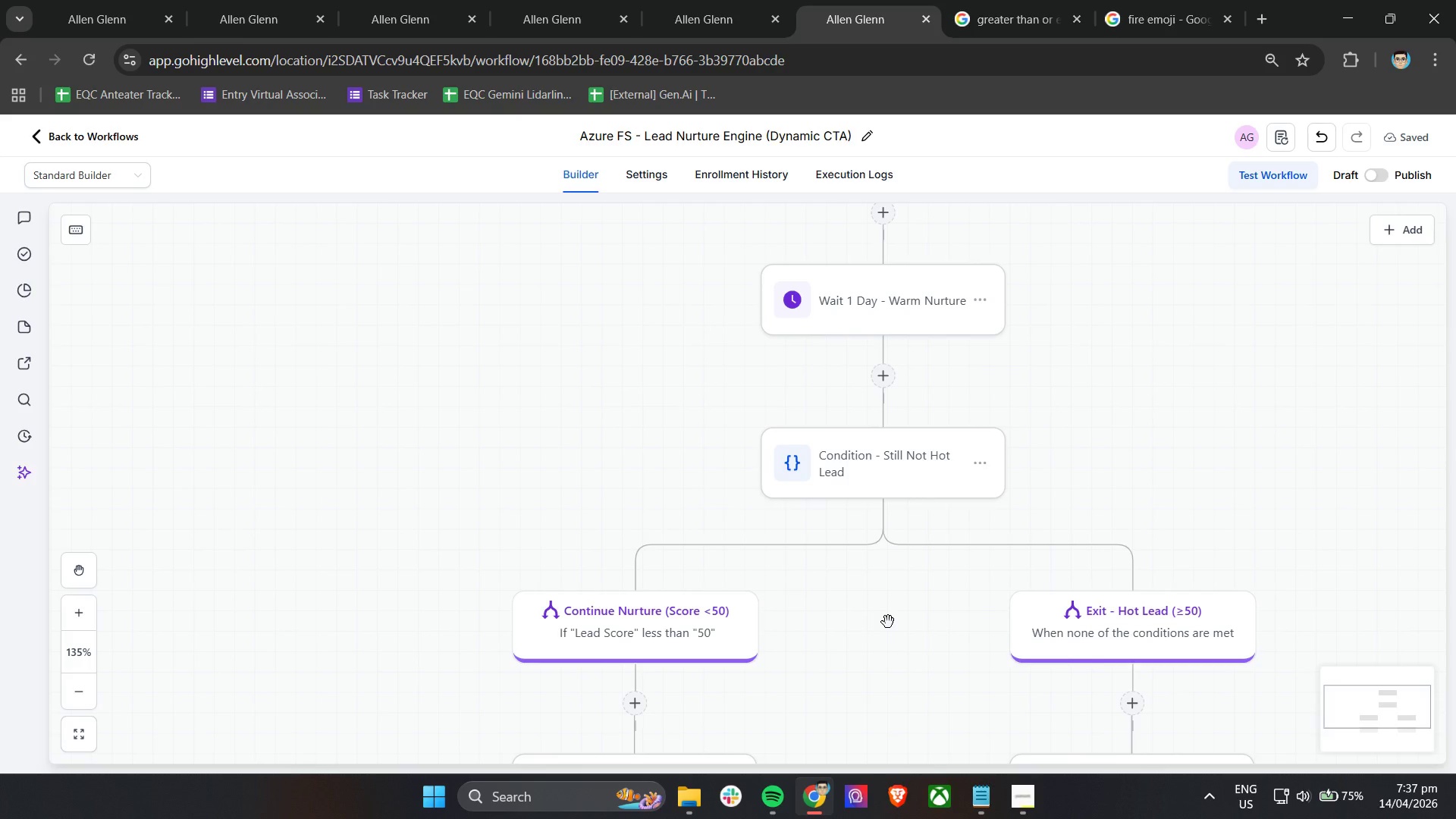 
hold_key(key=ControlLeft, duration=0.8)
scroll: coordinate [888, 622], scroll_direction: down, amount: 1.0
 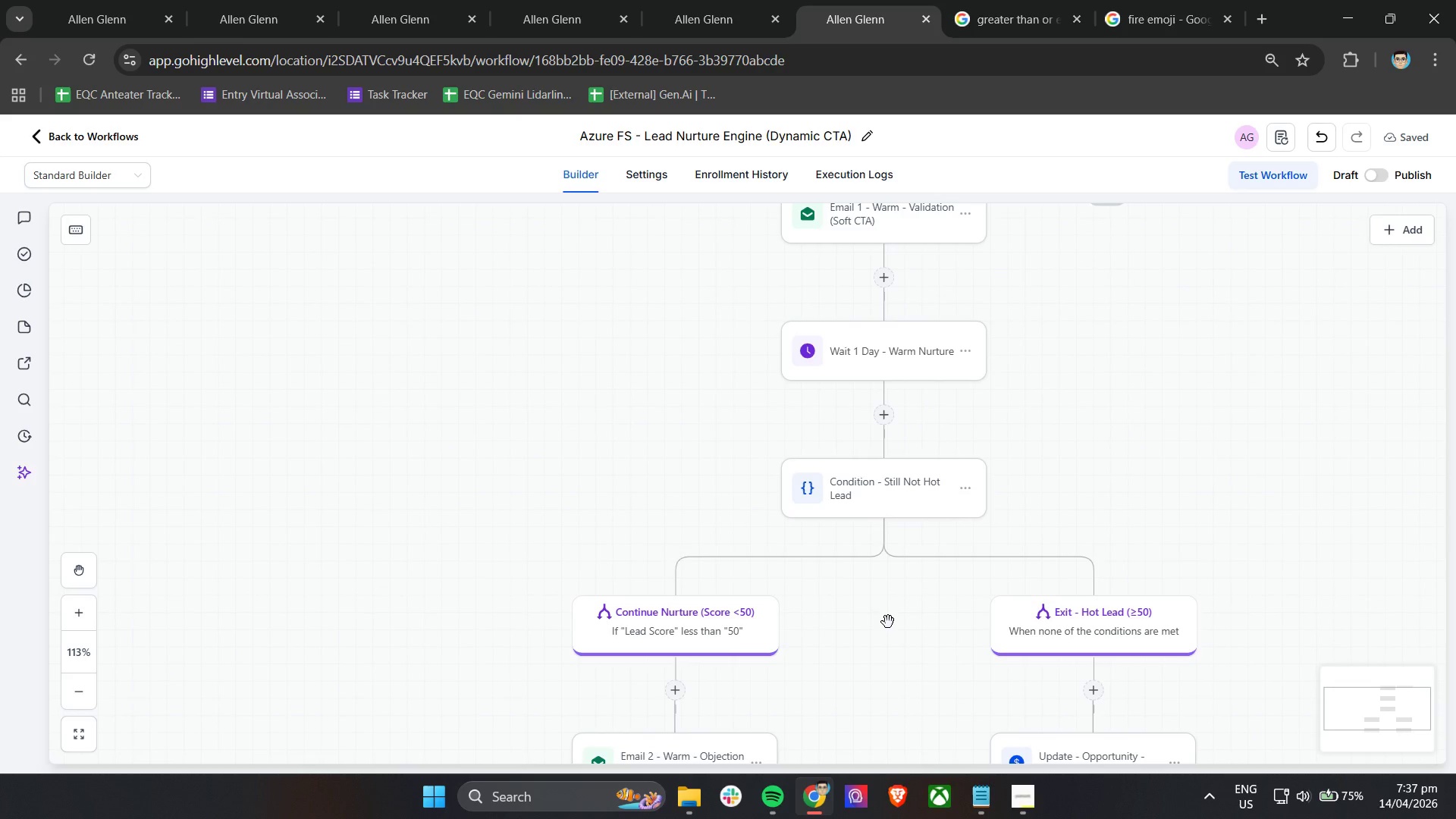 
wait(8.78)
 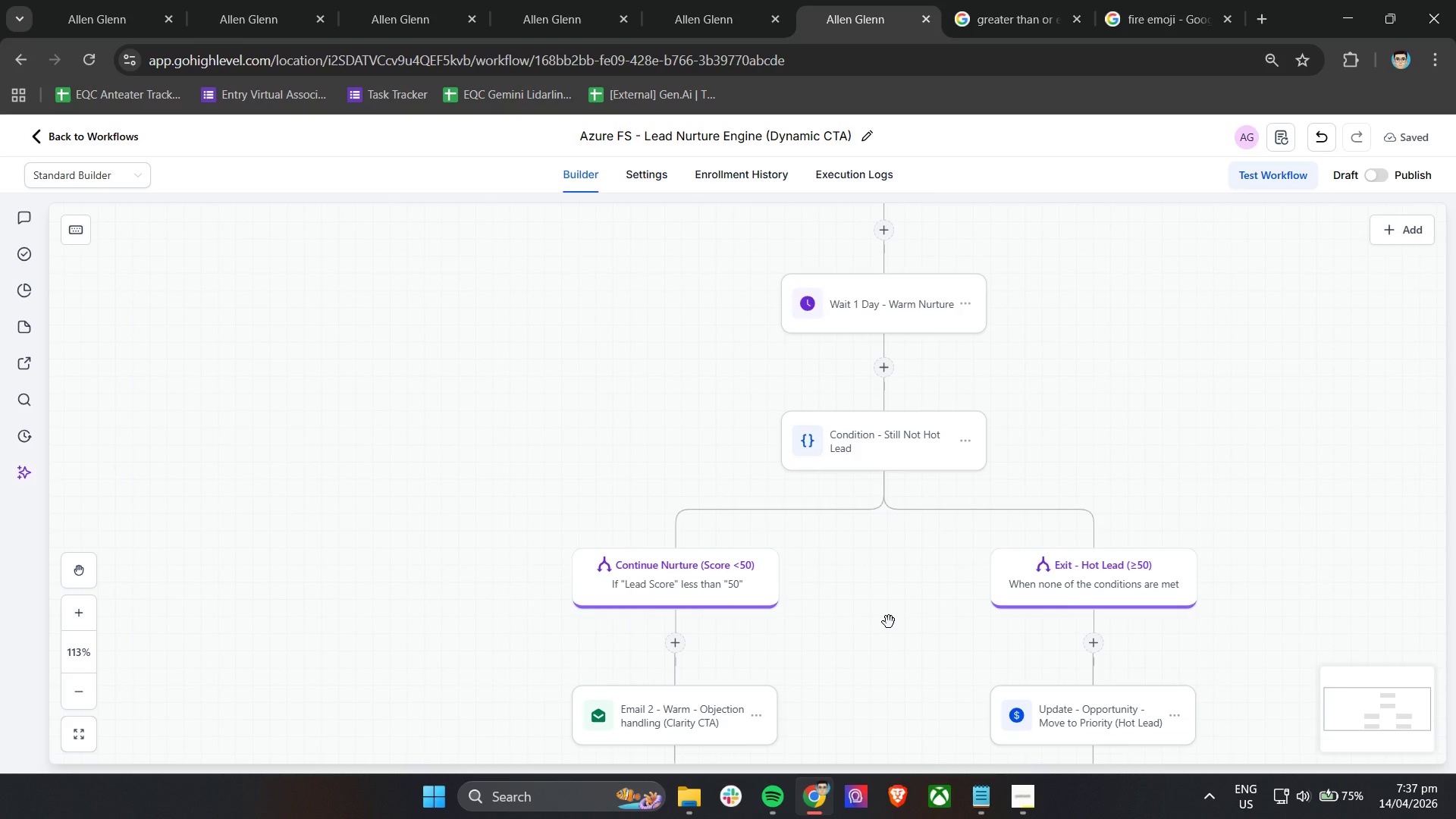 
scroll: coordinate [892, 620], scroll_direction: down, amount: 4.0
 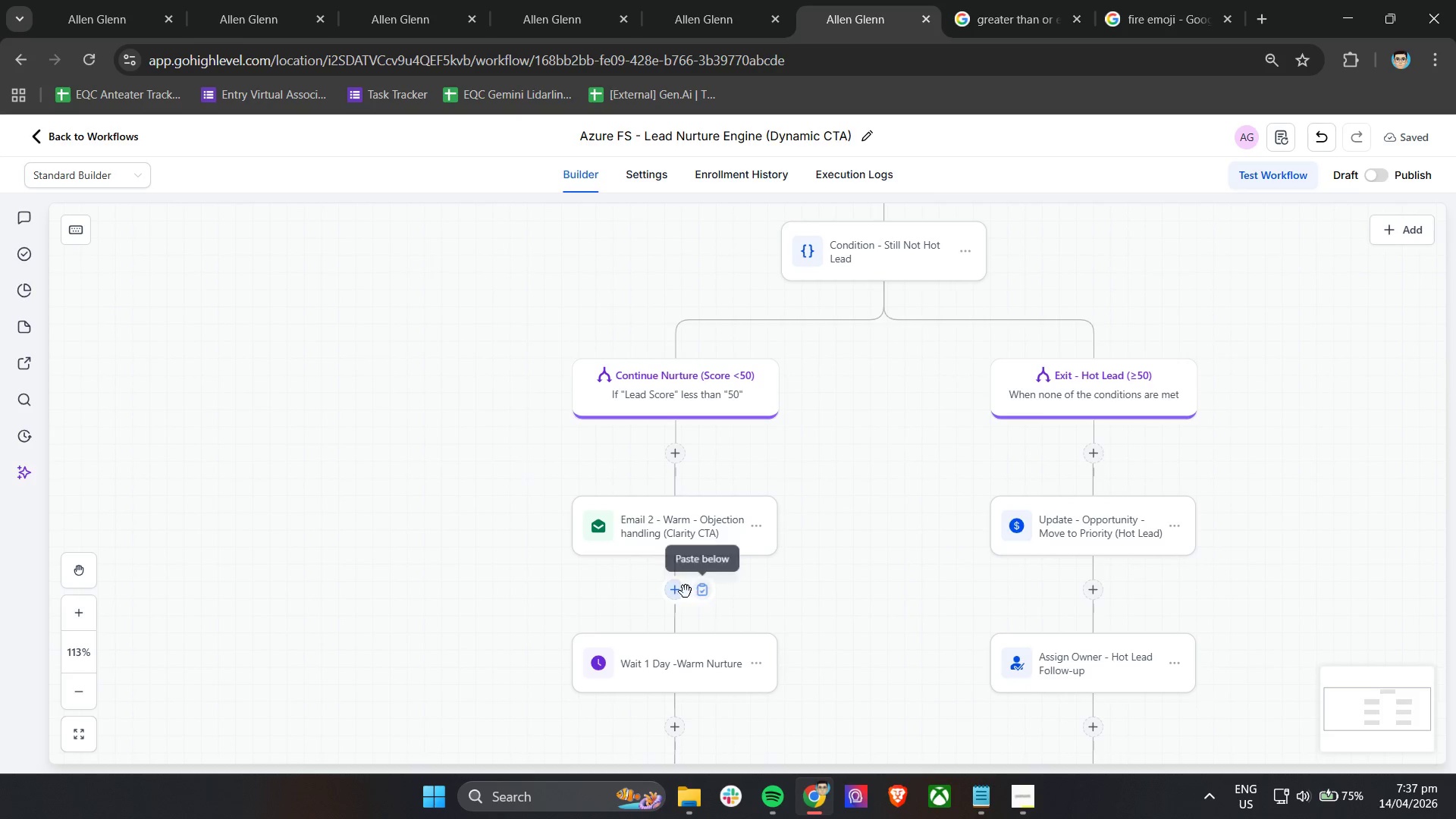 
left_click([675, 591])
 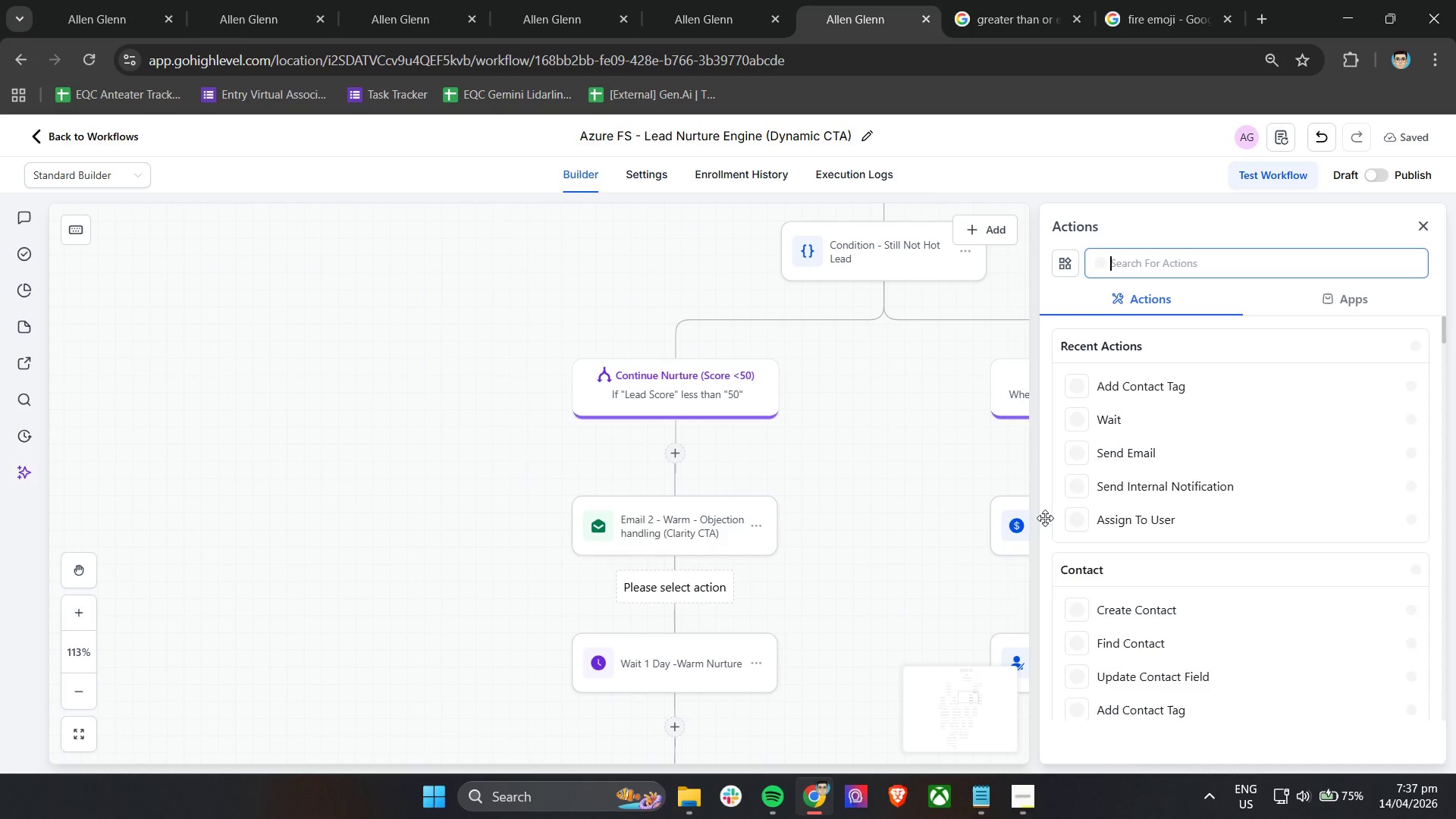 
left_click([1137, 391])
 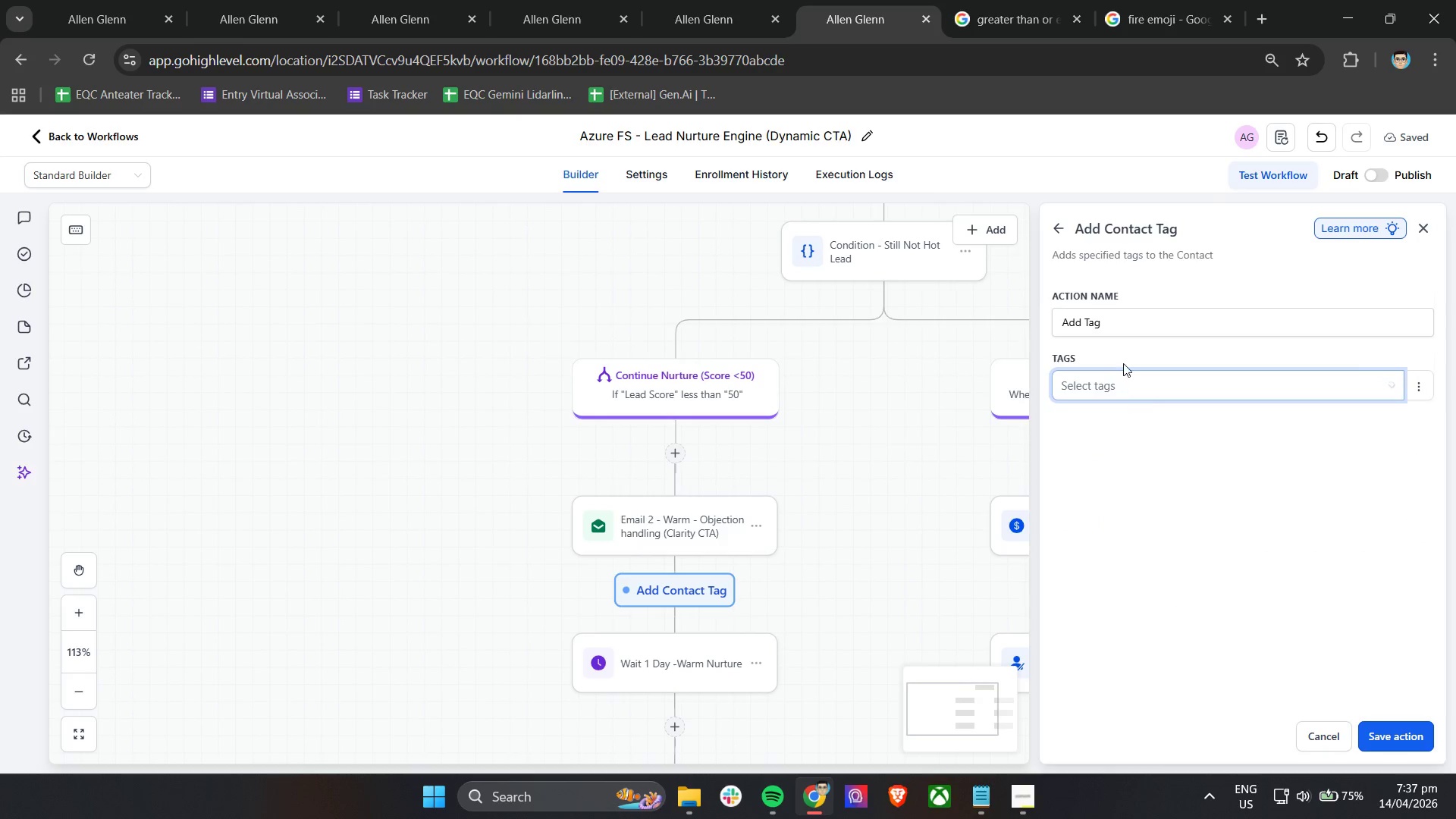 
left_click([1123, 377])
 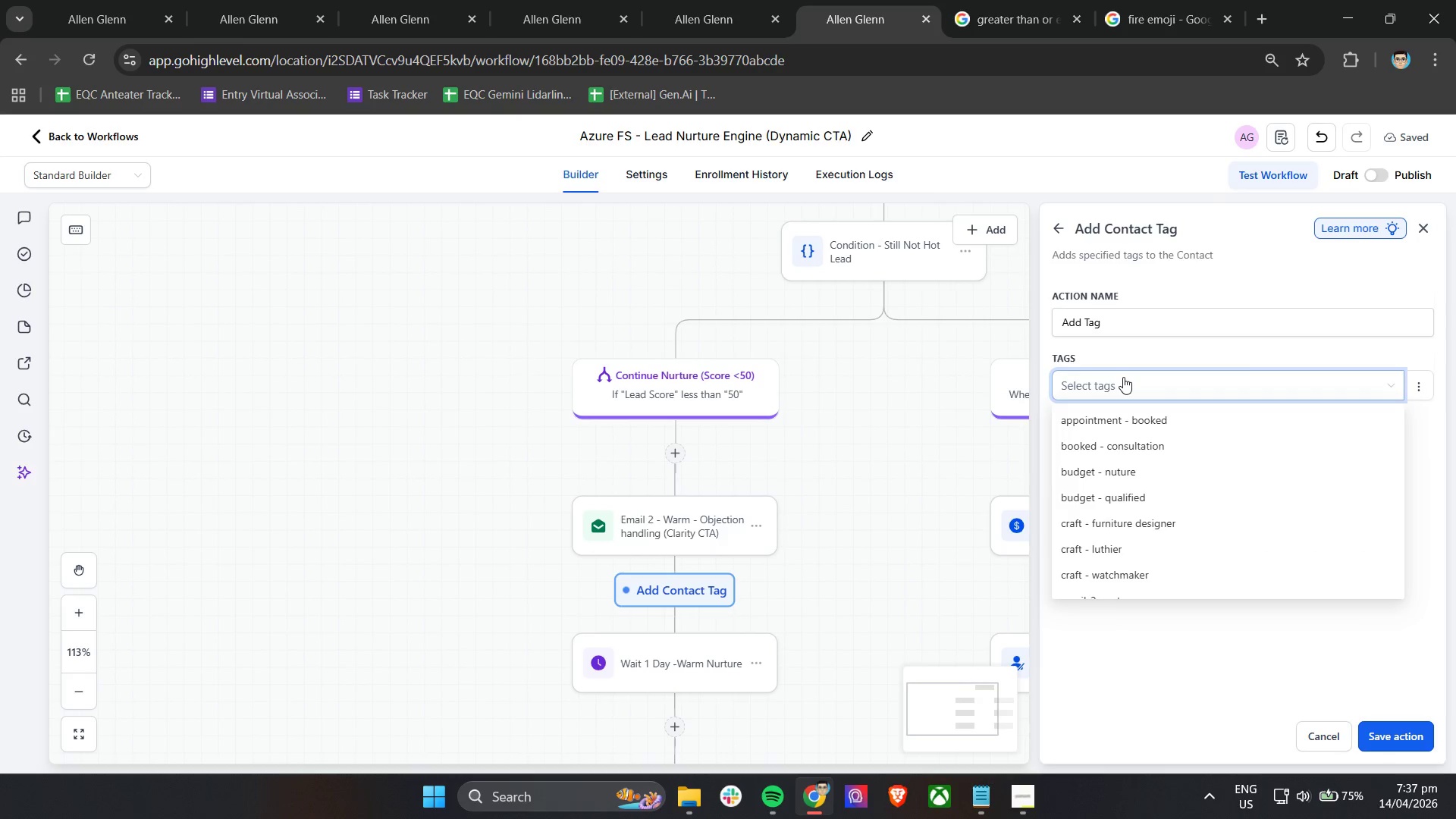 
type(email)
 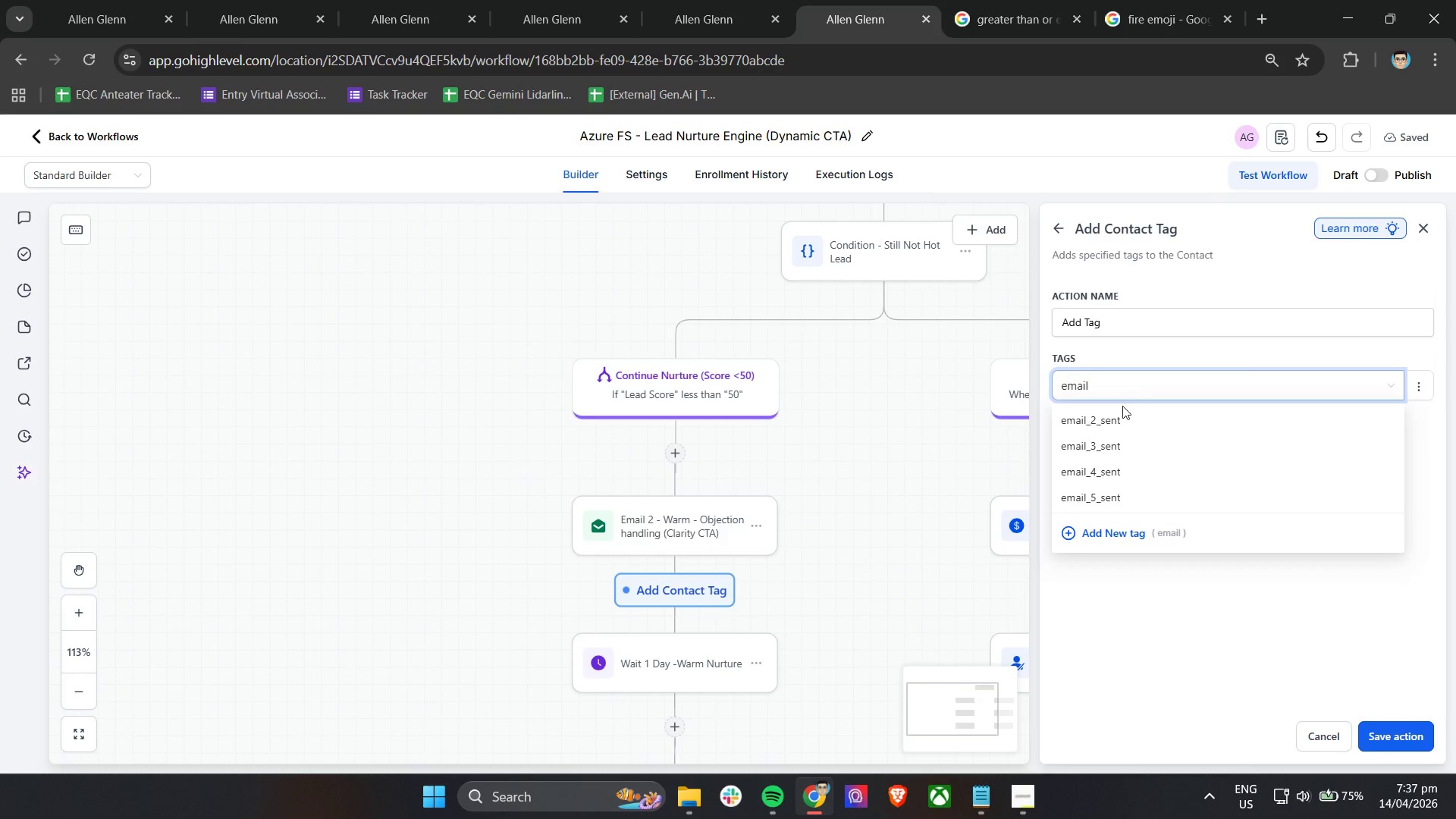 
left_click([1112, 426])
 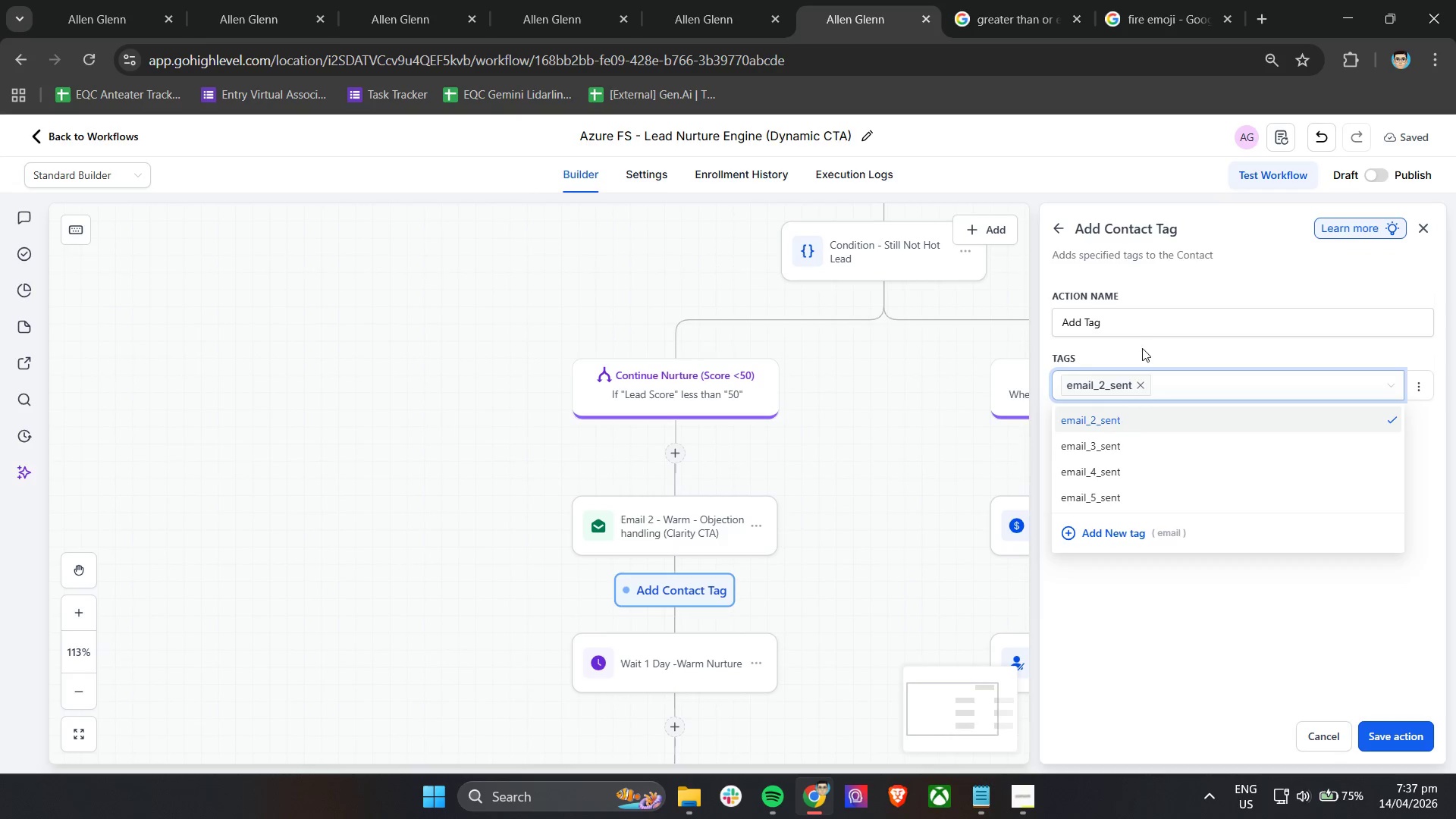 
left_click([1144, 317])
 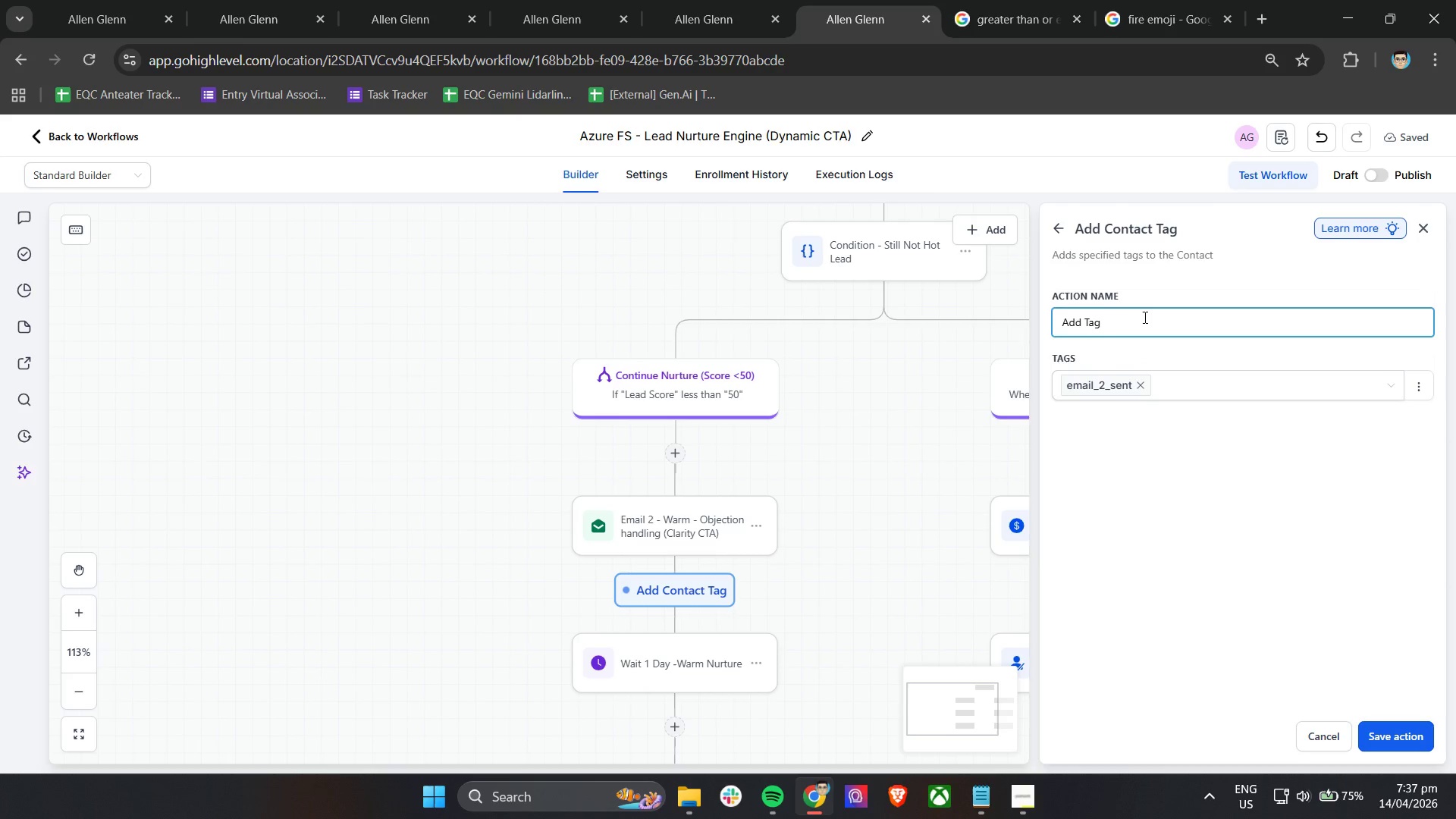 
type( - email_2_sent)
 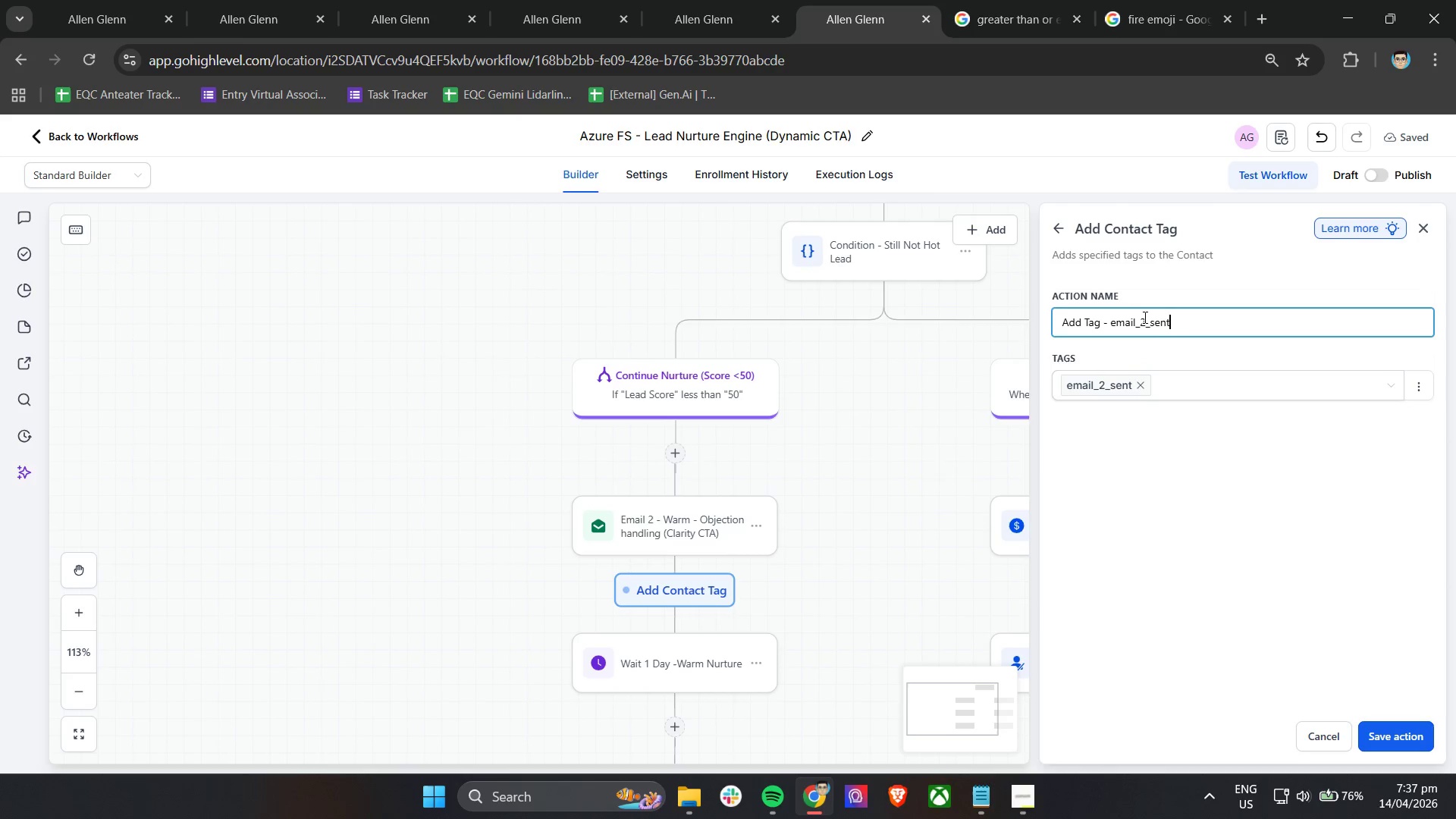 
left_click([1384, 732])
 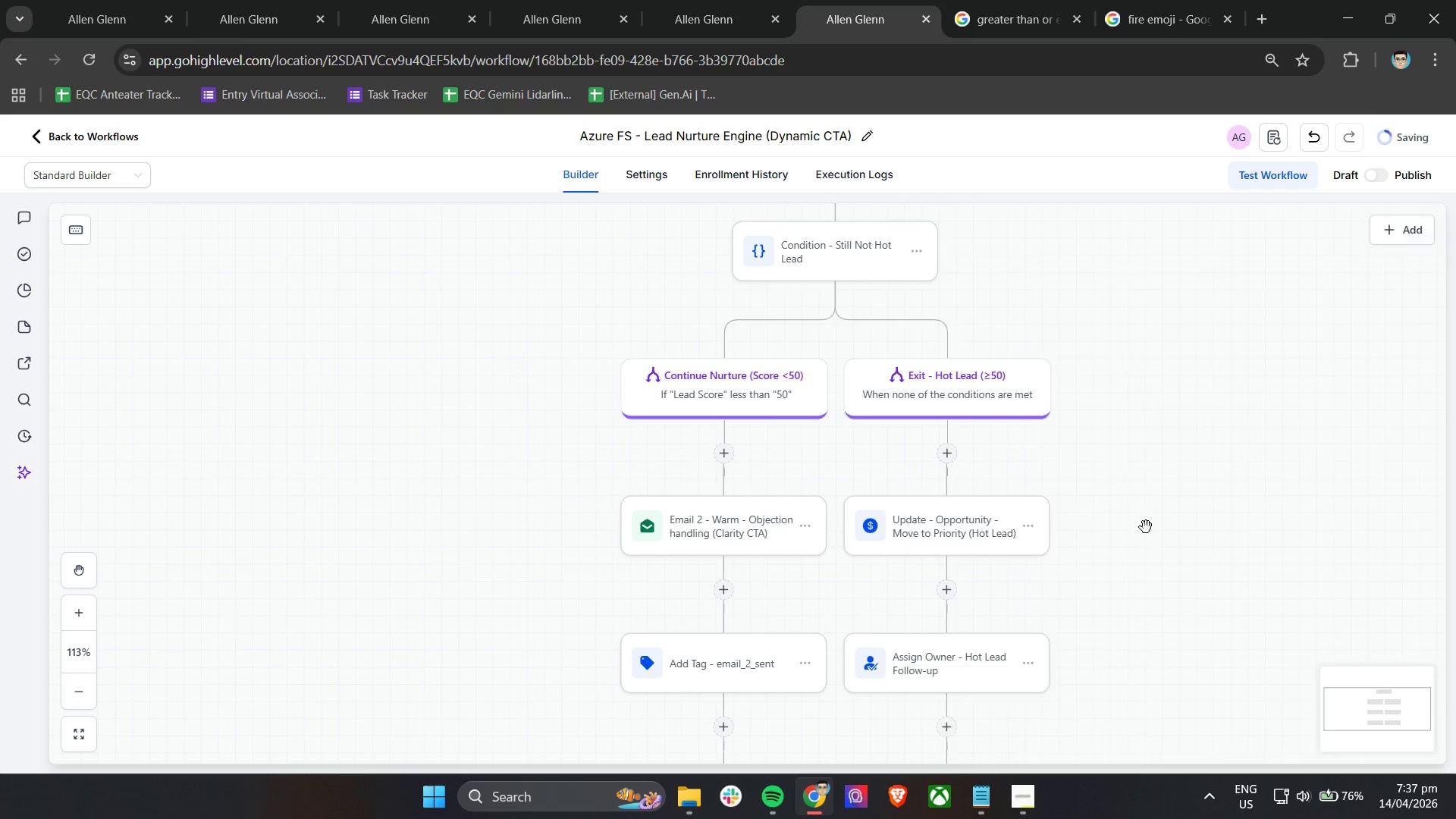 
scroll: coordinate [649, 537], scroll_direction: down, amount: 14.0
 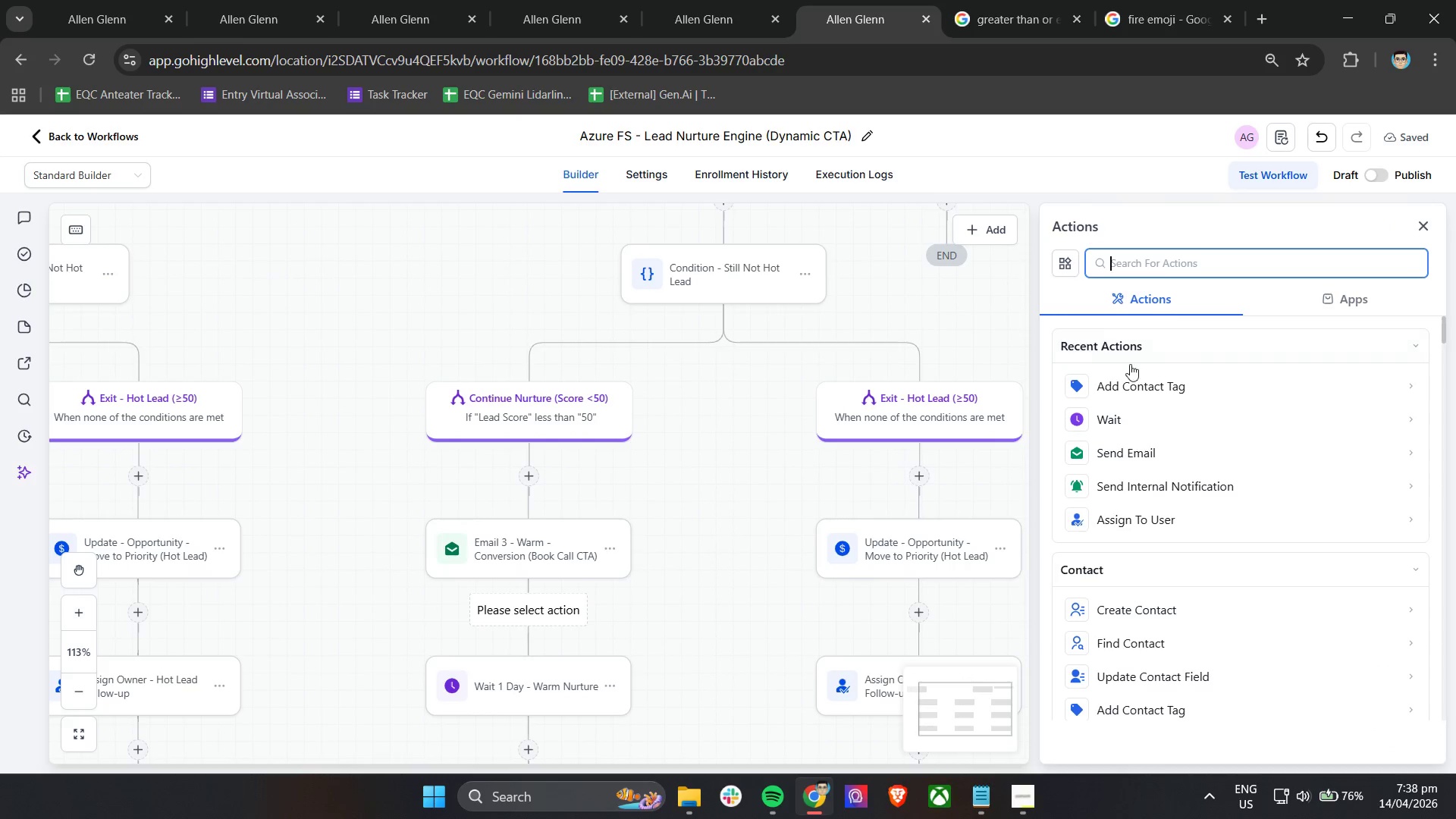 
left_click([1118, 382])
 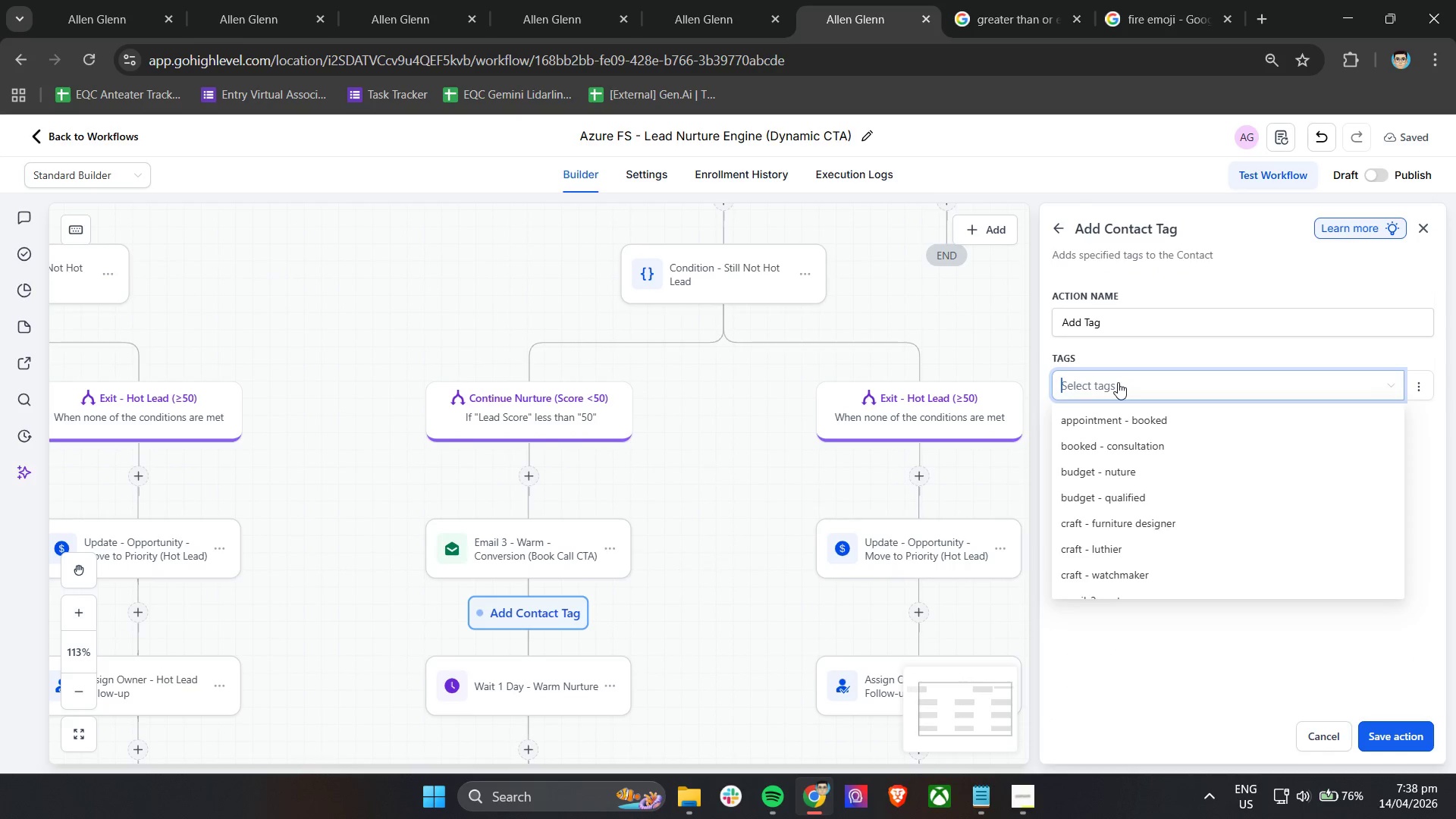 
type(email)
 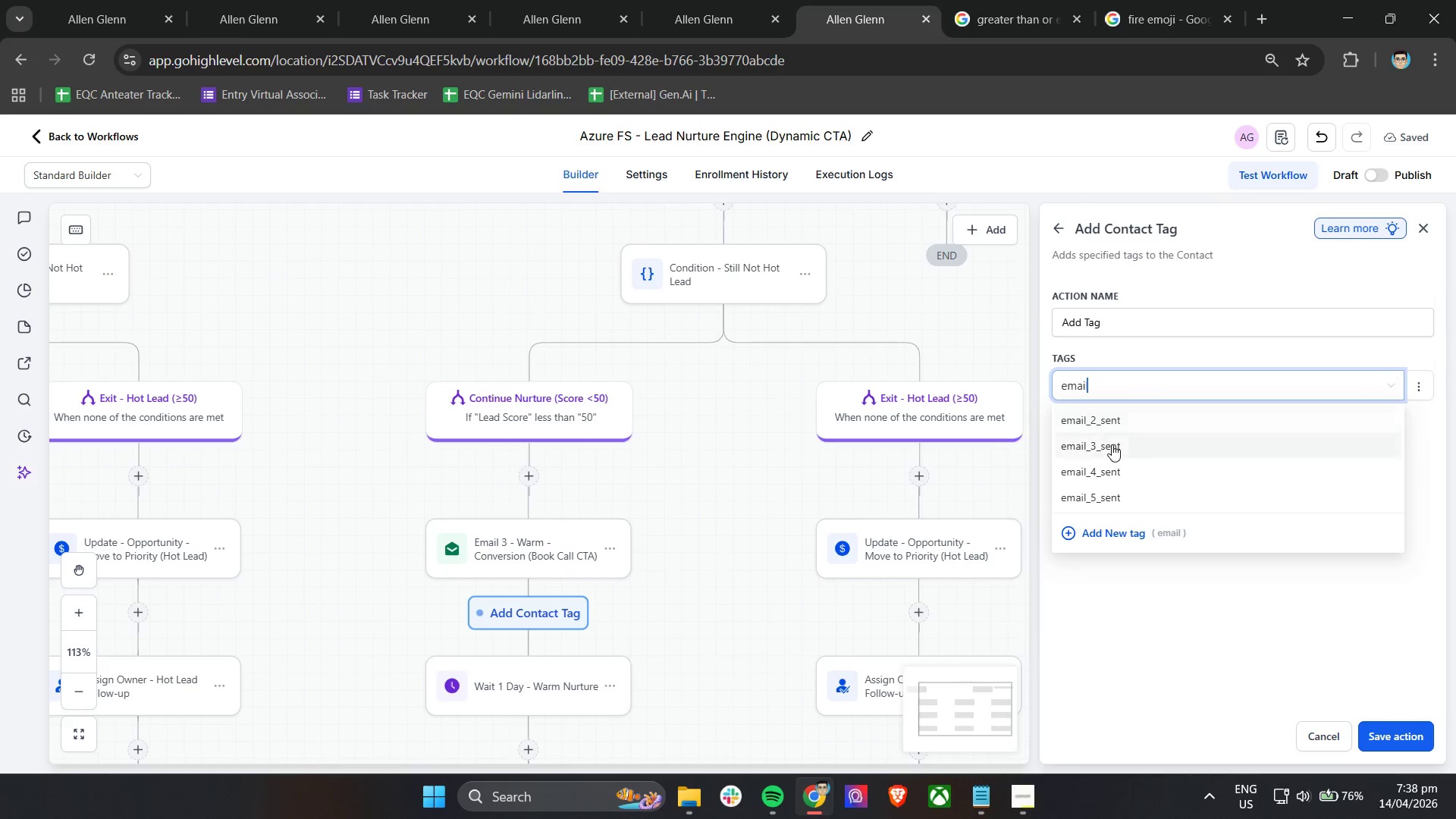 
left_click([1112, 444])
 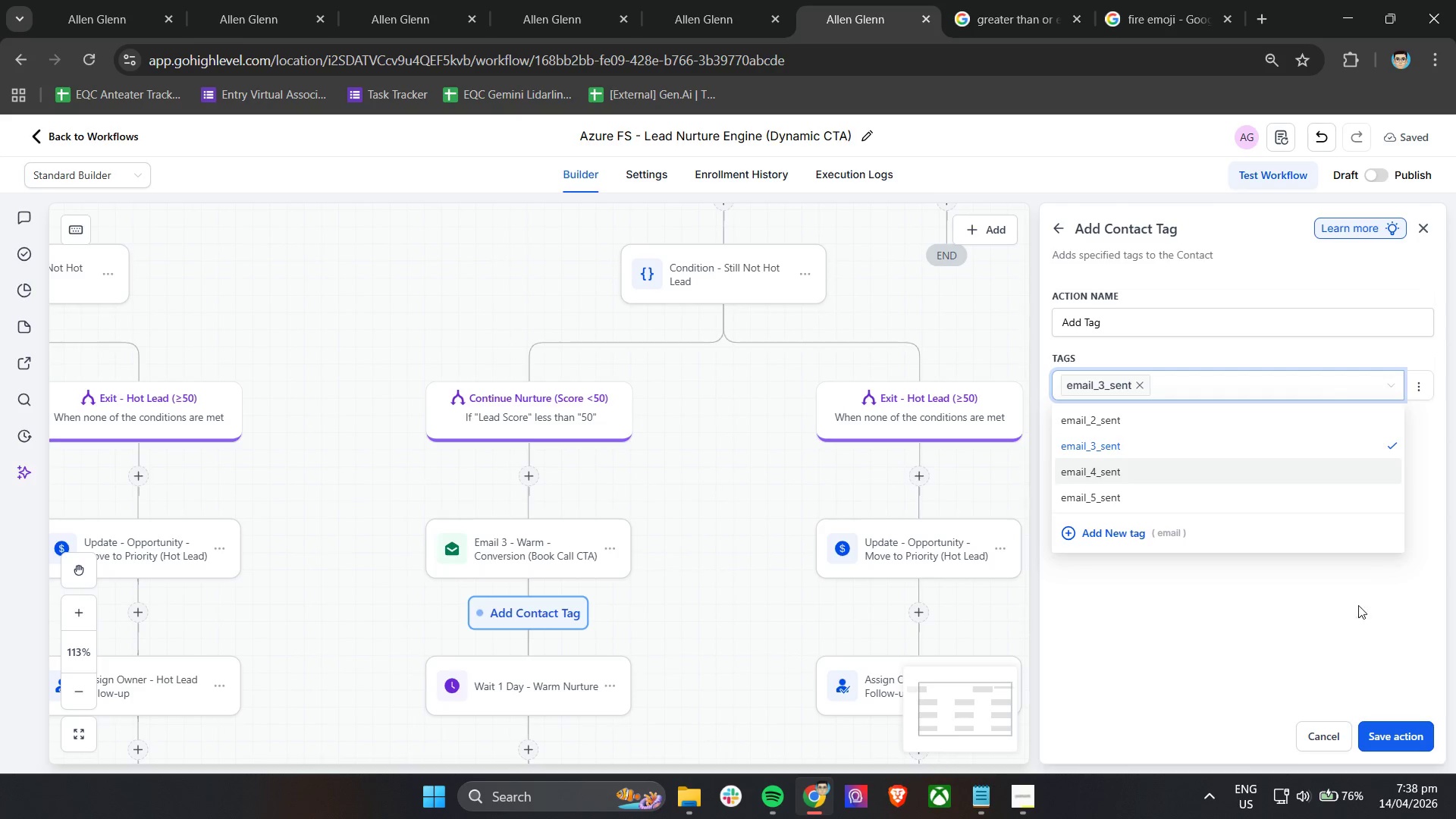 
left_click([1321, 664])
 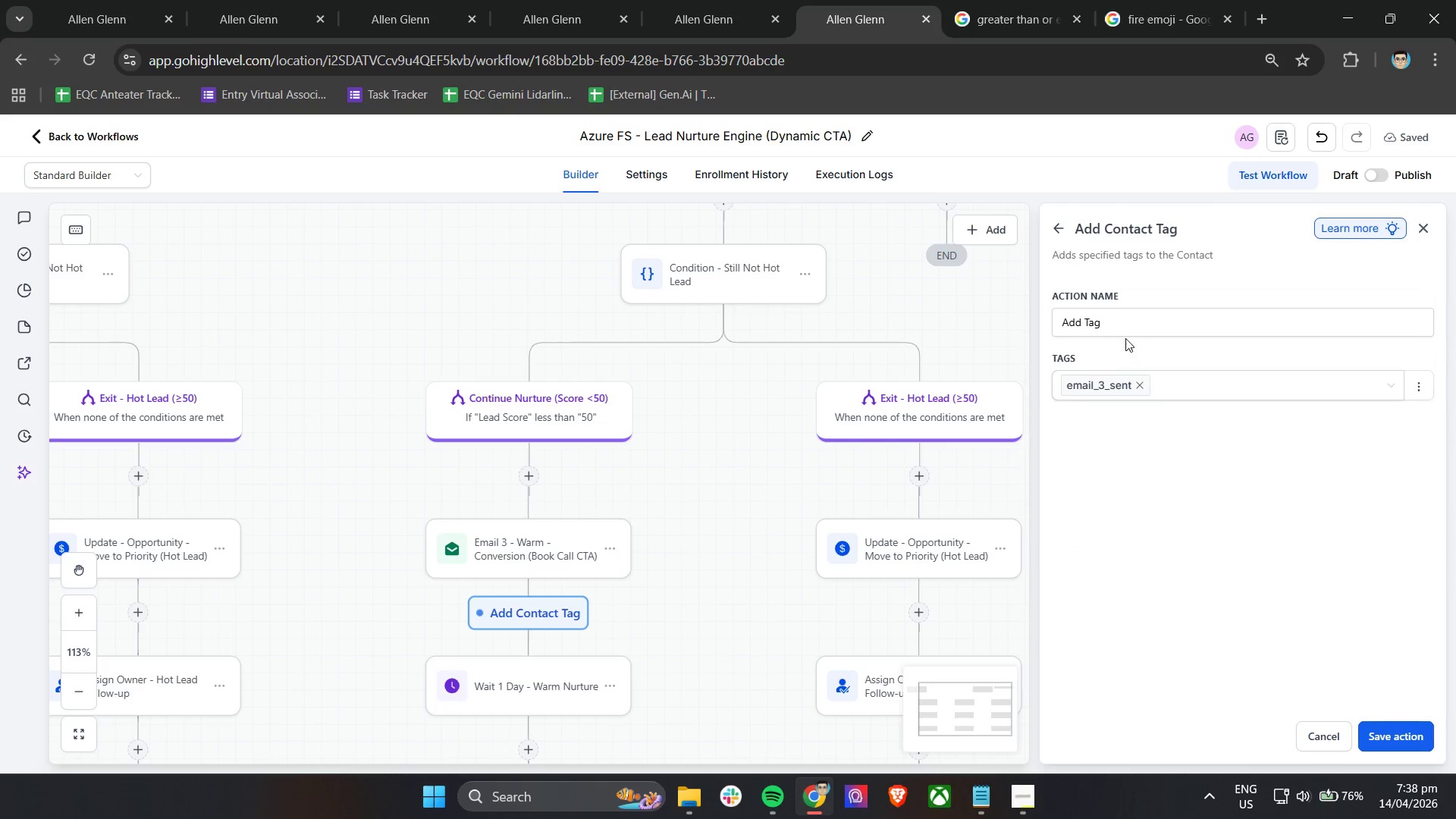 
left_click([1123, 324])
 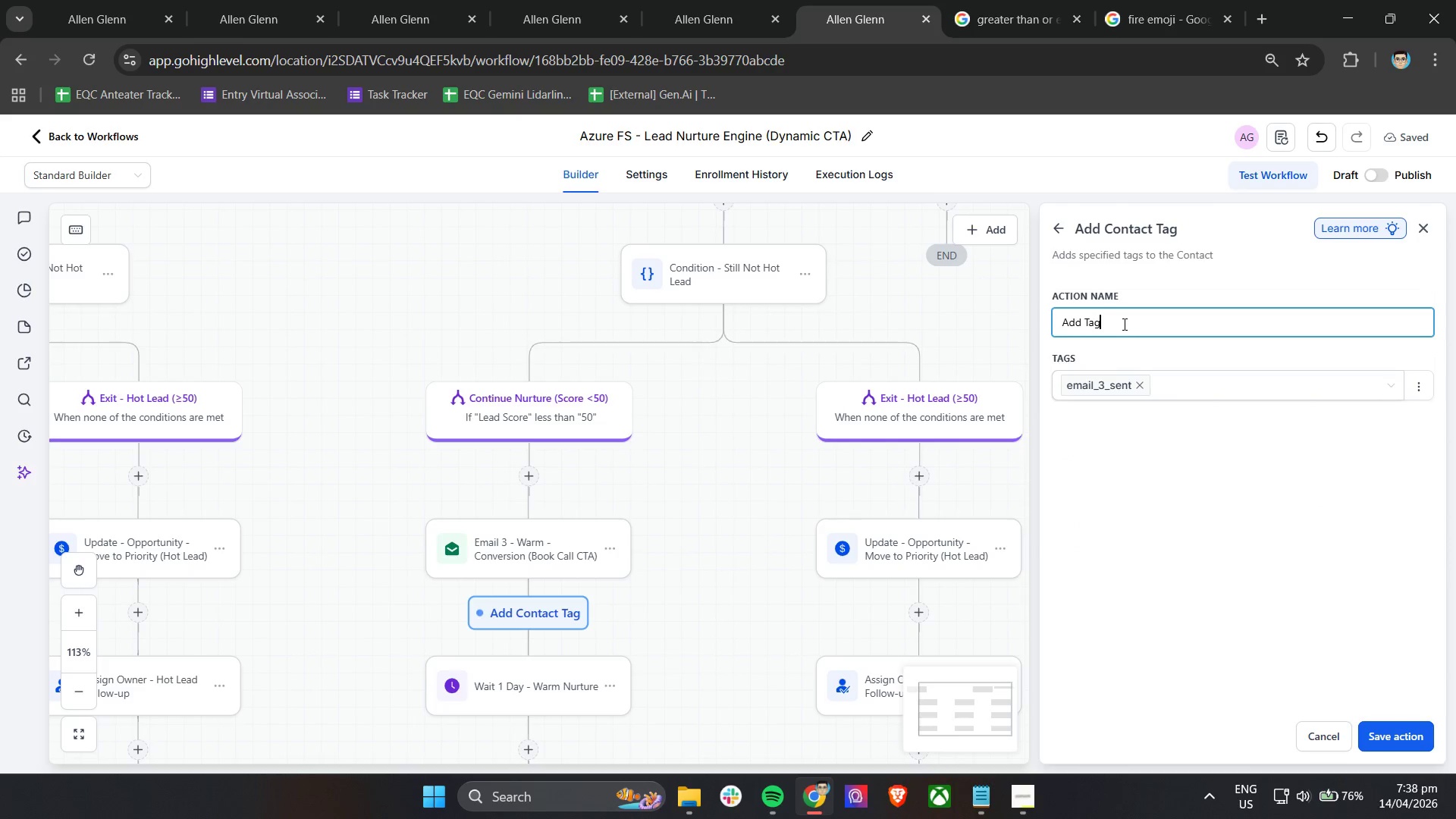 
type( - email_3_sent)
 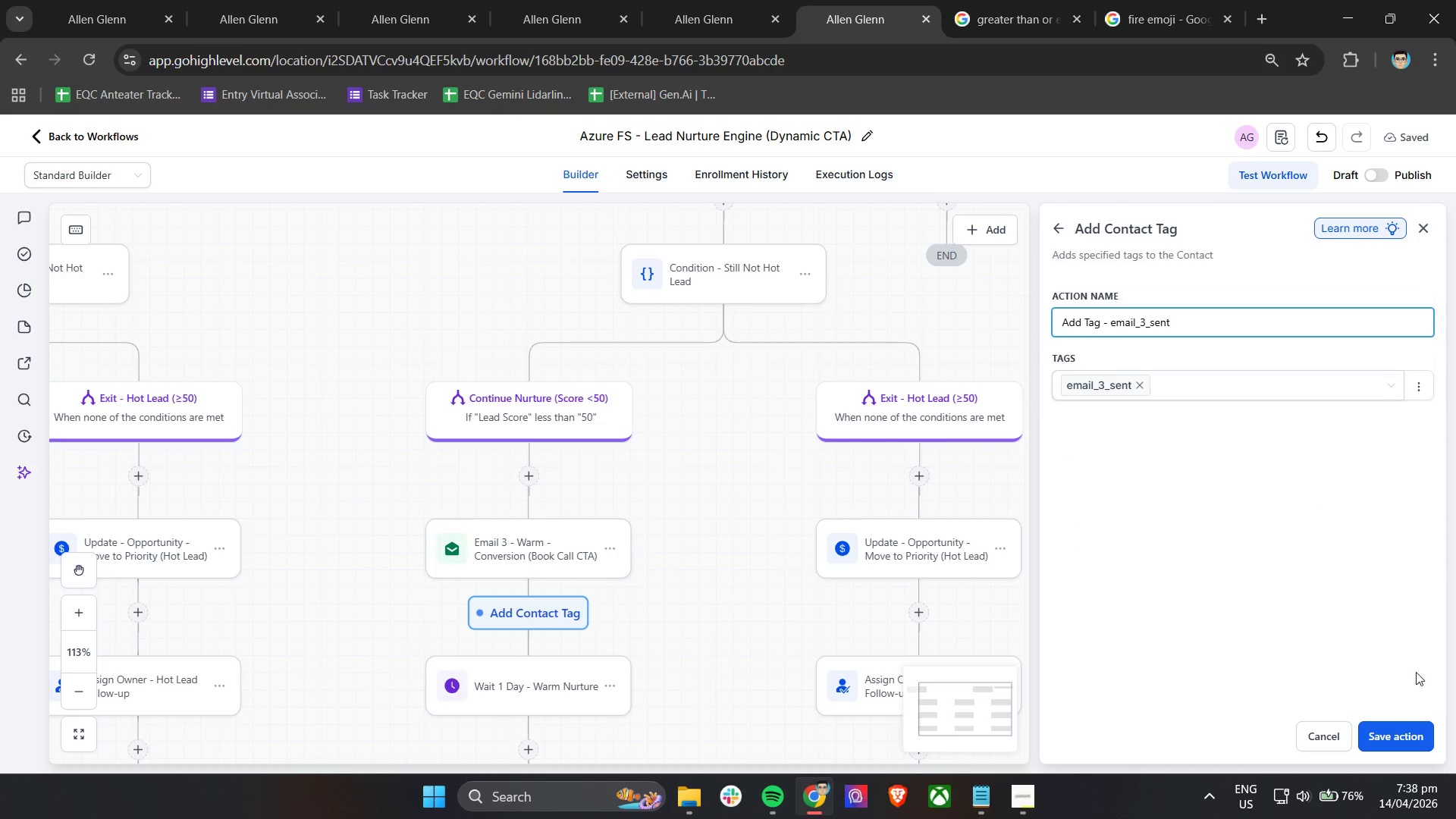 
left_click([1389, 746])
 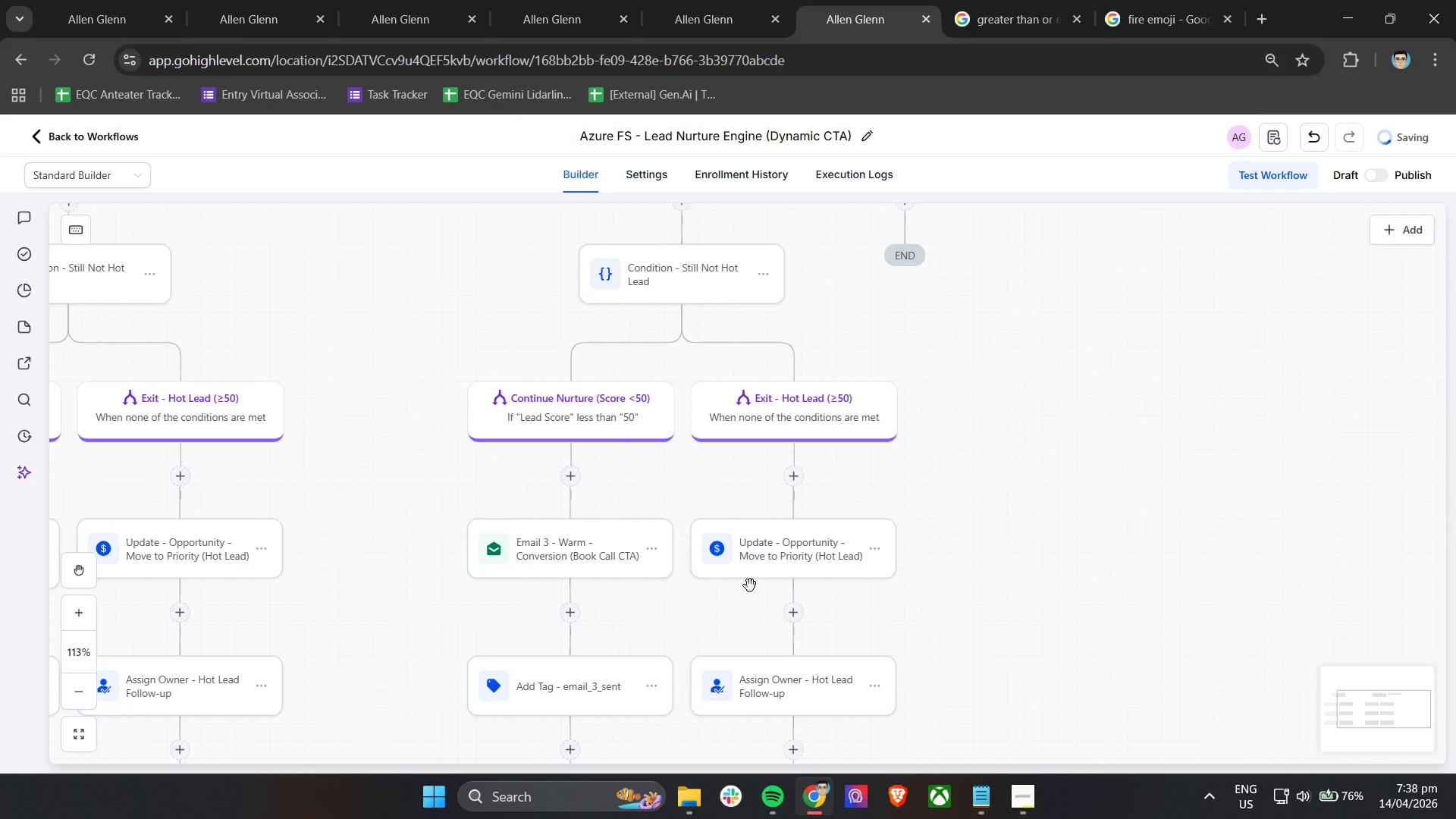 
scroll: coordinate [676, 598], scroll_direction: down, amount: 15.0
 